 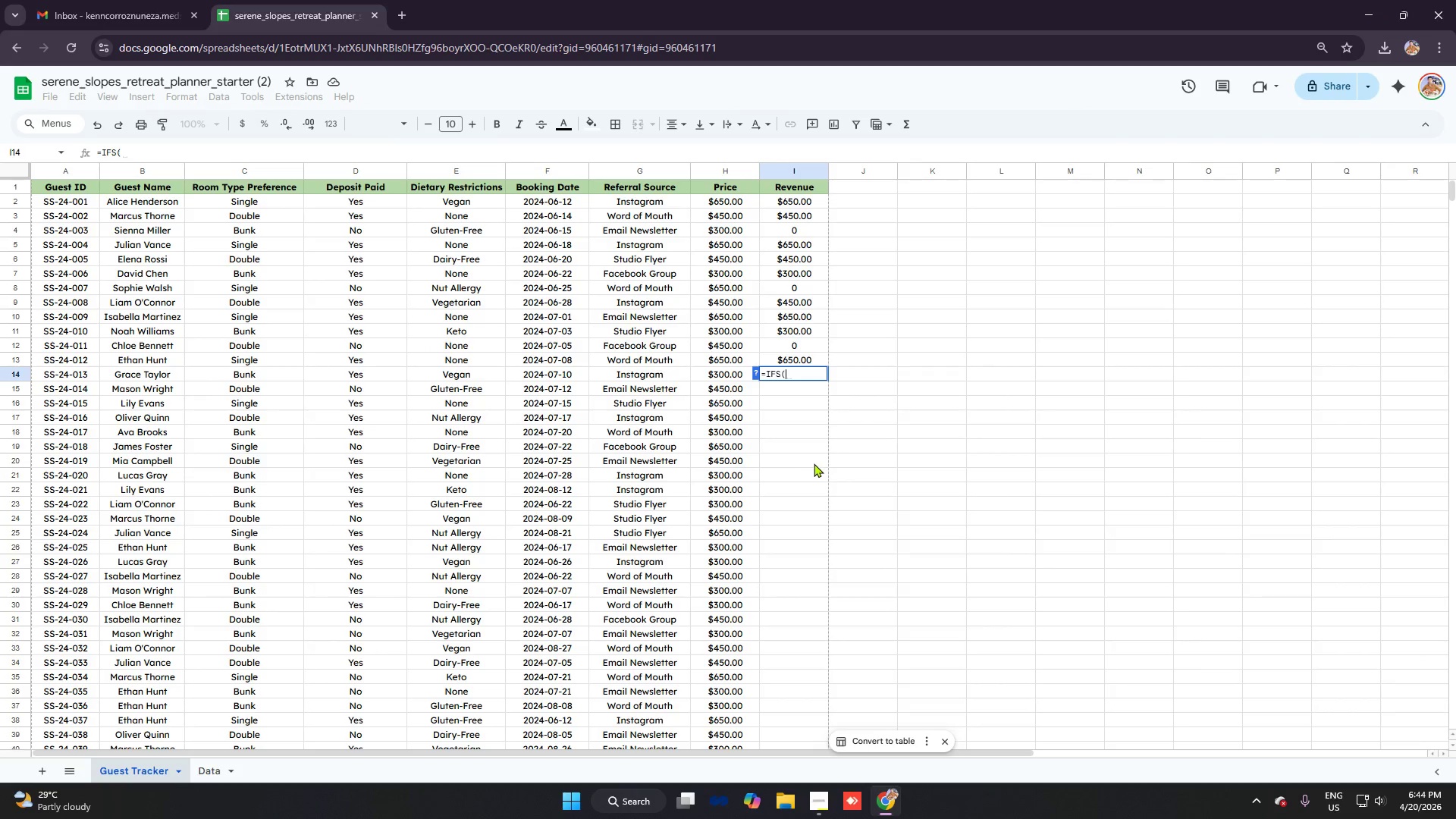 
key(Backspace)
key(Backspace)
key(Tab)
type(d14)
 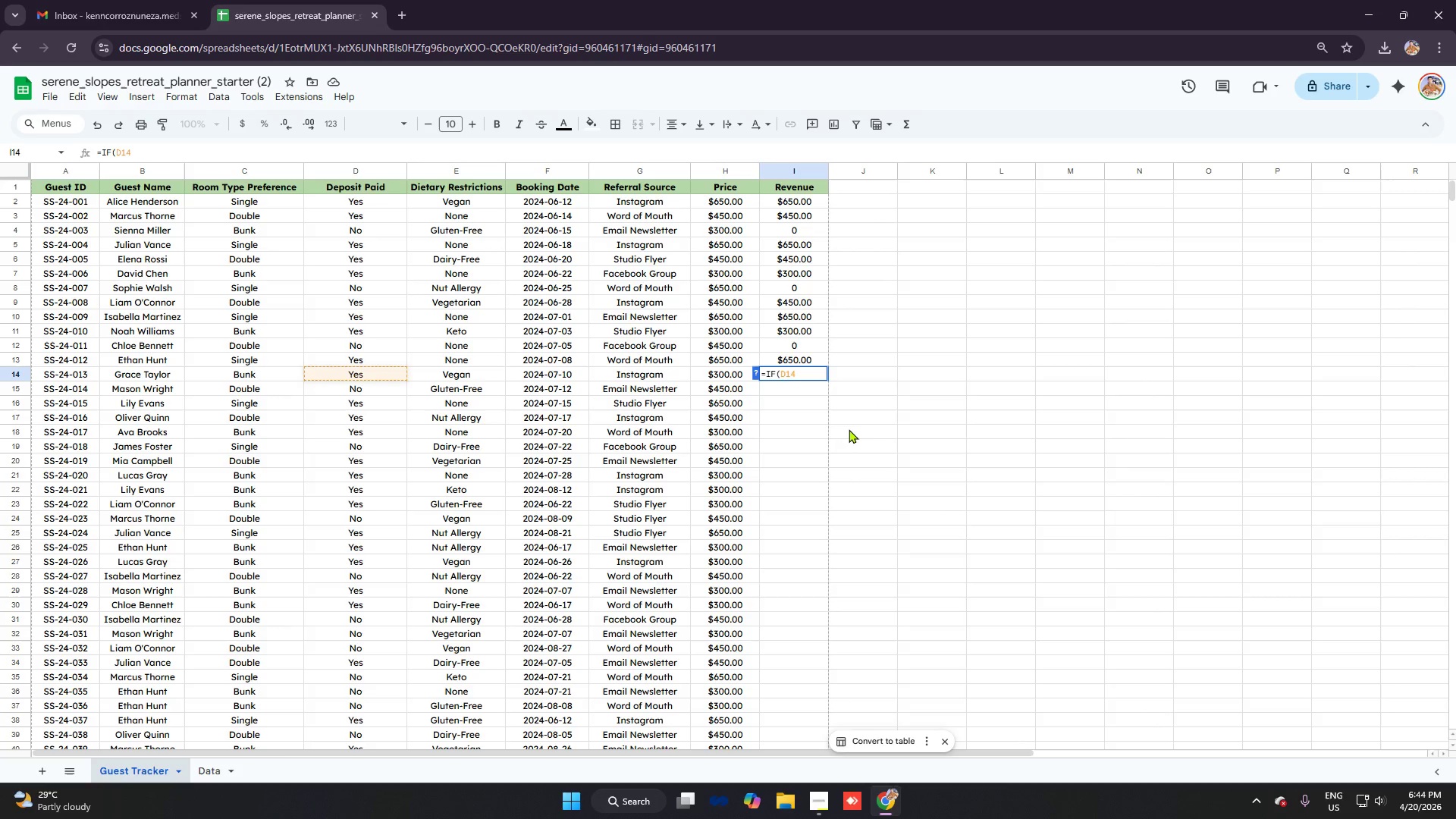 
key(Control+ControlLeft)
 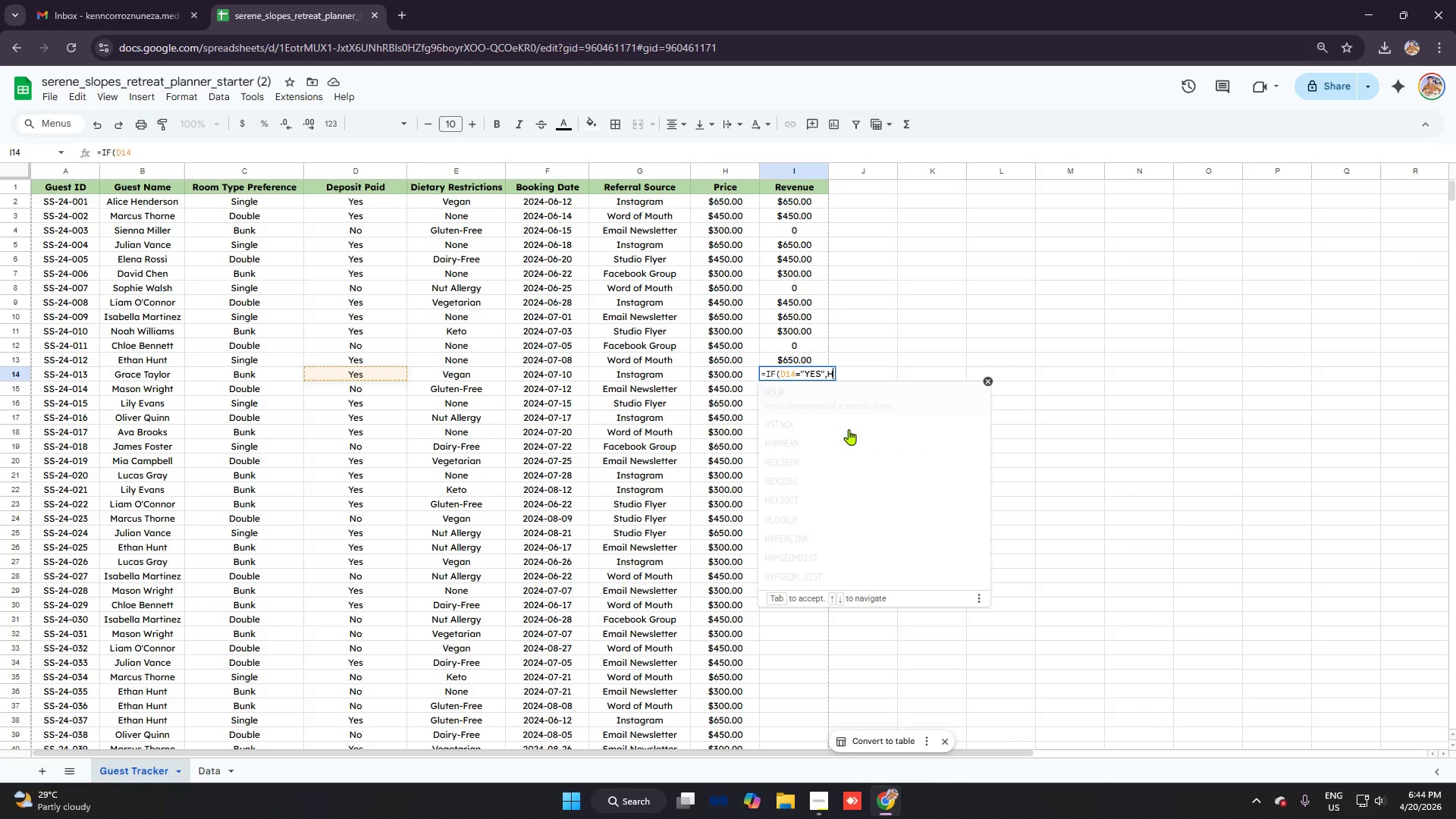 
key(Control+V)
 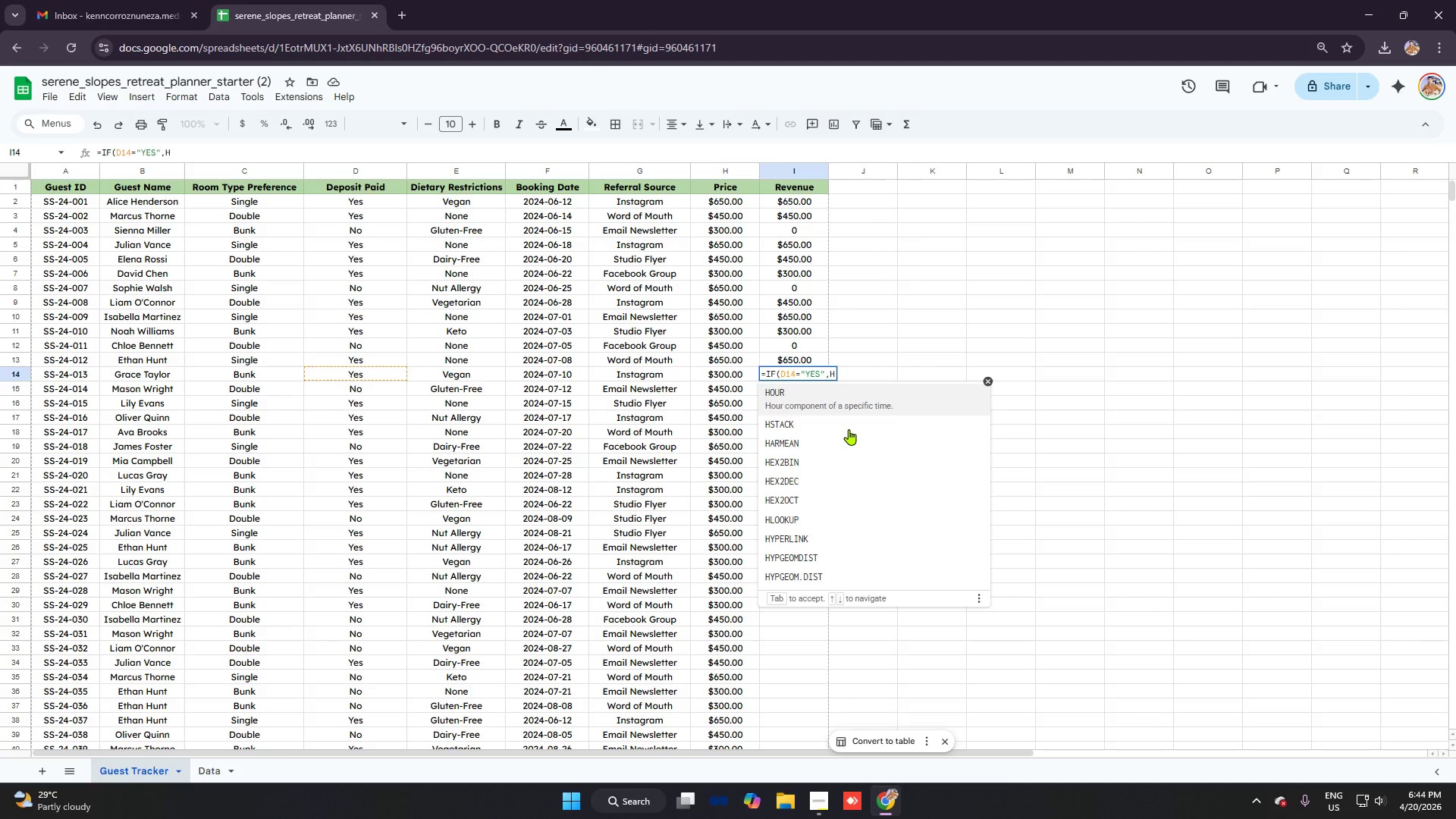 
type(123)
key(Backspace)
key(Backspace)
type(4,0)
 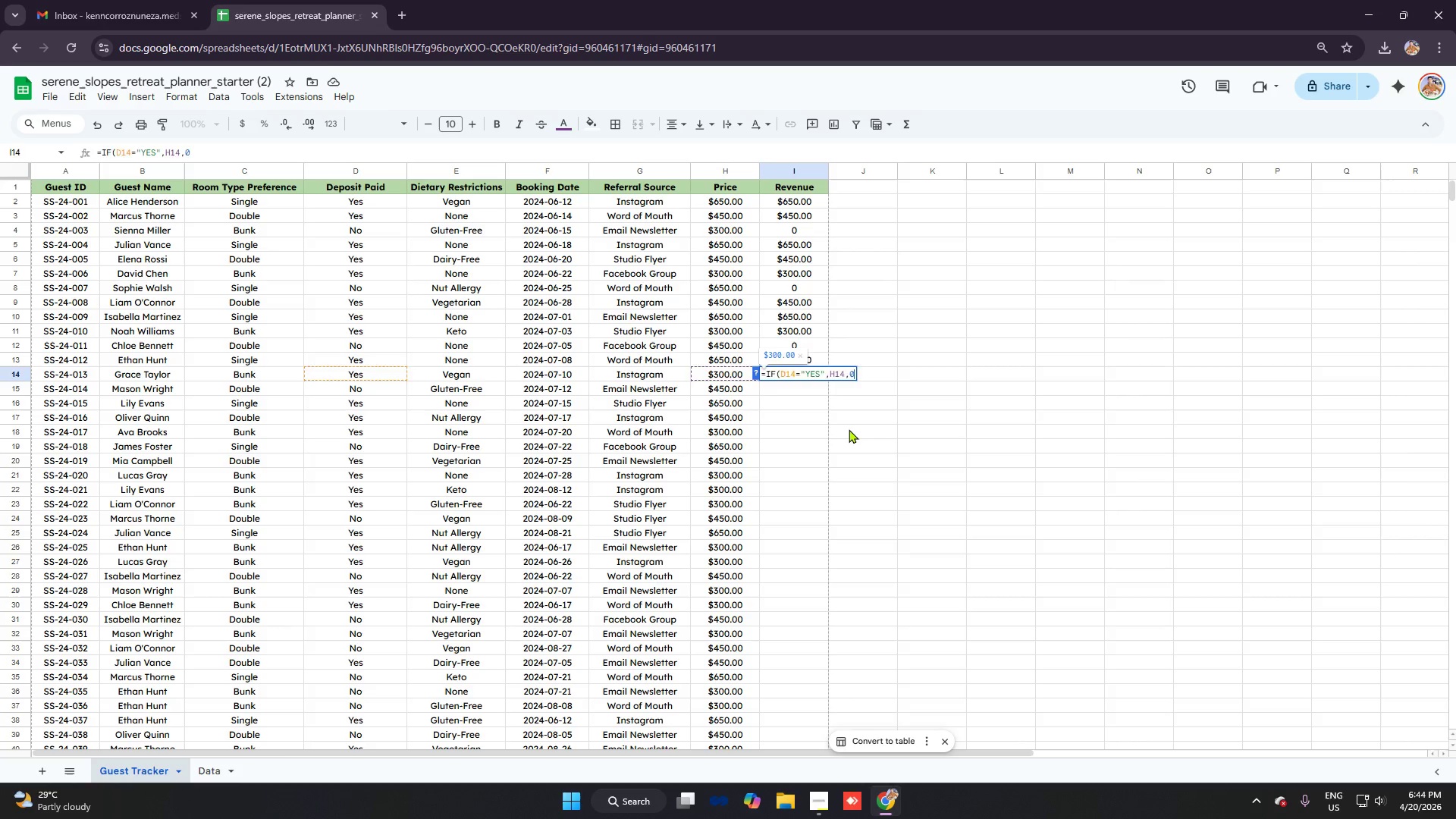 
key(Enter)
 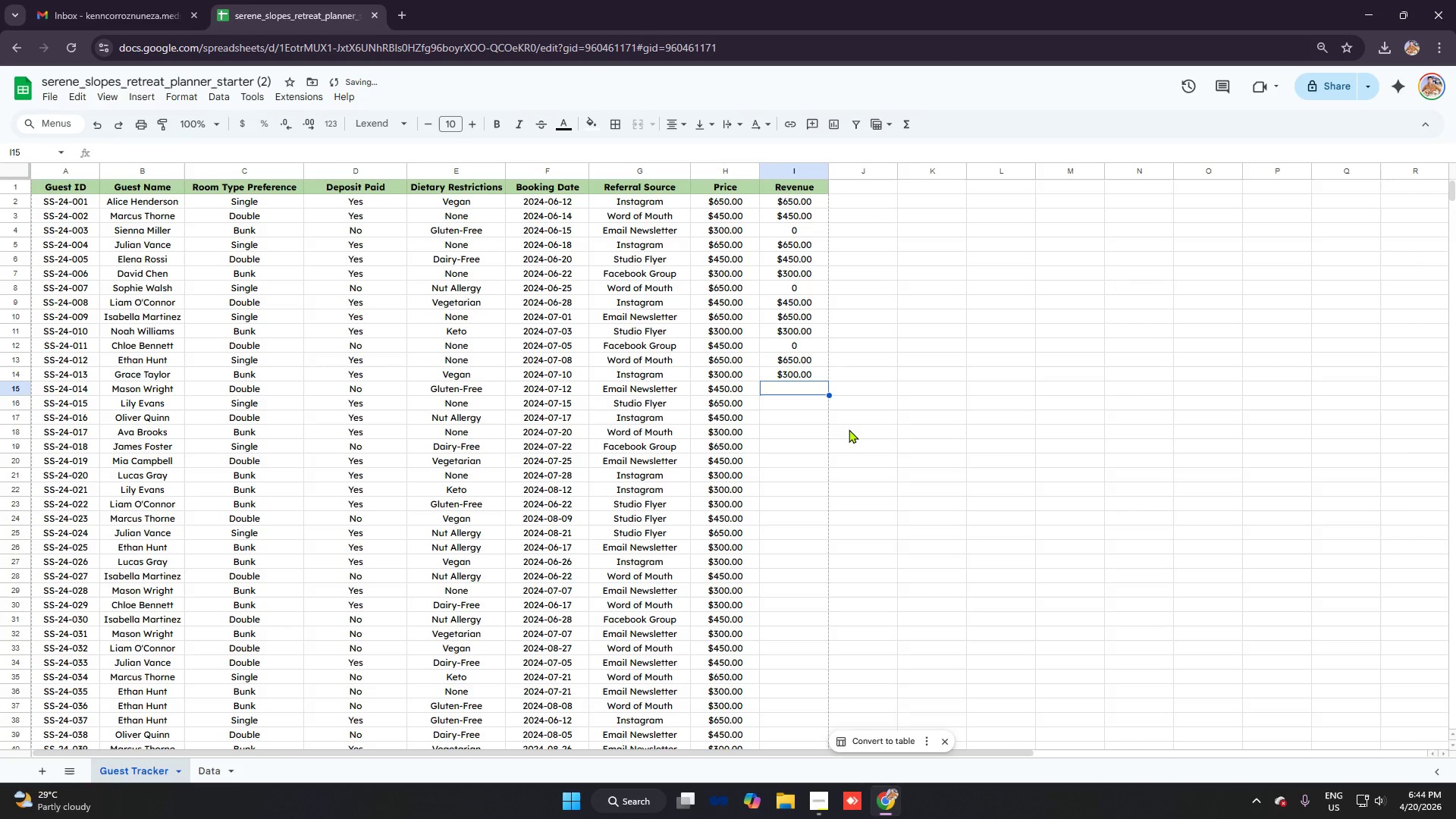 
type(=if)
key(Tab)
type(d15)
 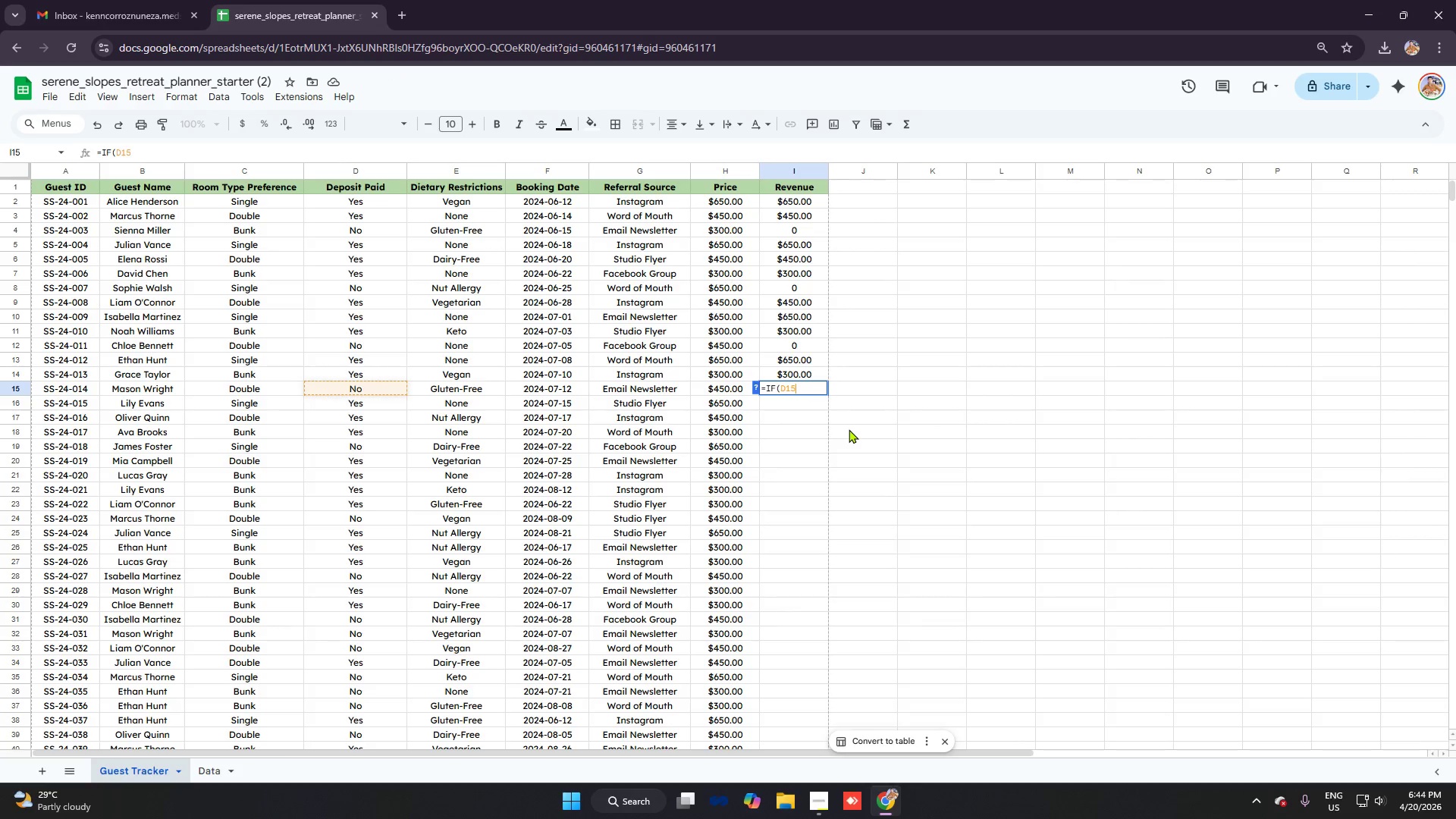 
key(Control+ControlLeft)
 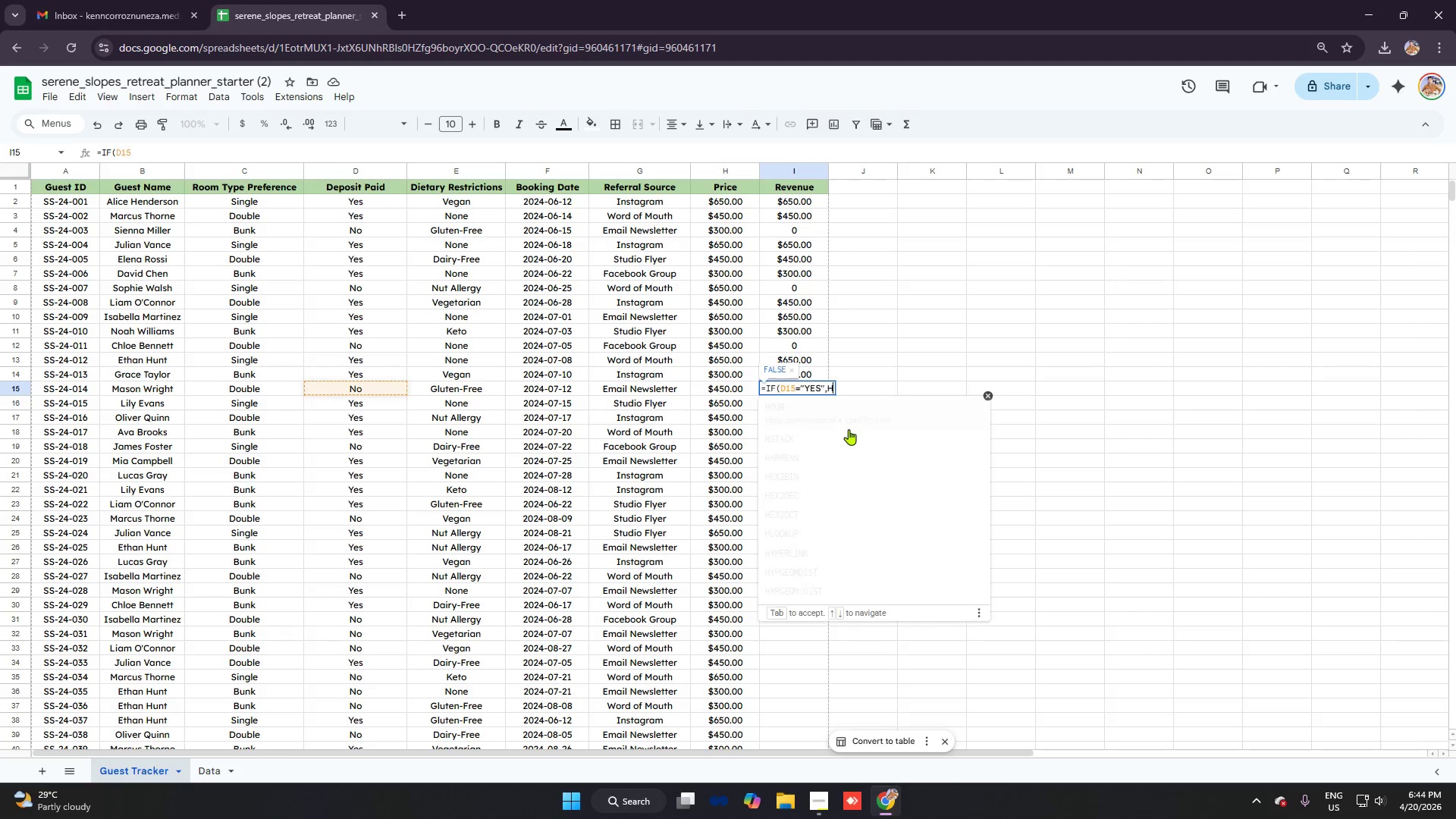 
key(Control+V)
 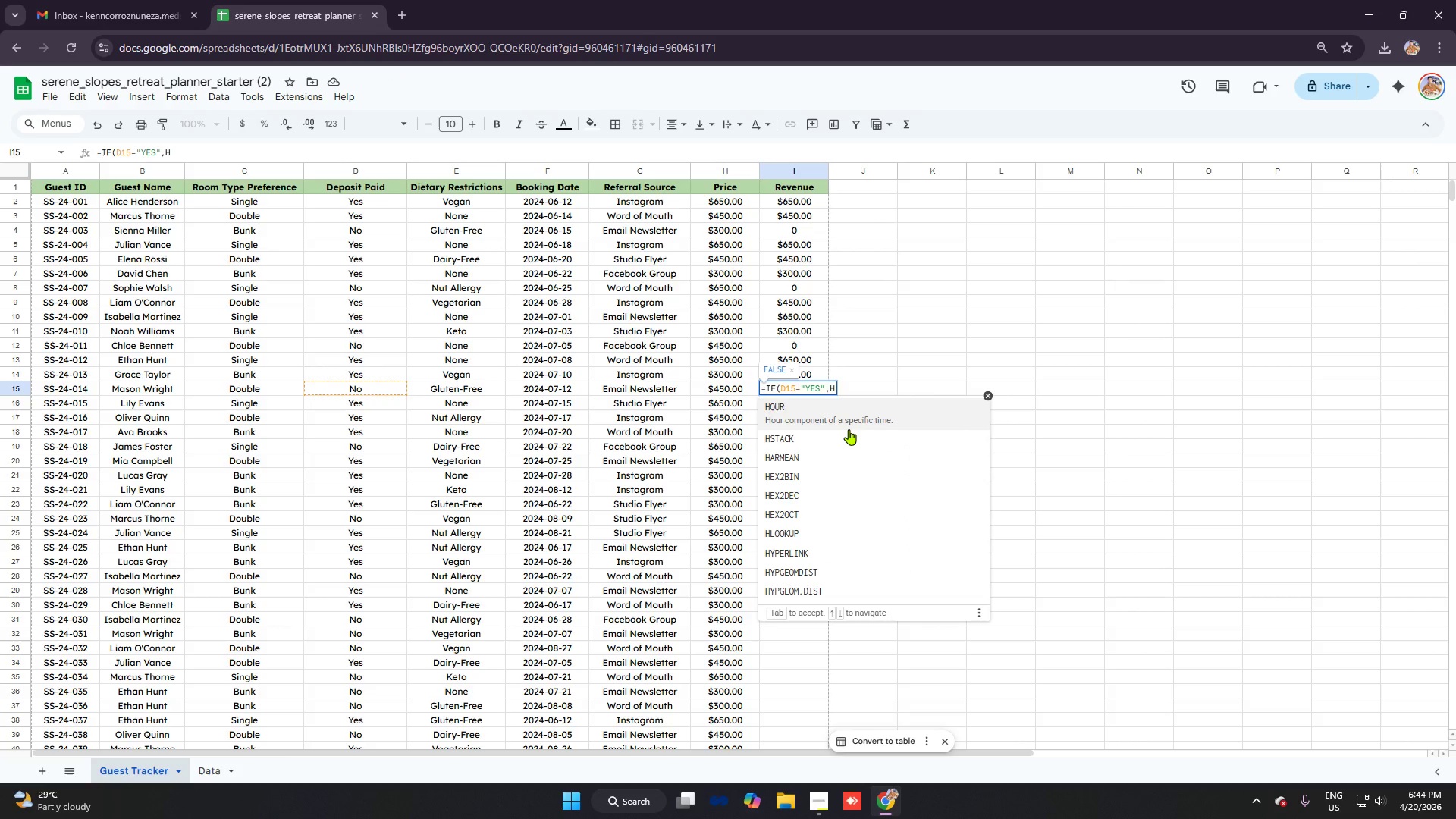 
type(15,0)
 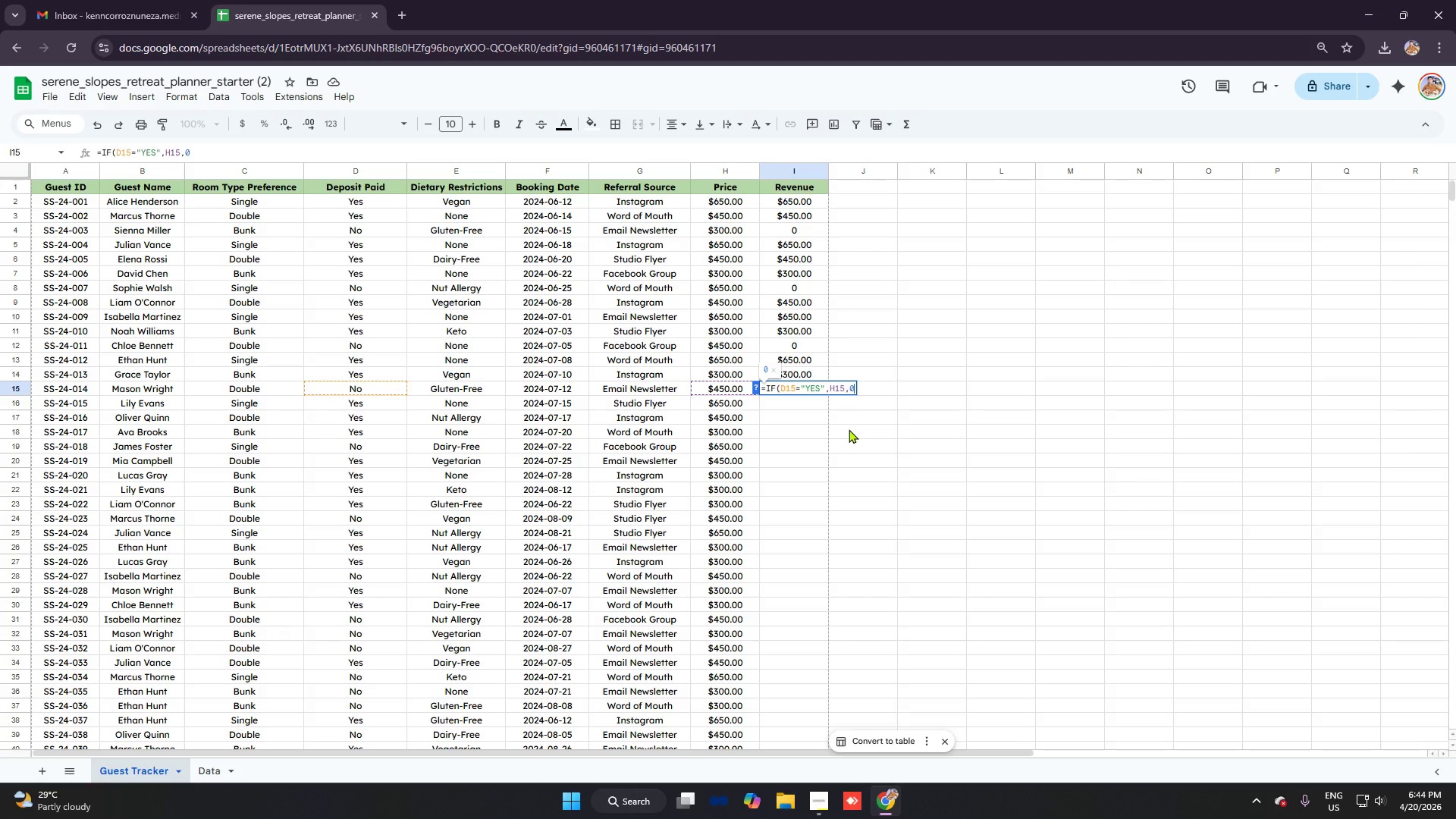 
key(Enter)
 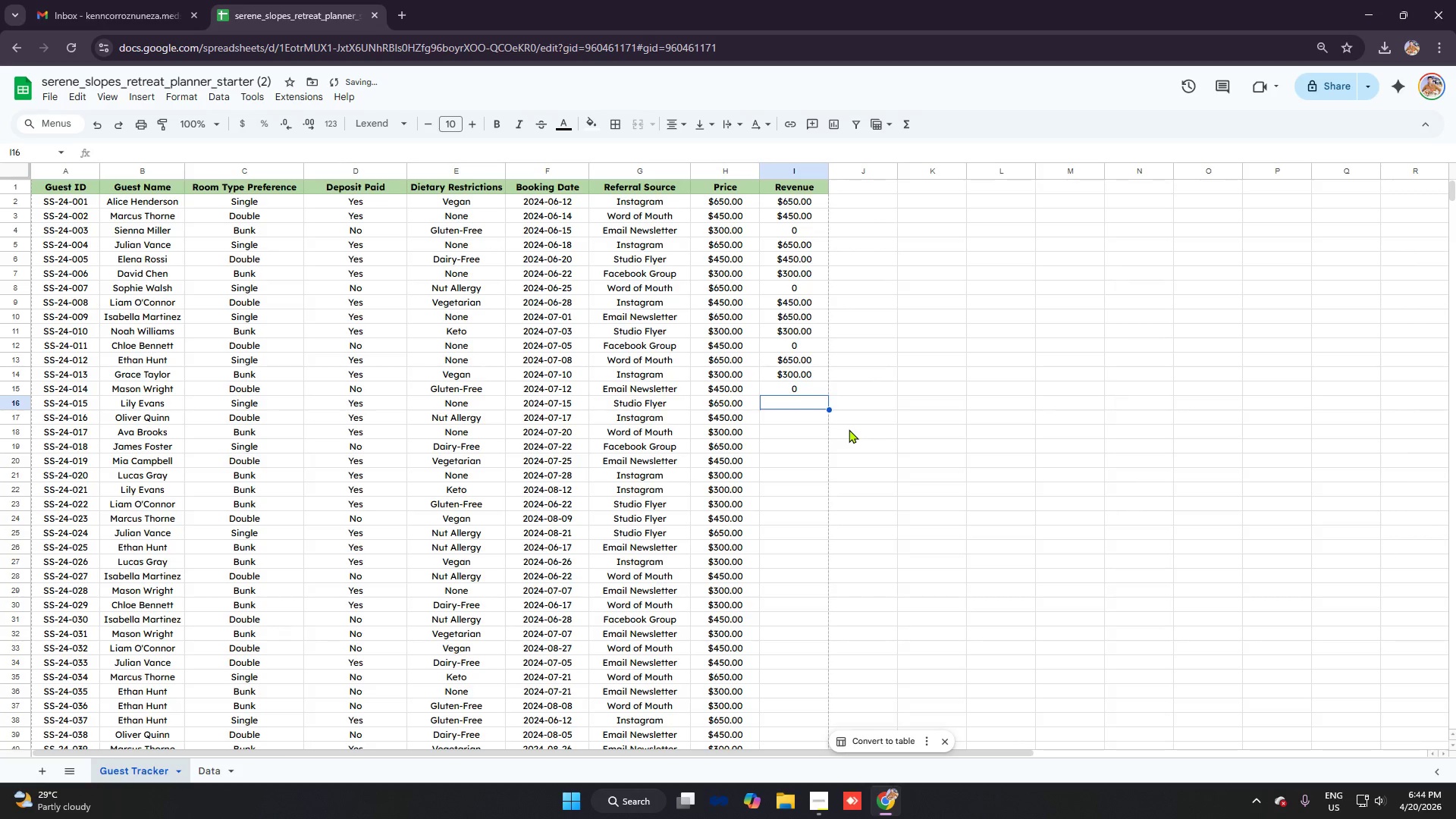 
type(=if)
 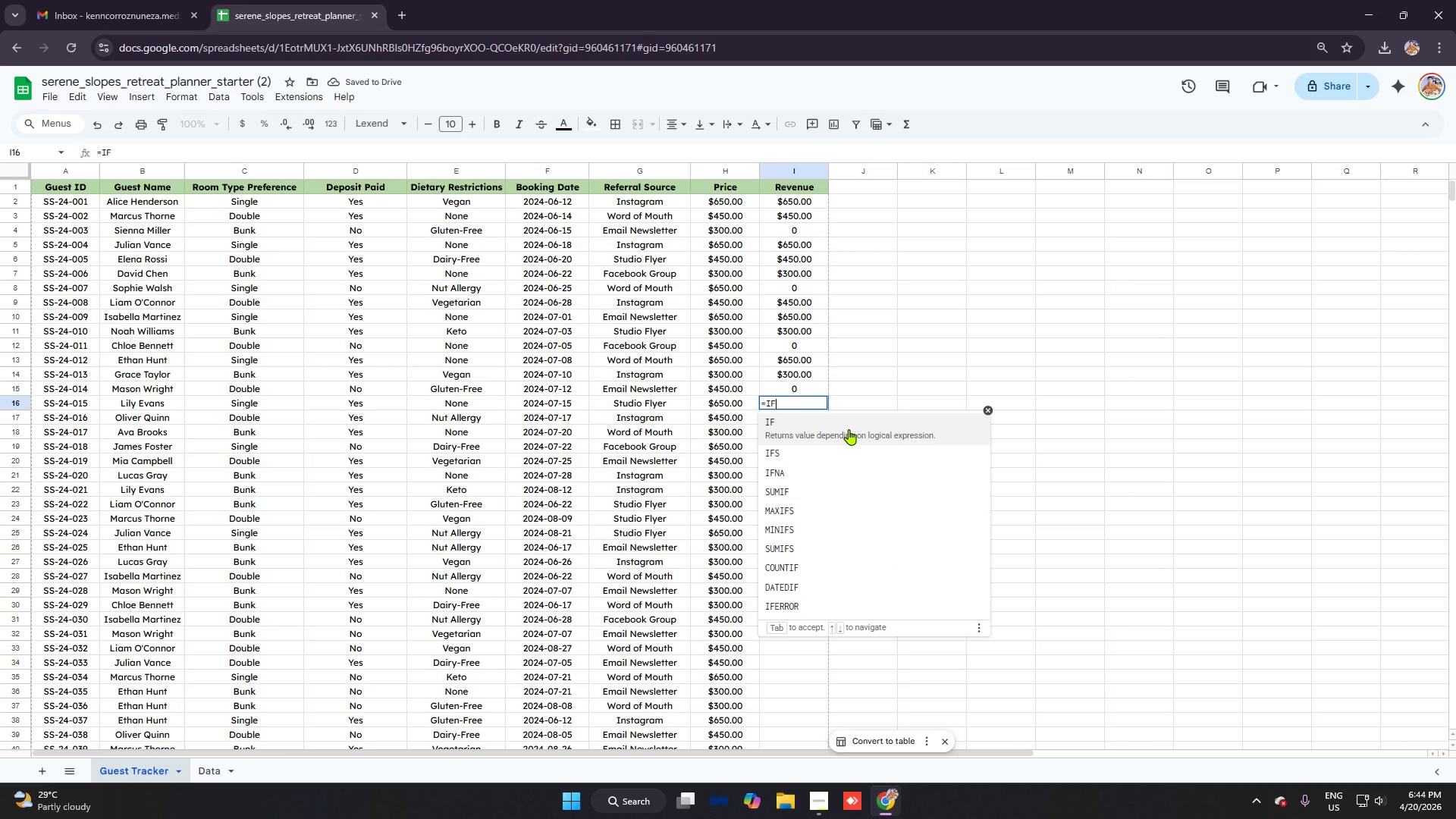 
key(Tab)
type(d16)
 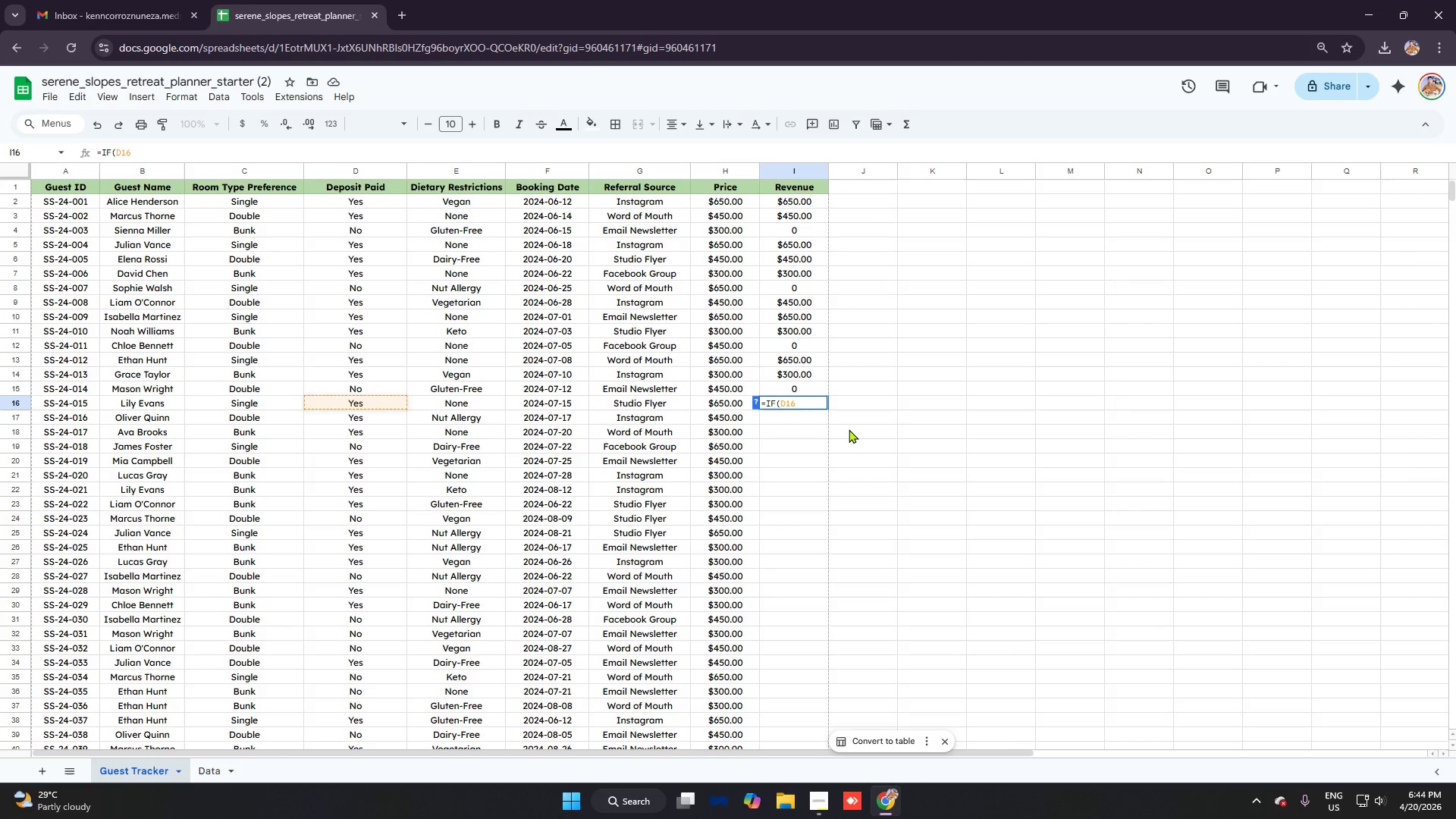 
key(Control+V)
 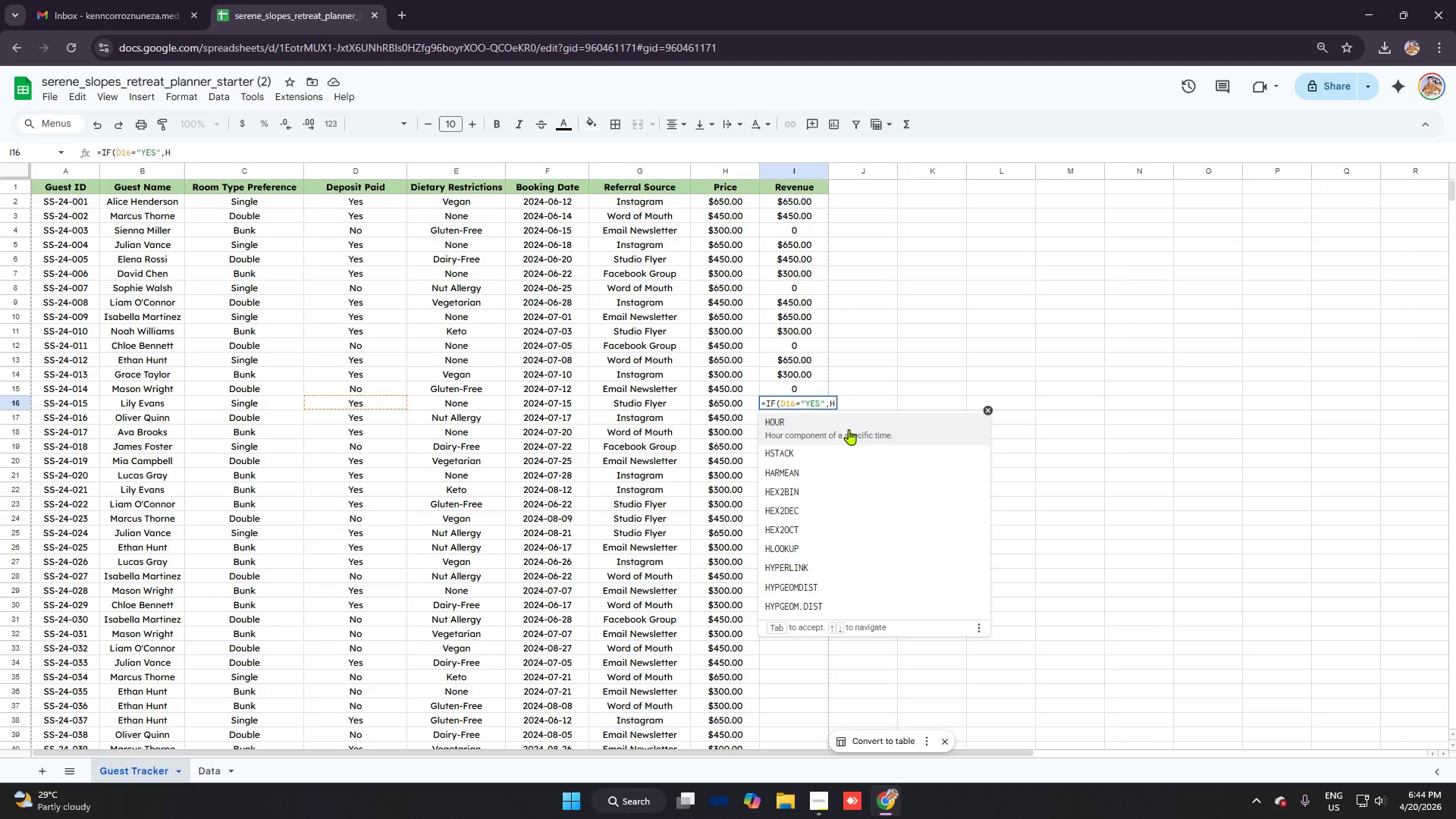 
type(16,0)
 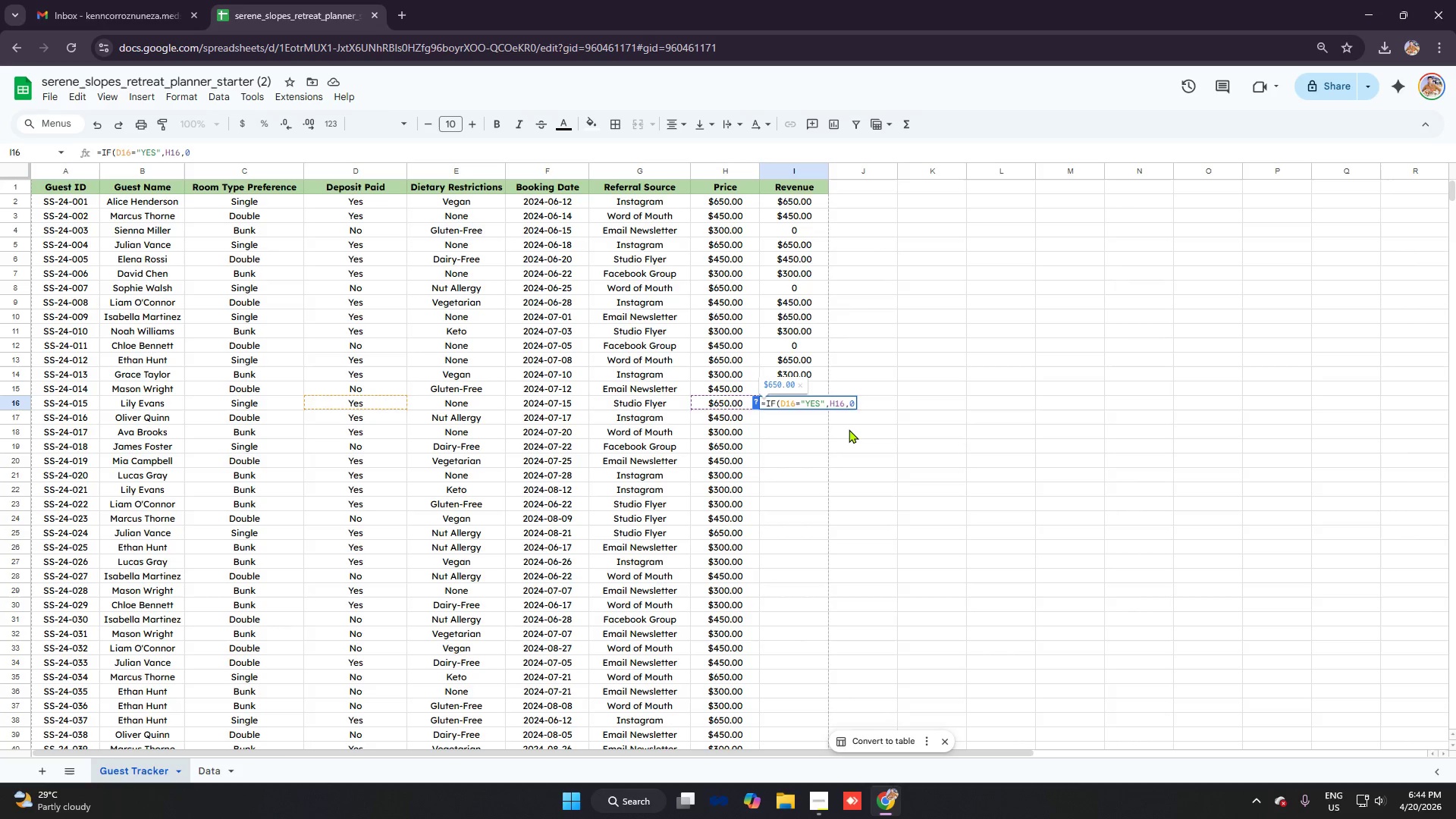 
key(Enter)
 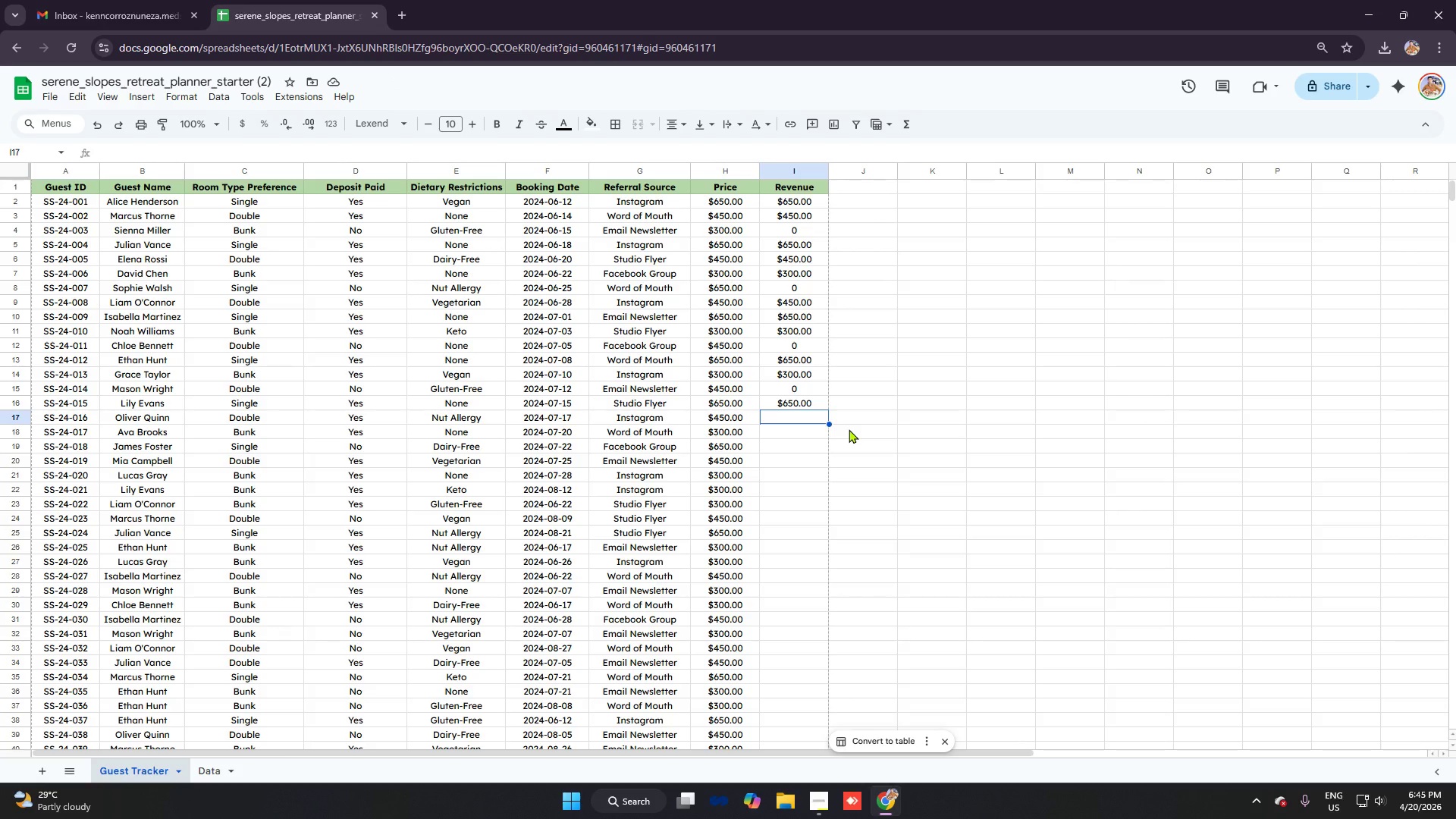 
wait(15.11)
 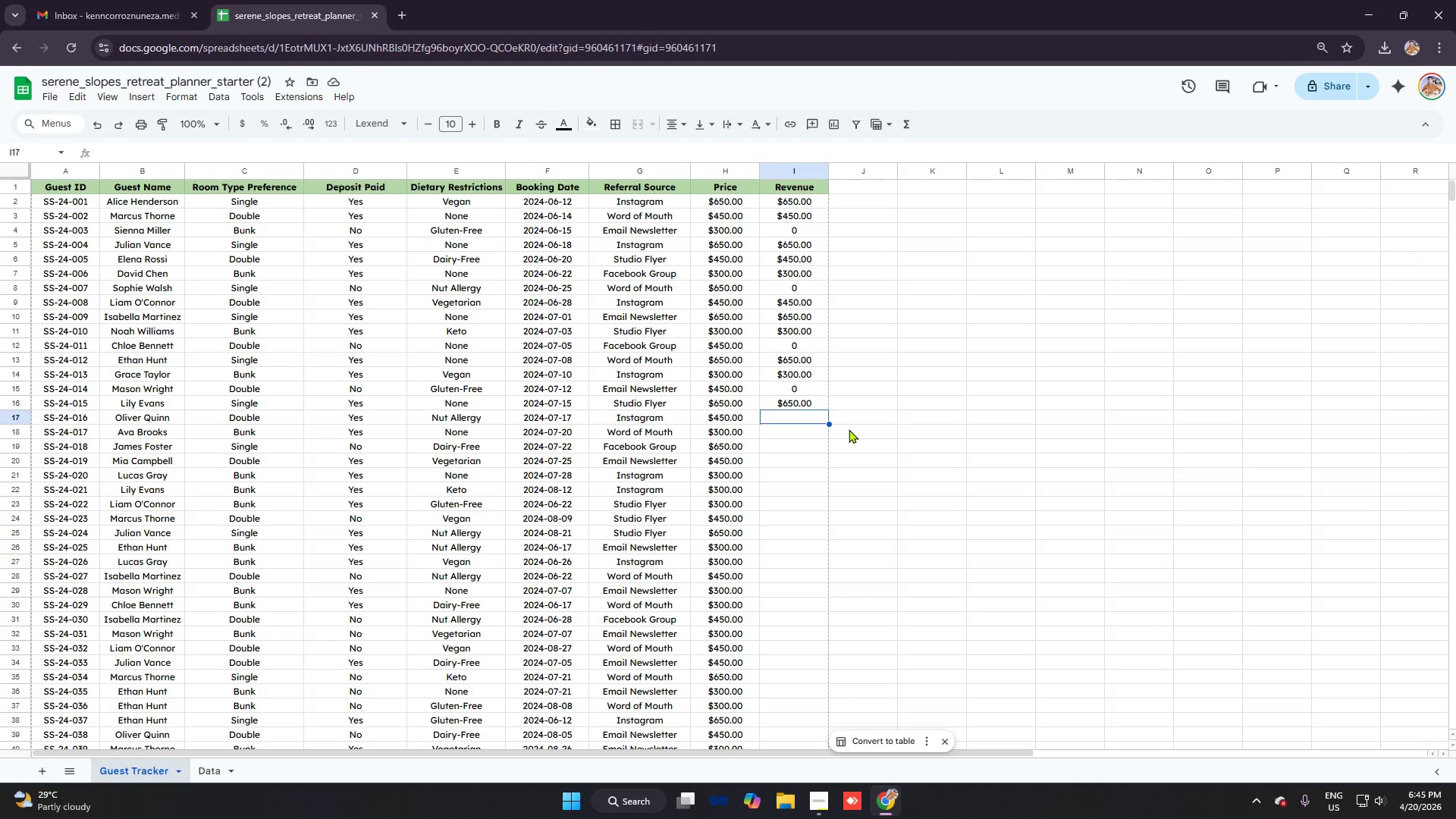 
type(=if)
 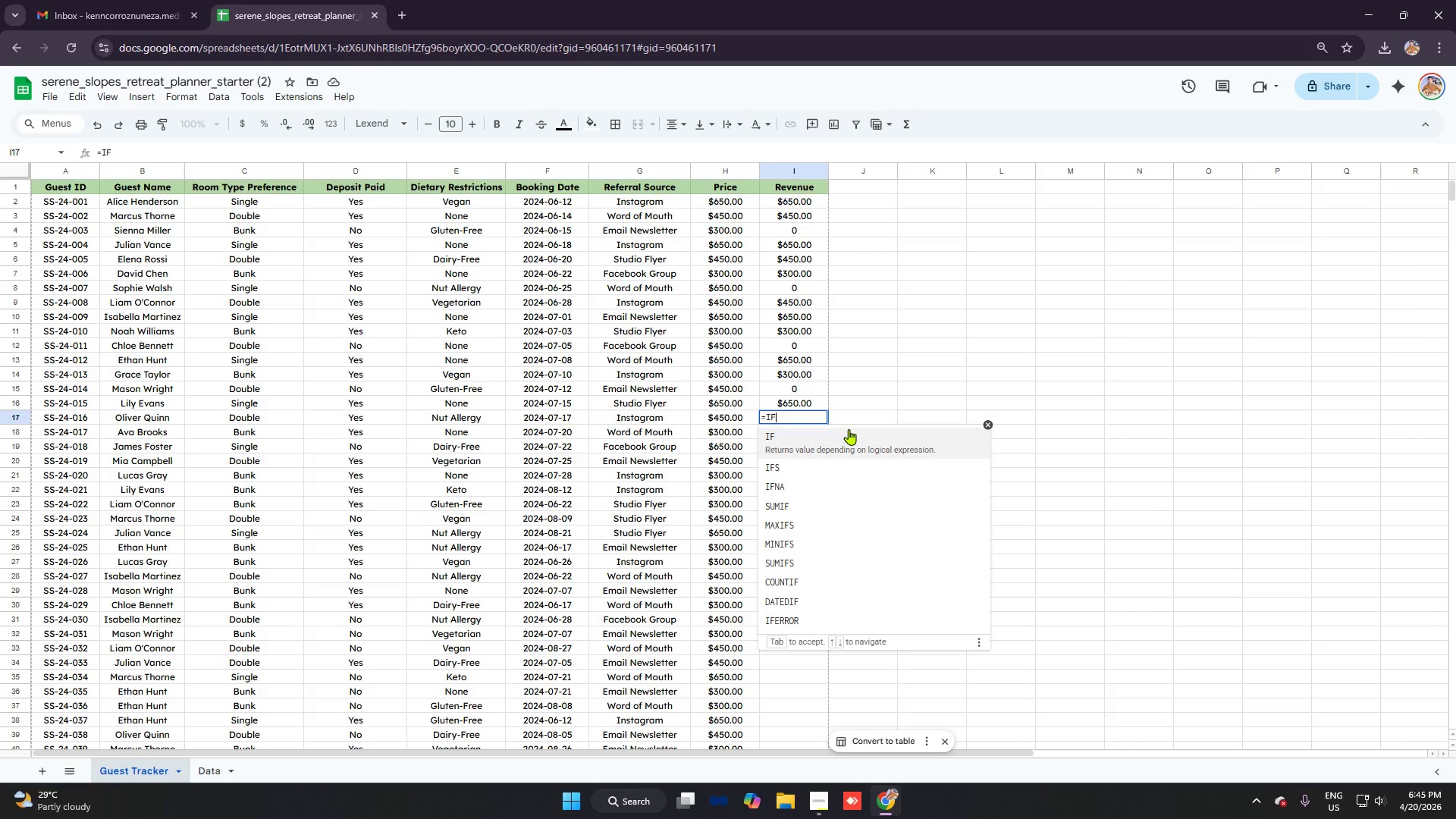 
key(Tab)
 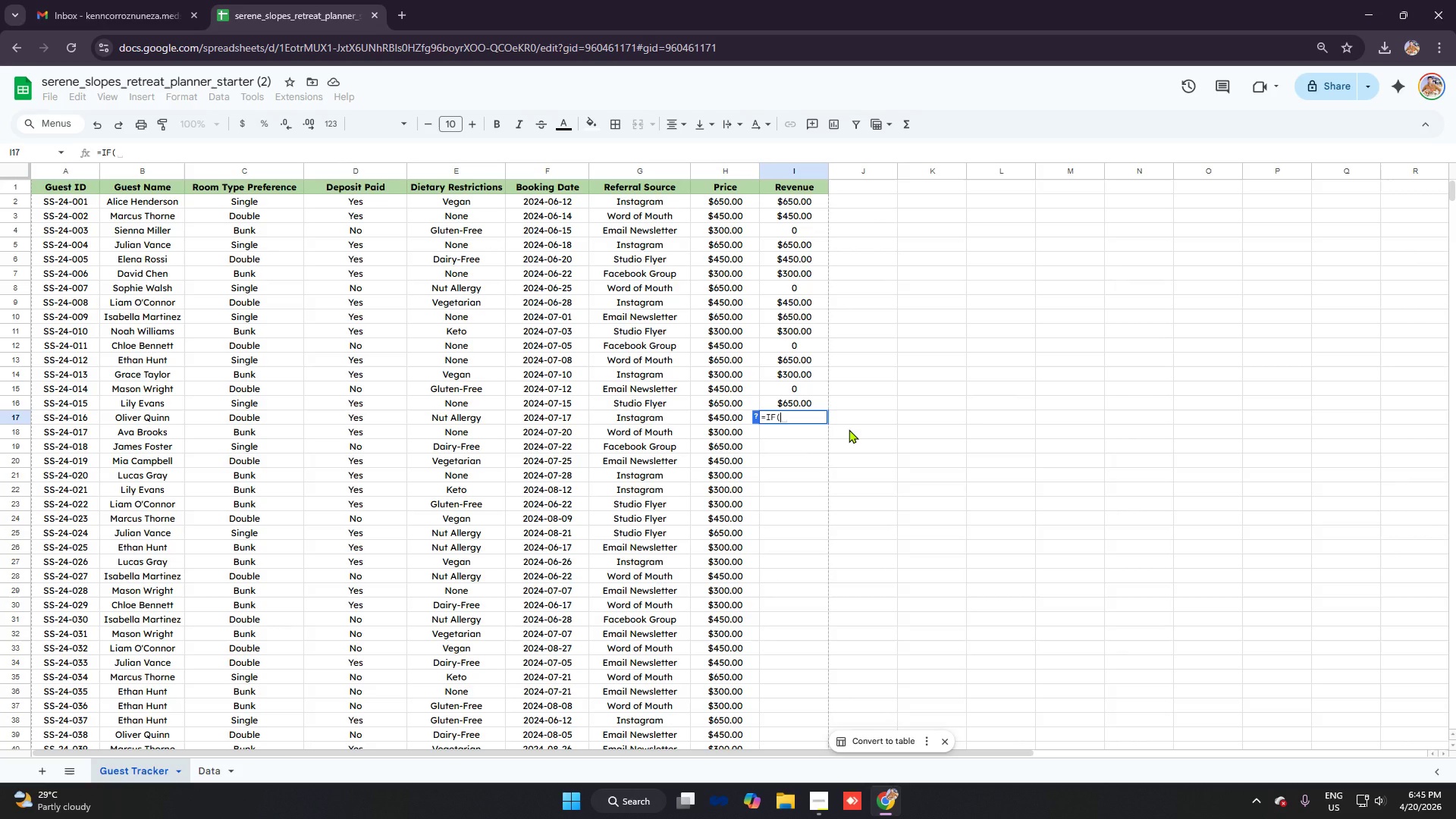 
key(D)
 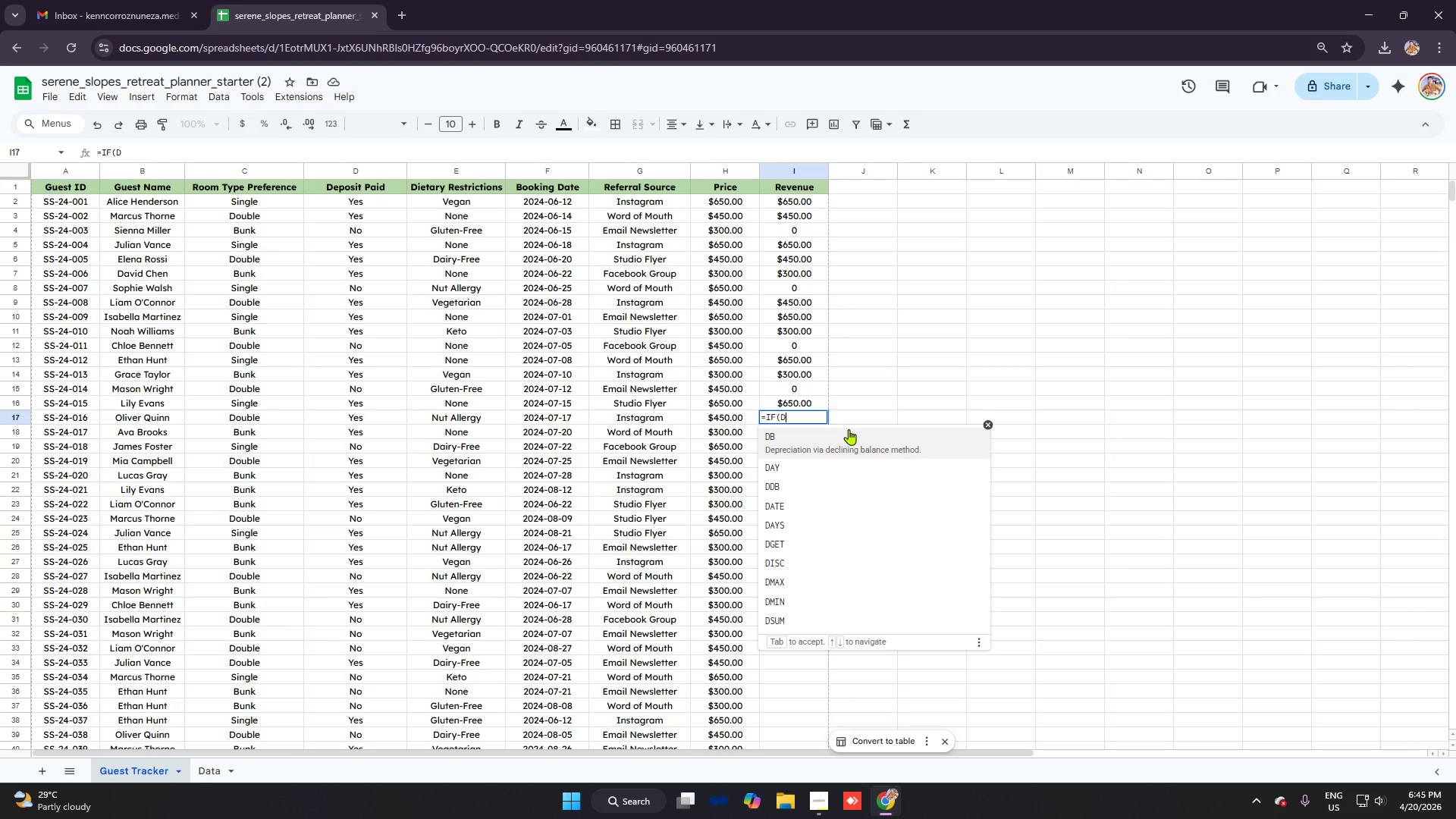 
type(17)
 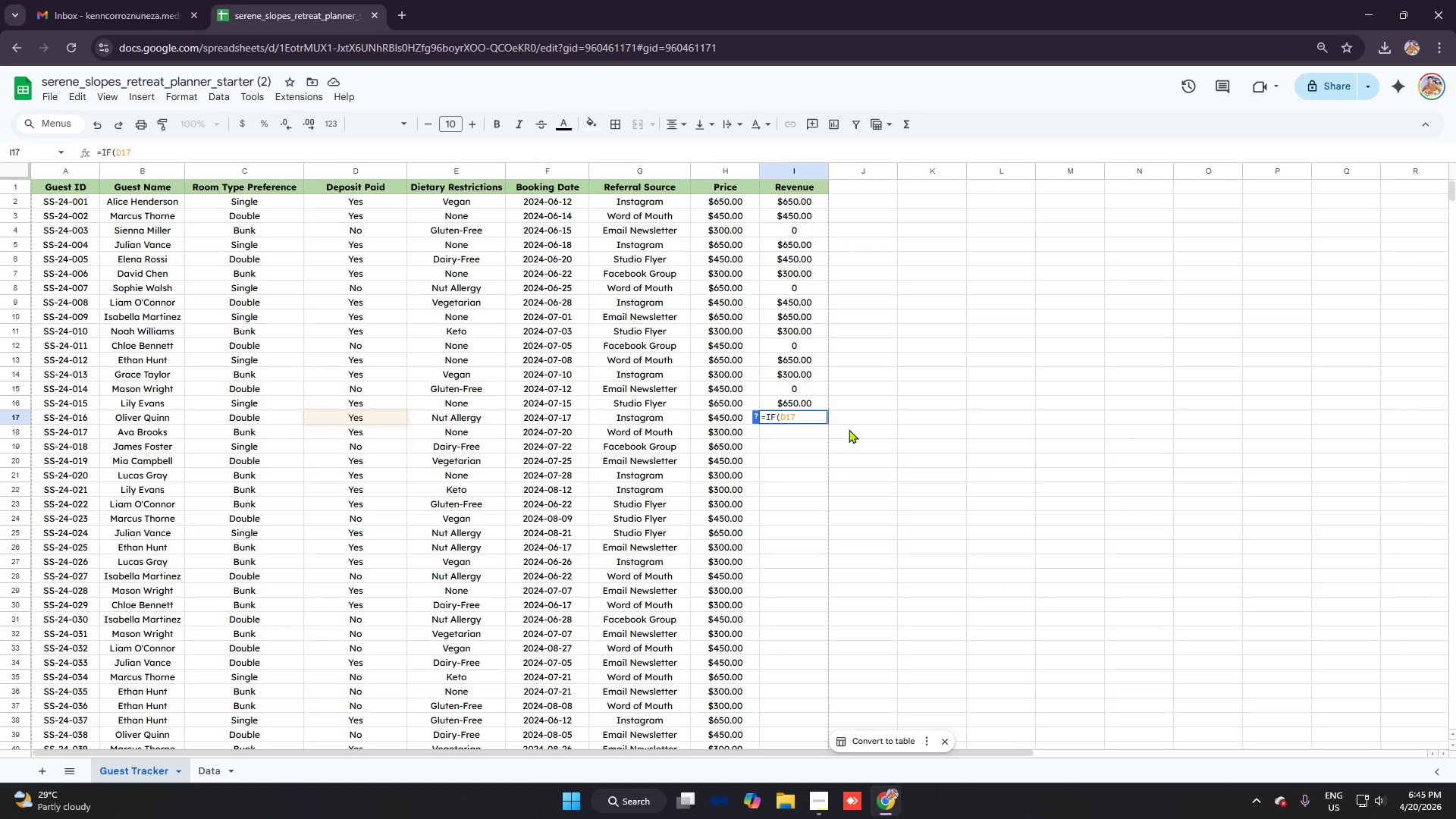 
key(Control+ControlLeft)
 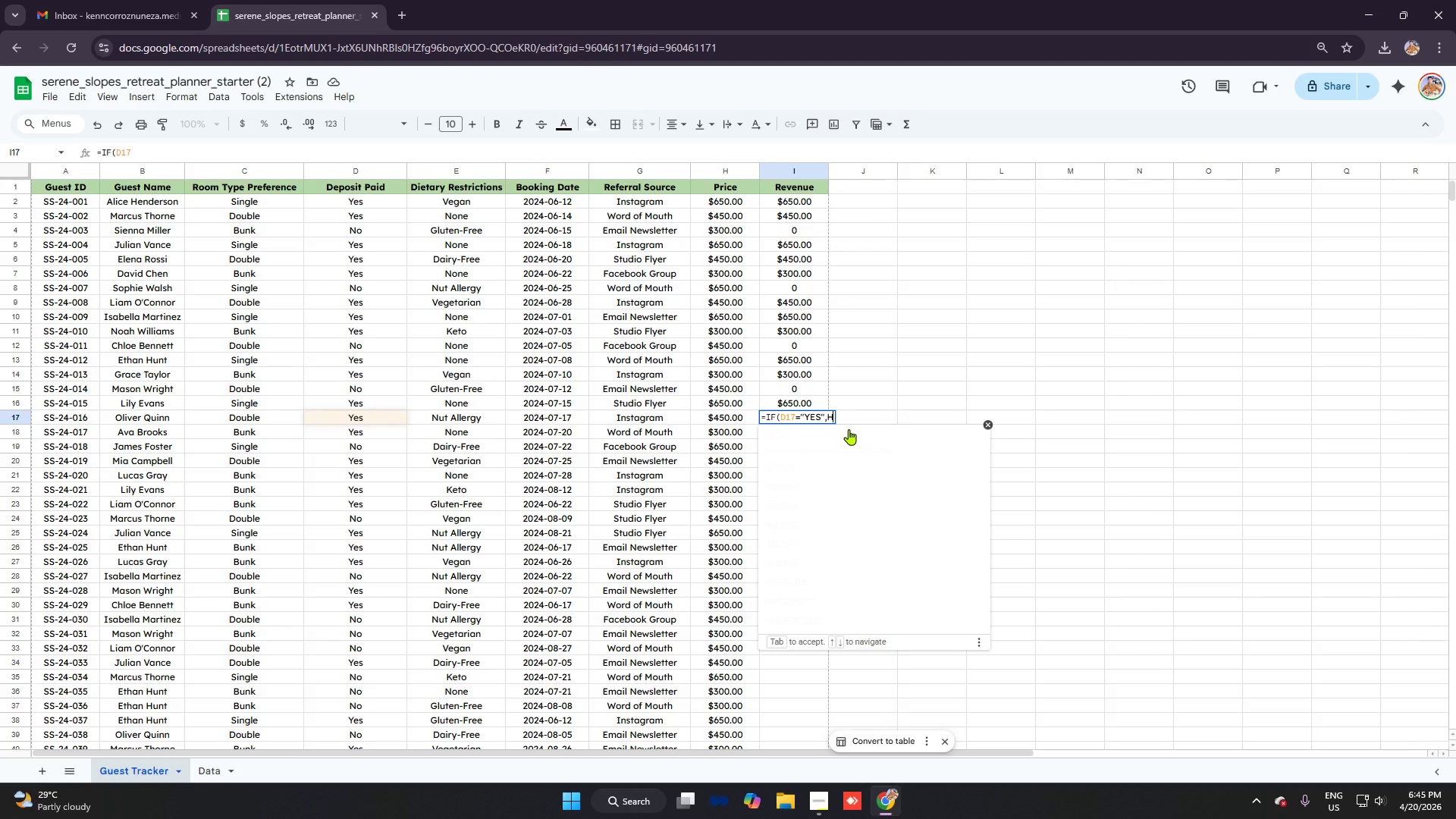 
key(Control+V)
 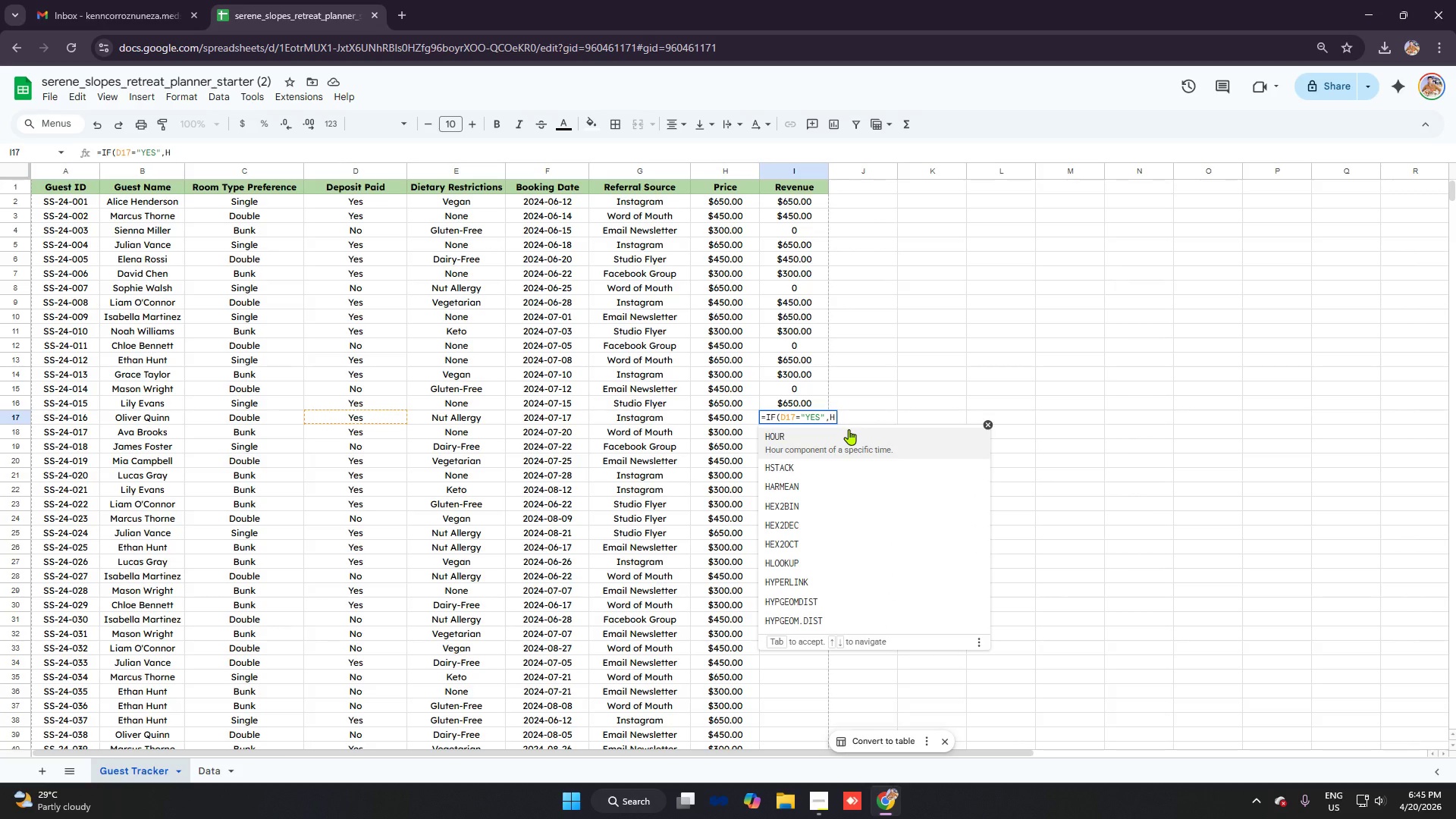 
type(17,0)
 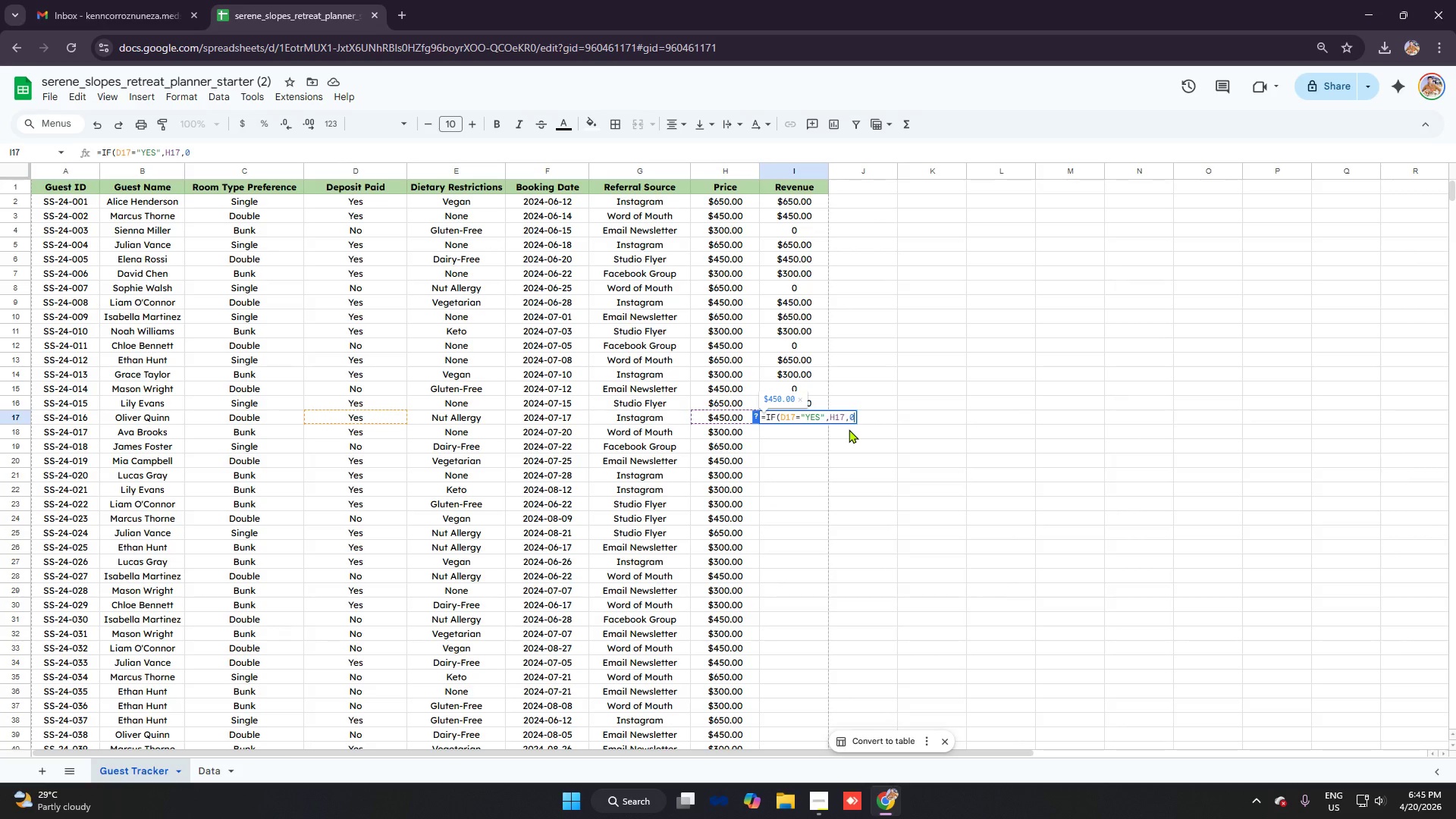 
key(Enter)
 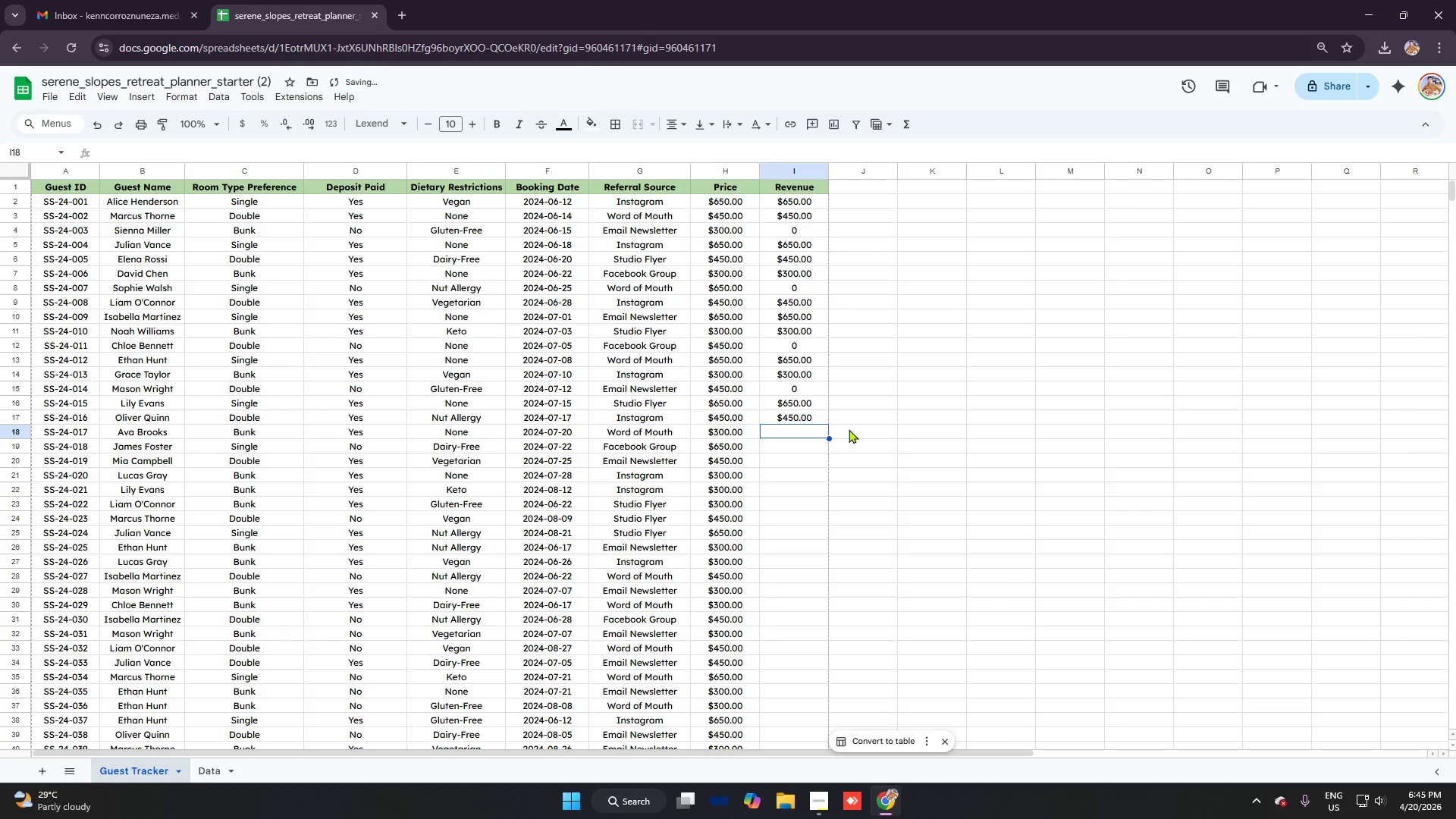 
key(Equal)
 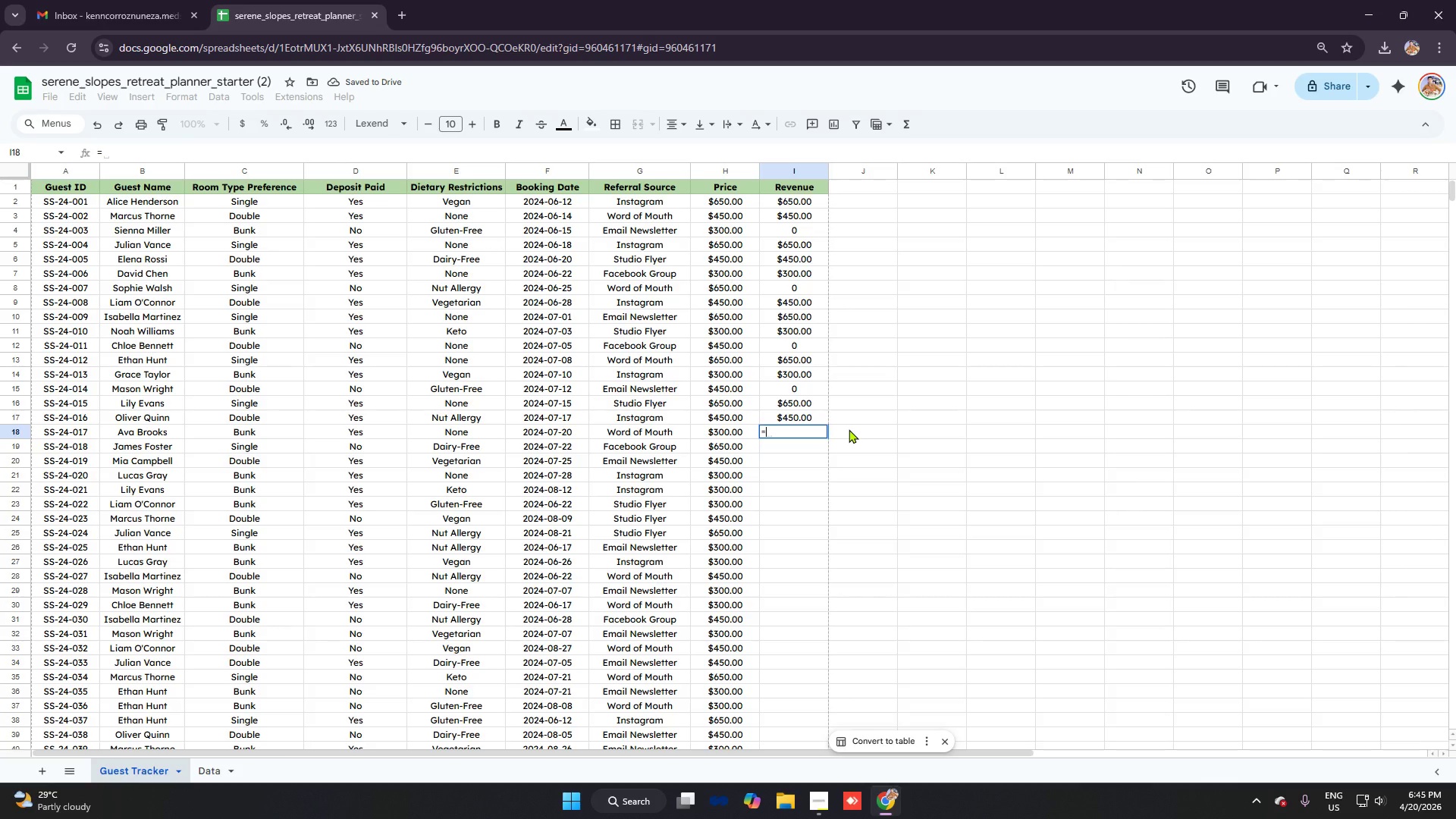 
wait(8.72)
 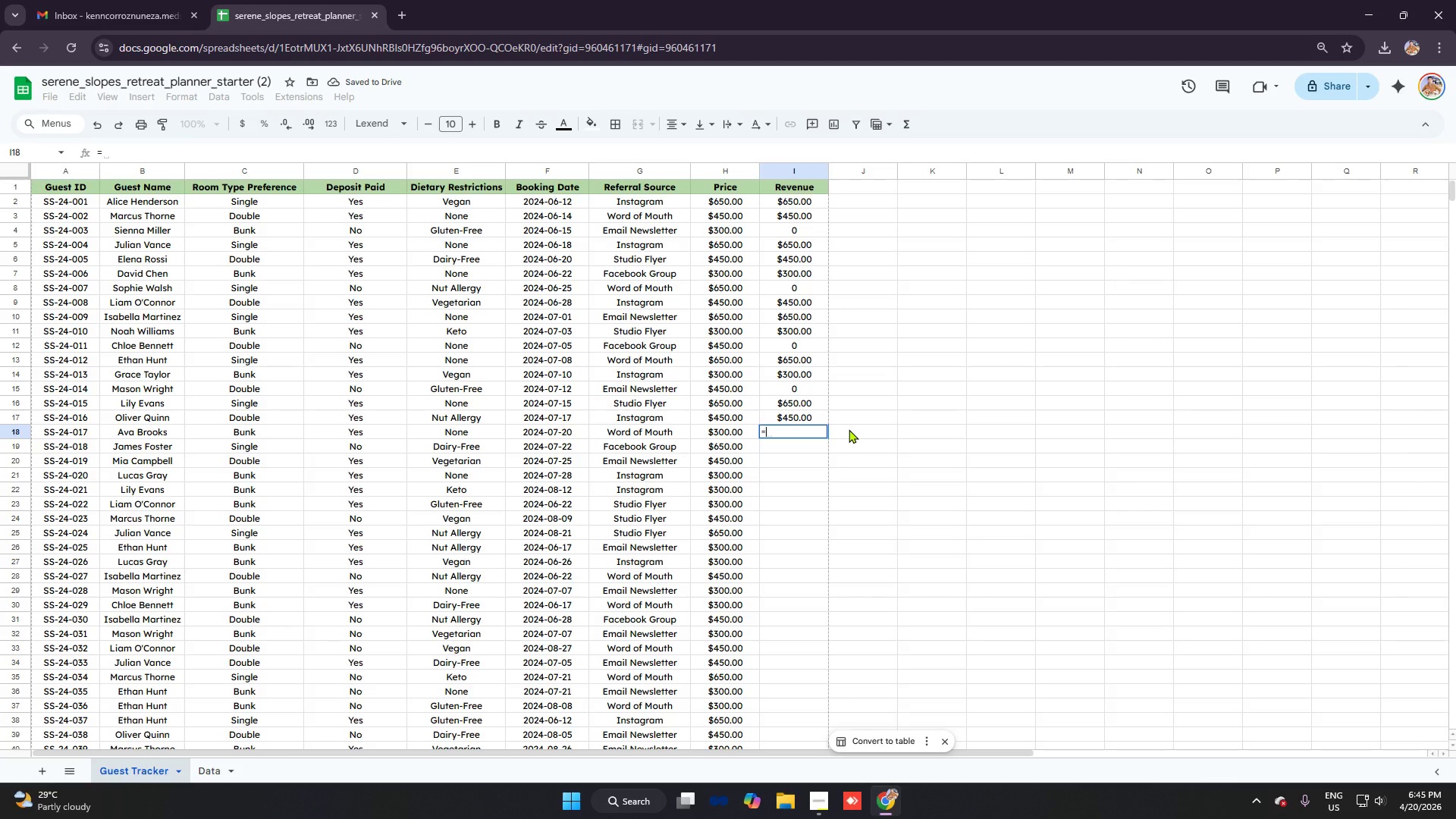 
type(if)
key(Tab)
type(d18)
 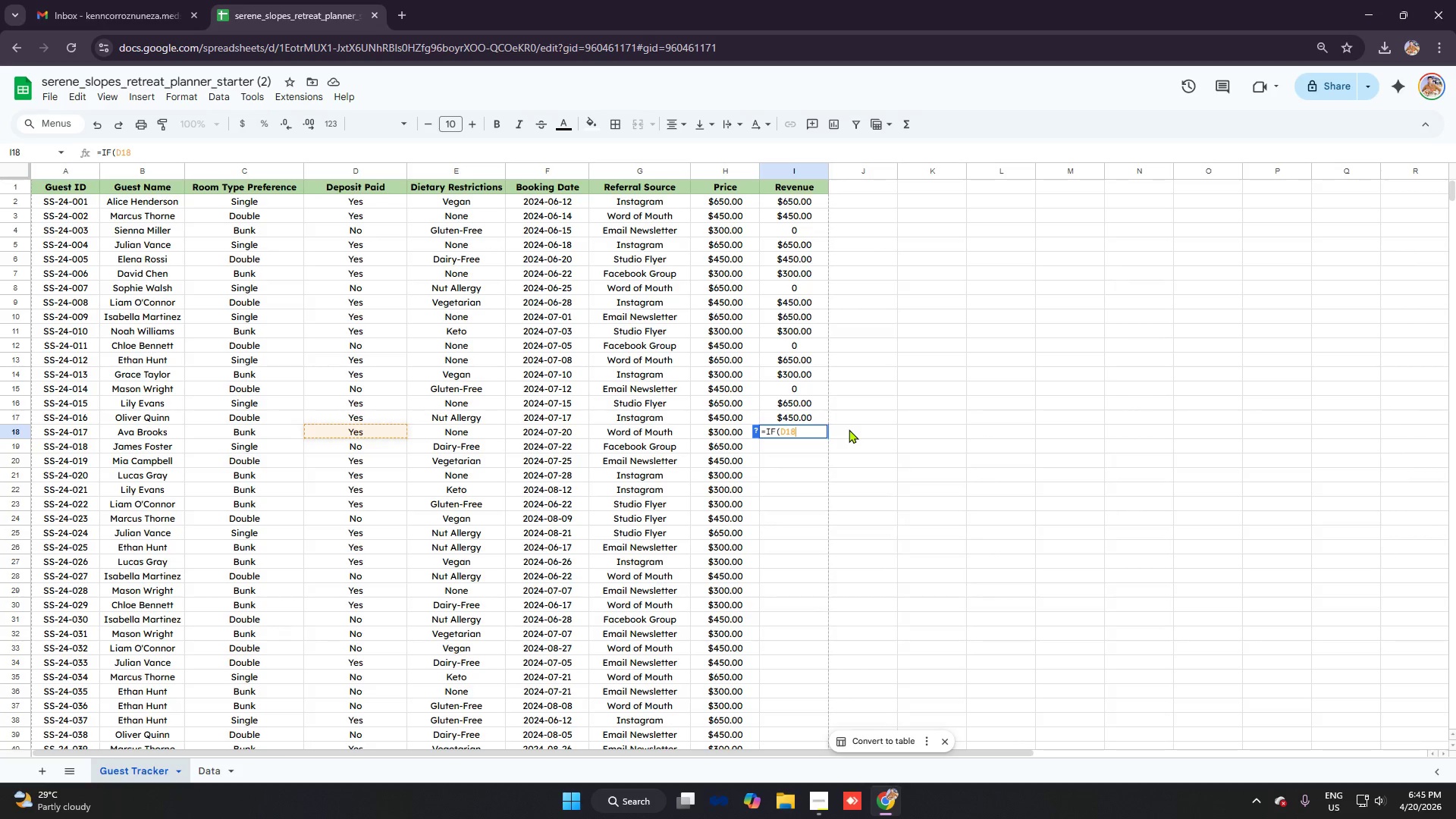 
key(Control+V)
 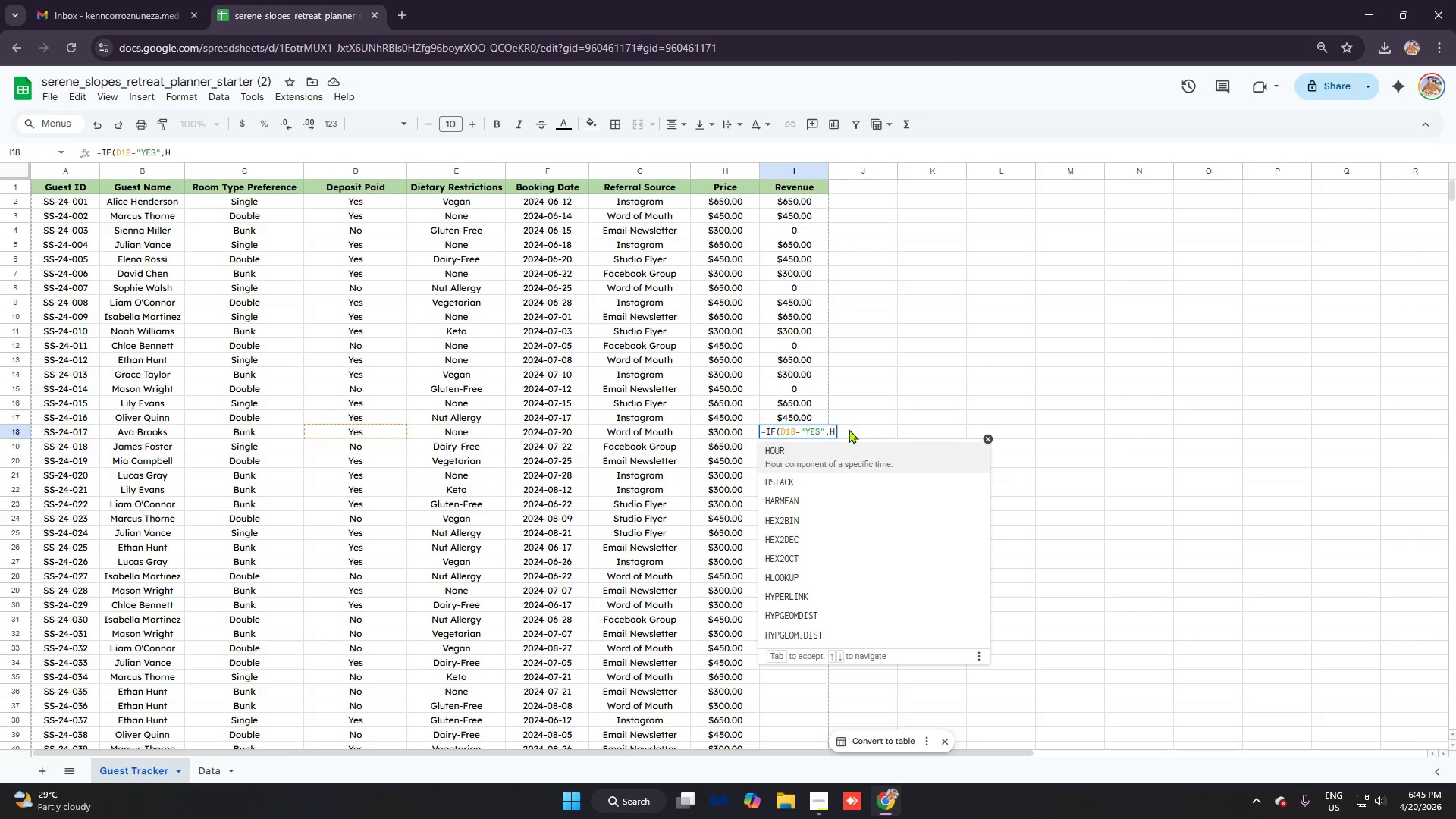 
type(18)
 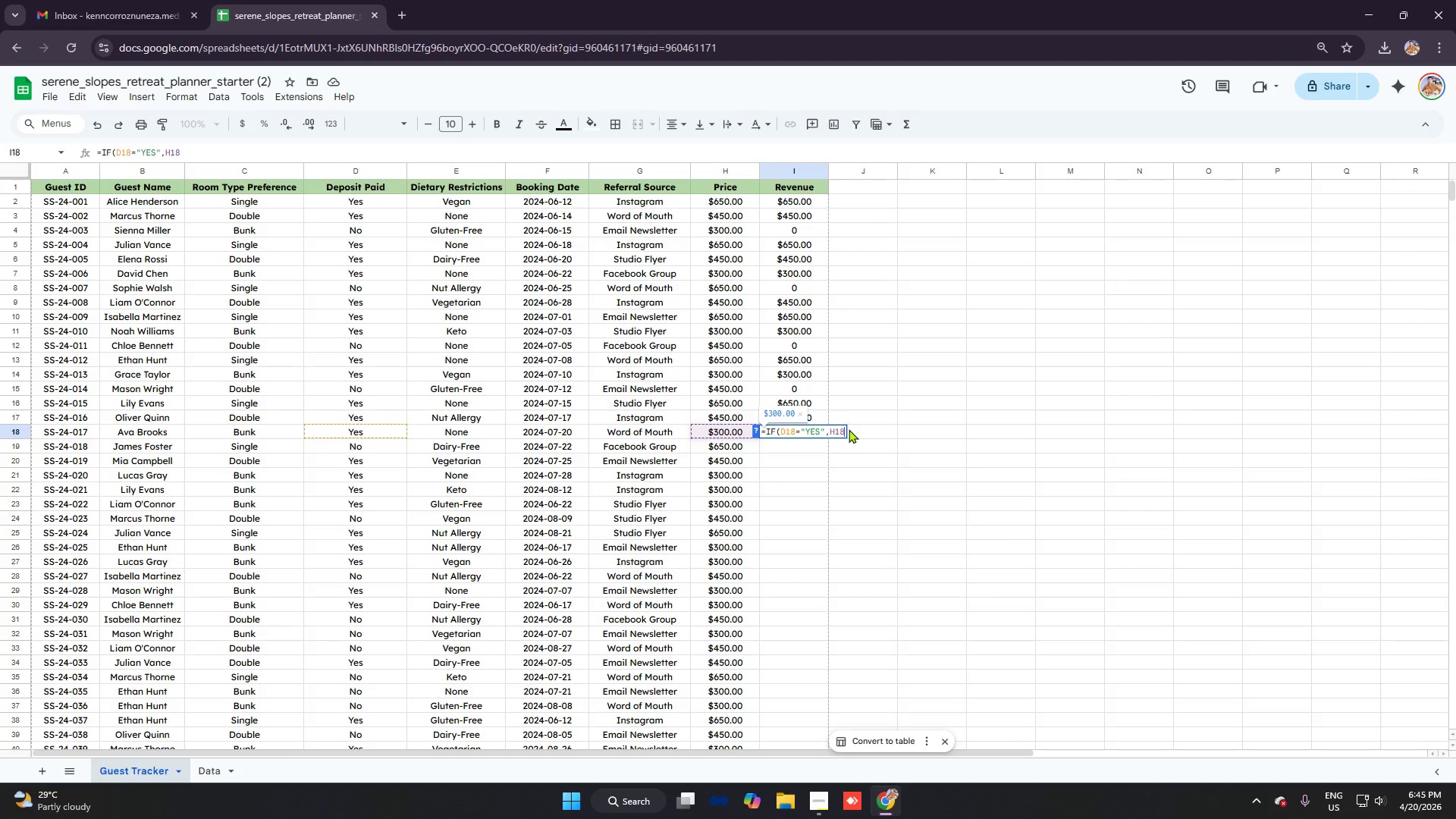 
wait(6.0)
 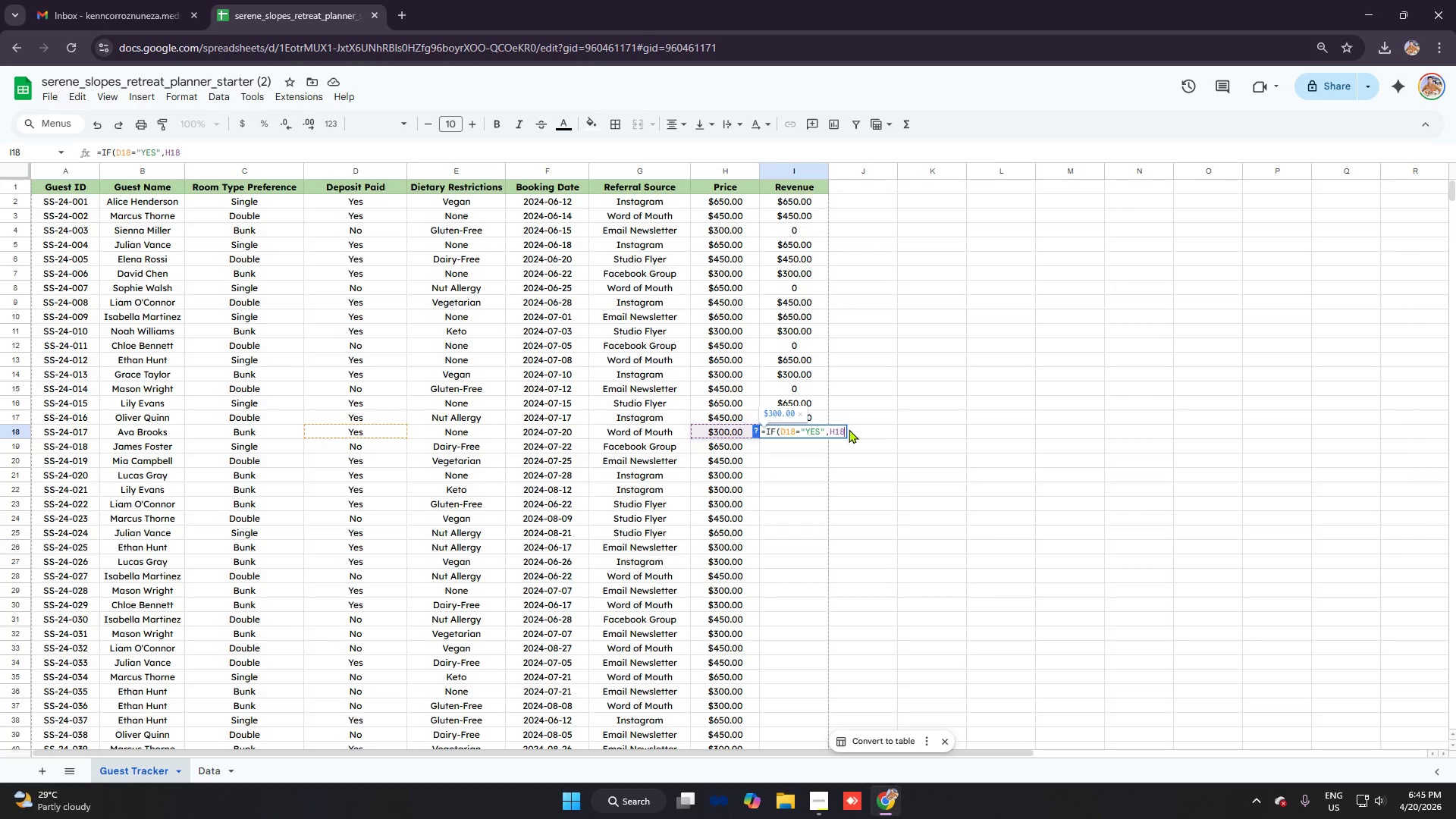 
key(Enter)
 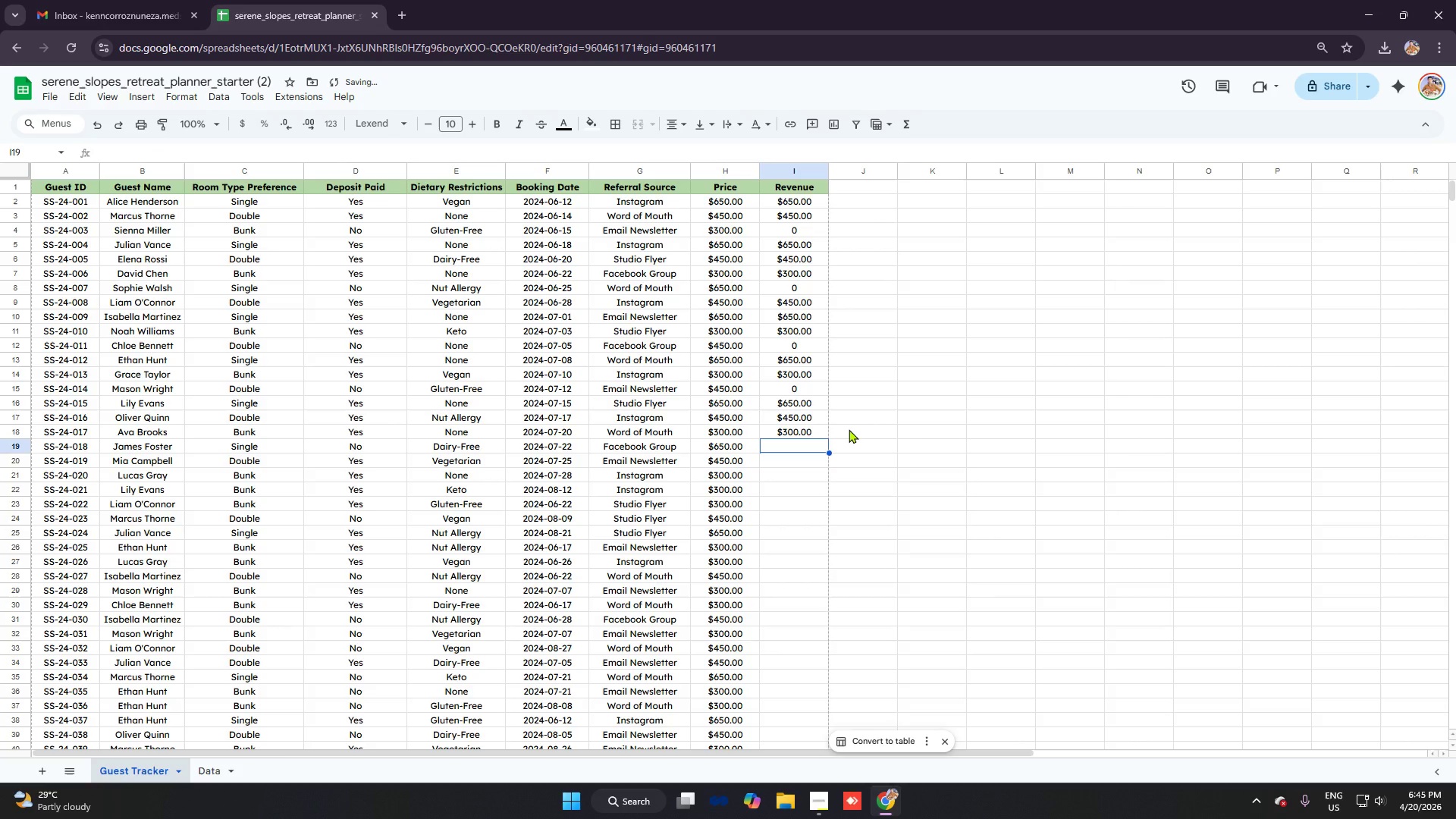 
key(Equal)
 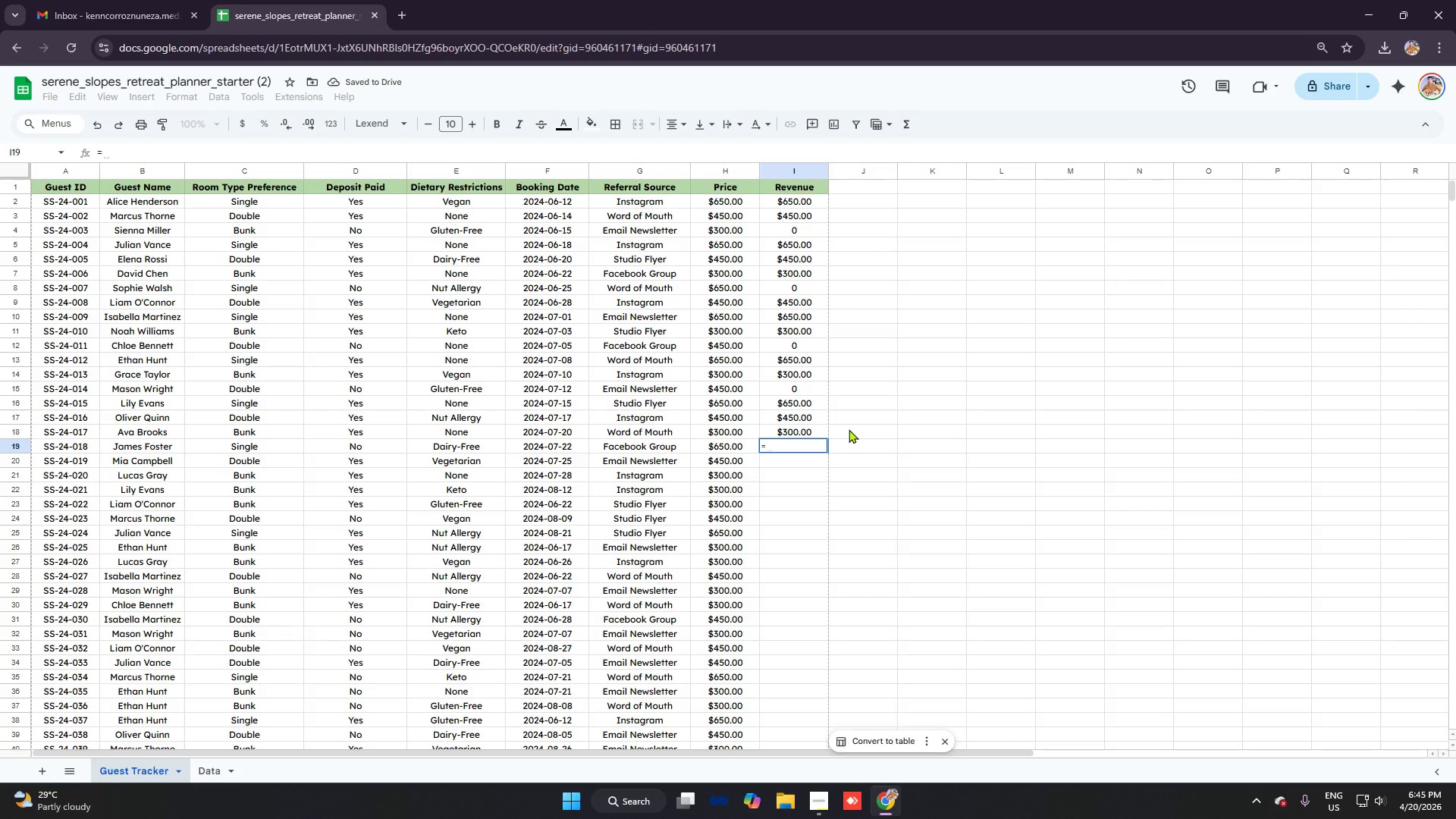 
type(if)
key(Tab)
type(c)
key(Backspace)
type(d19)
 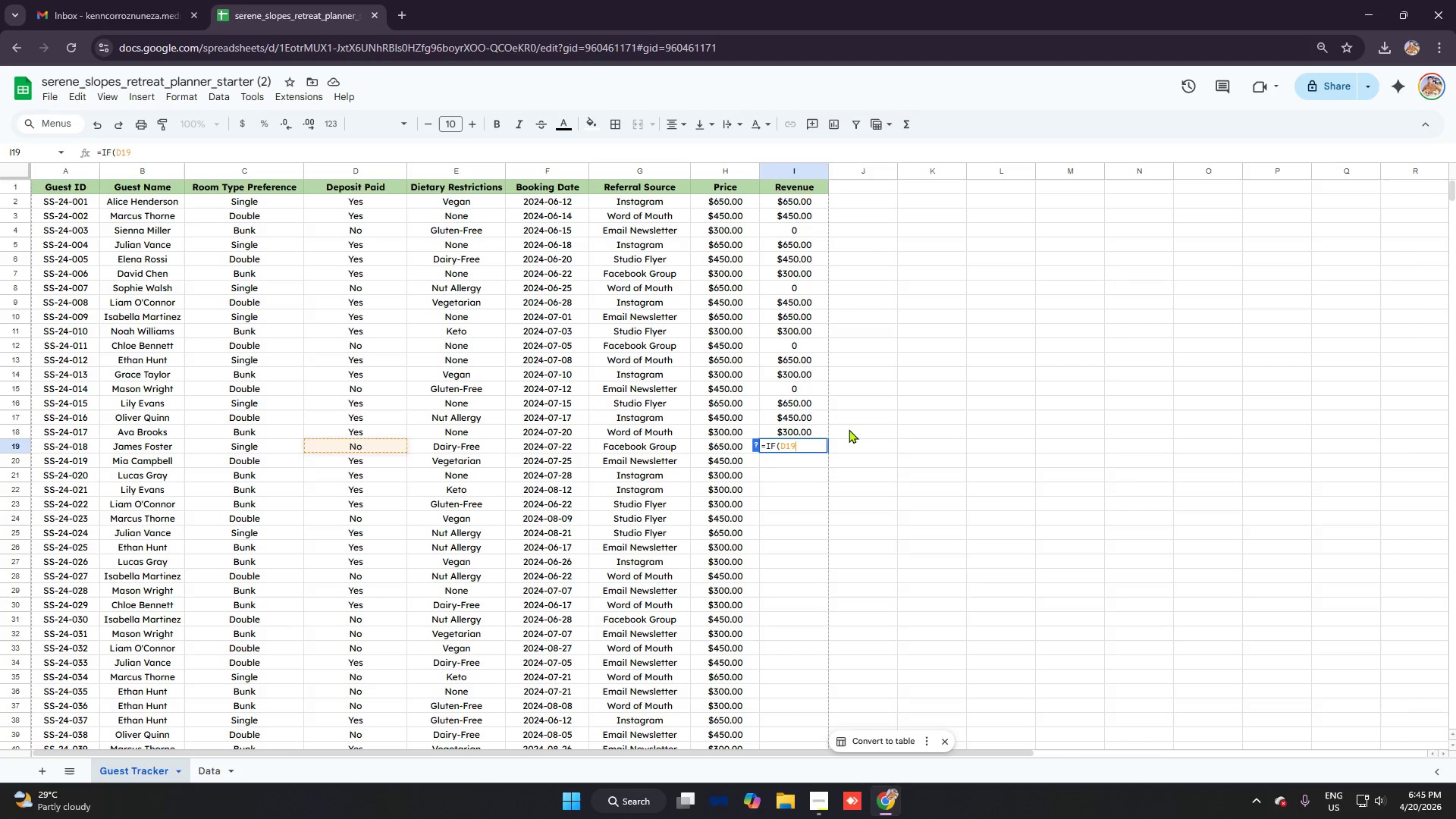 
key(Control+V)
 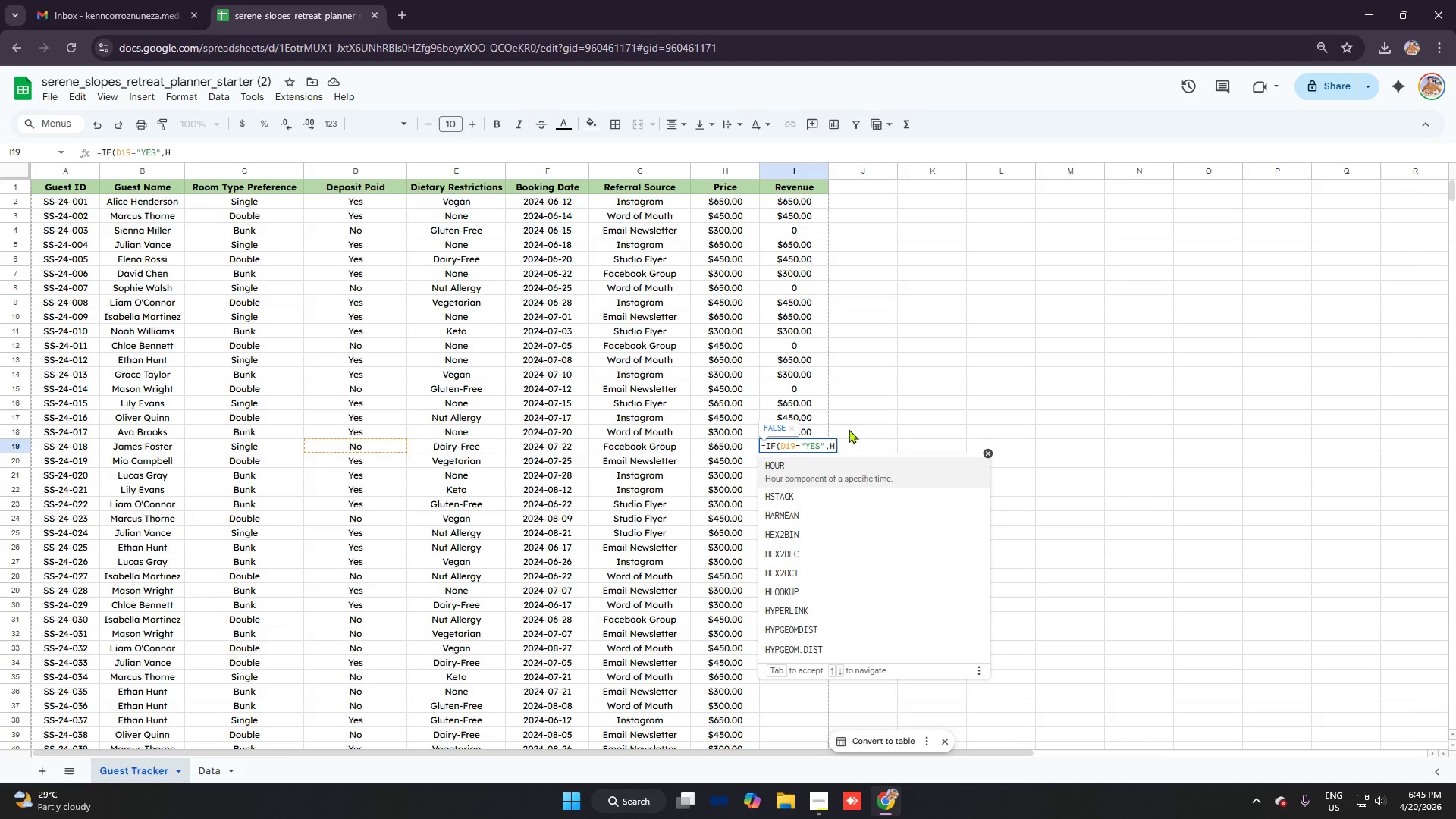 
type(19,0)
 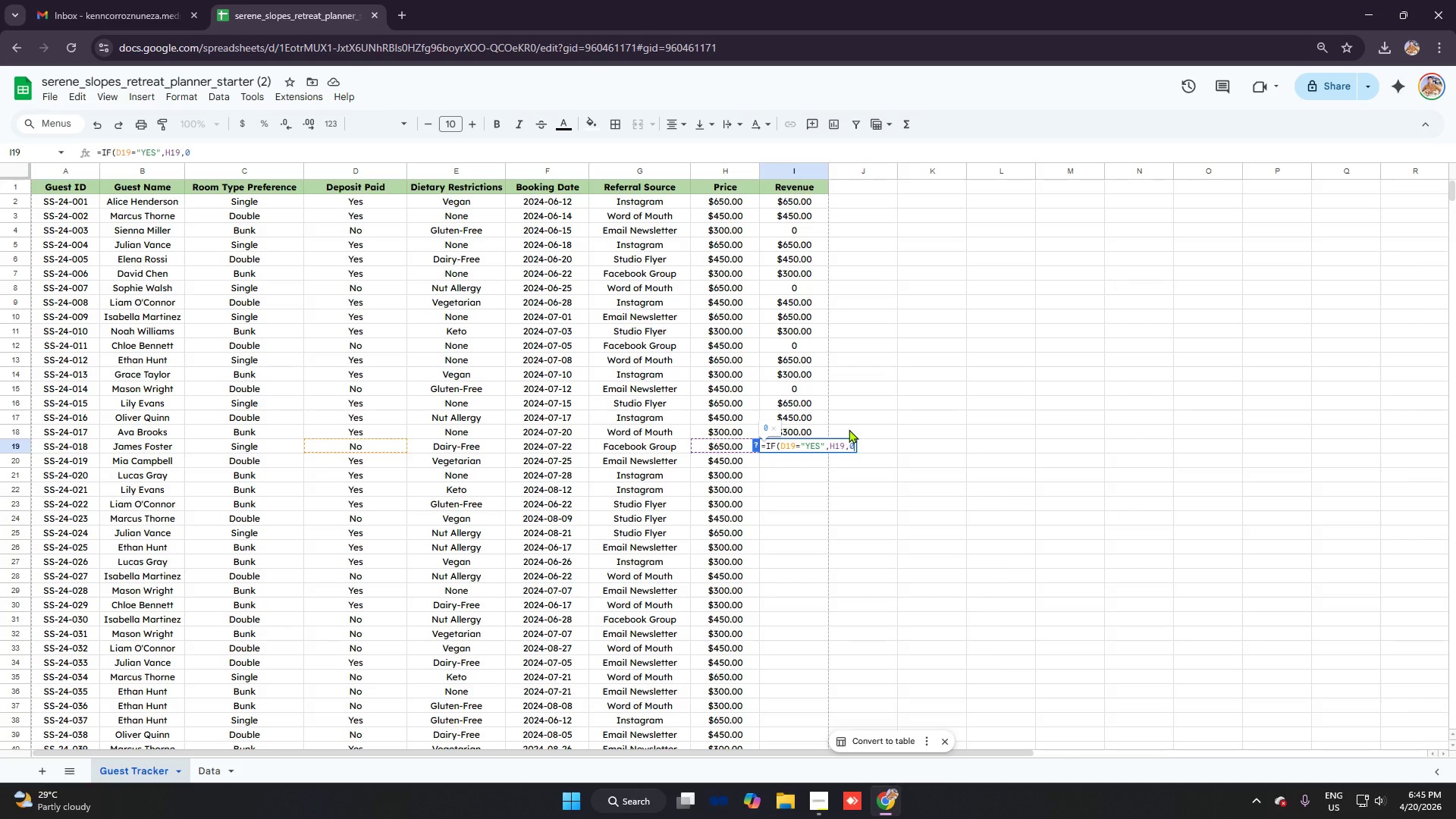 
key(Enter)
 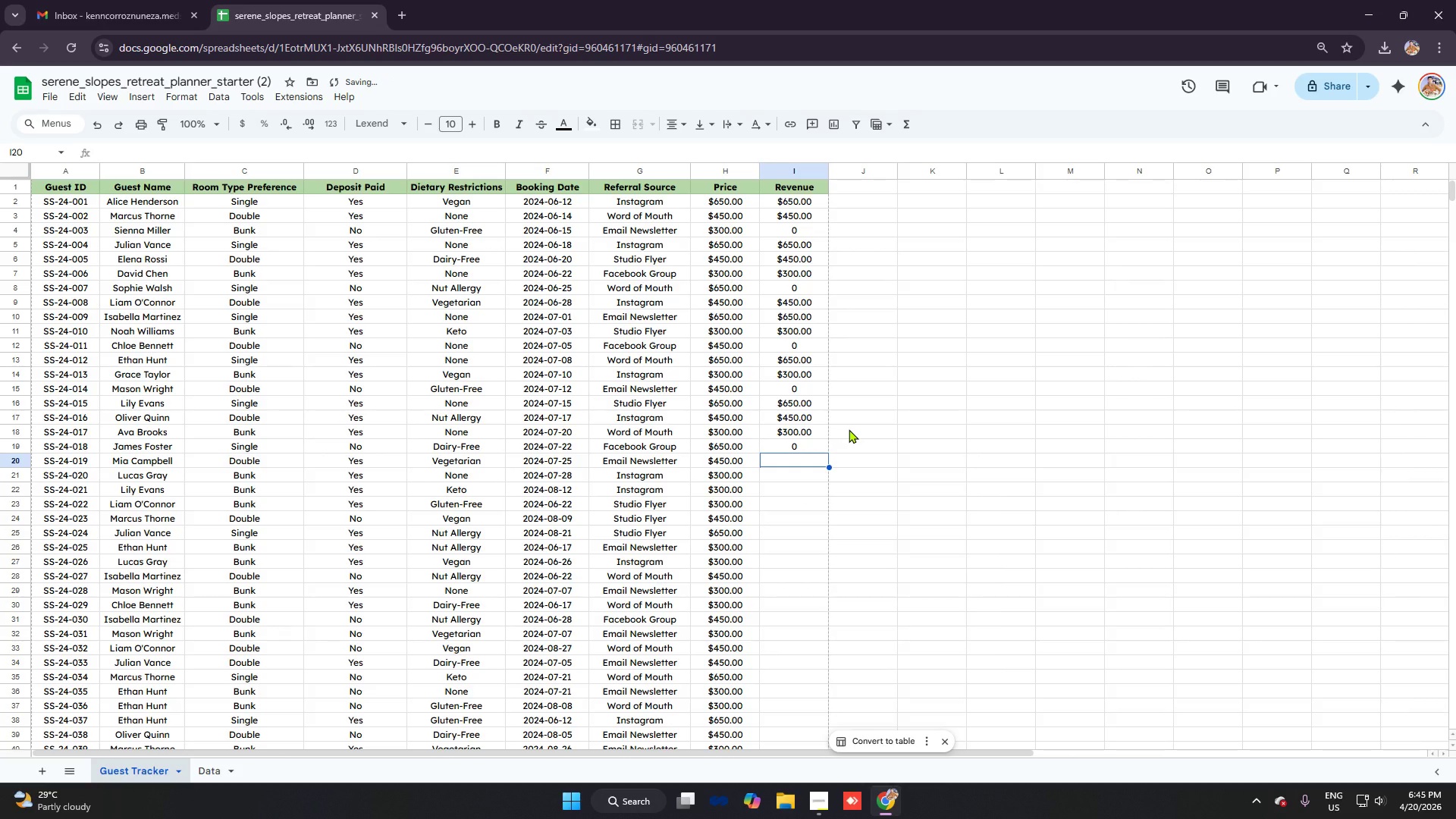 
type(=if)
key(Tab)
type(d20)
 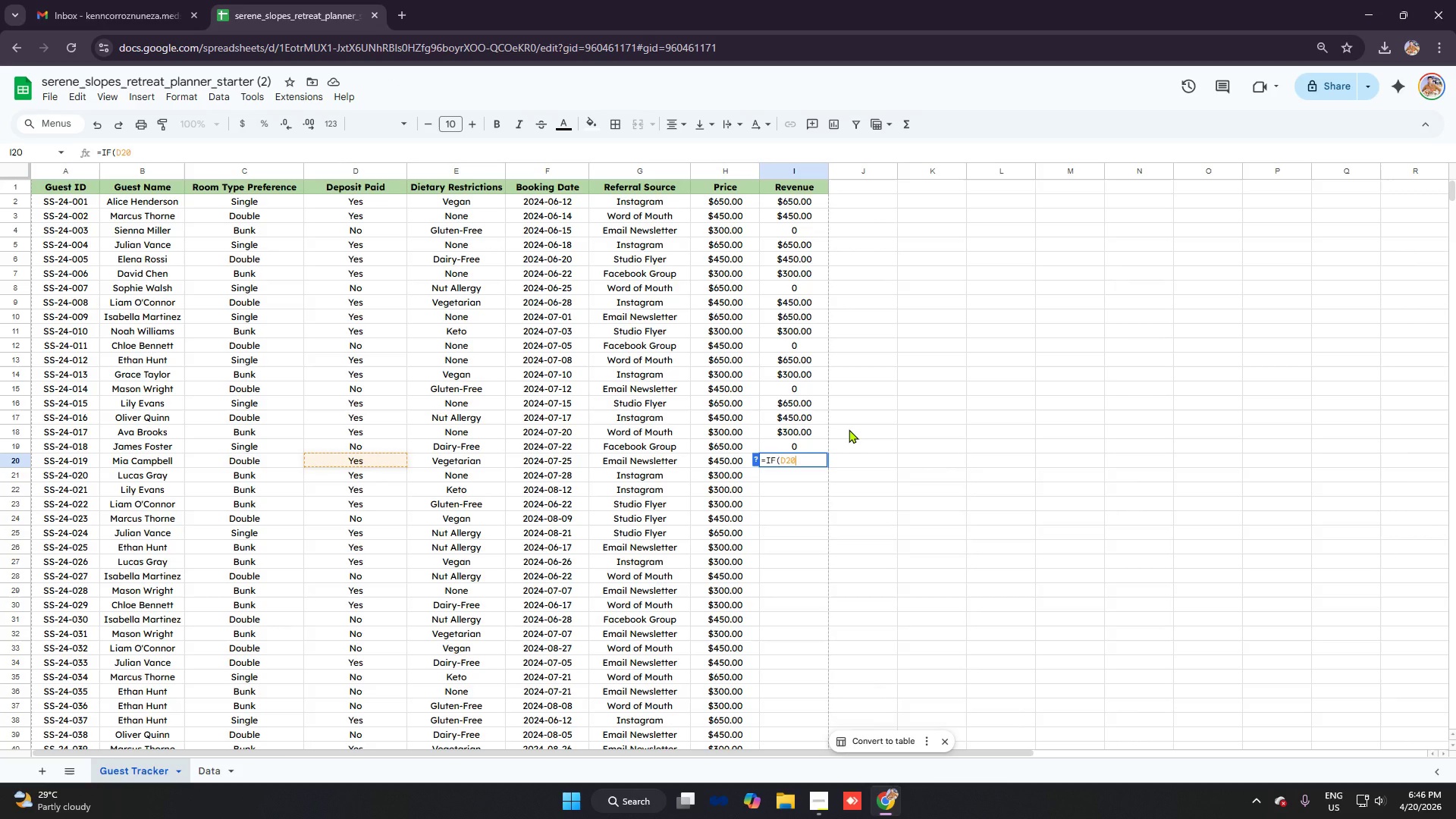 
key(Control+ControlLeft)
 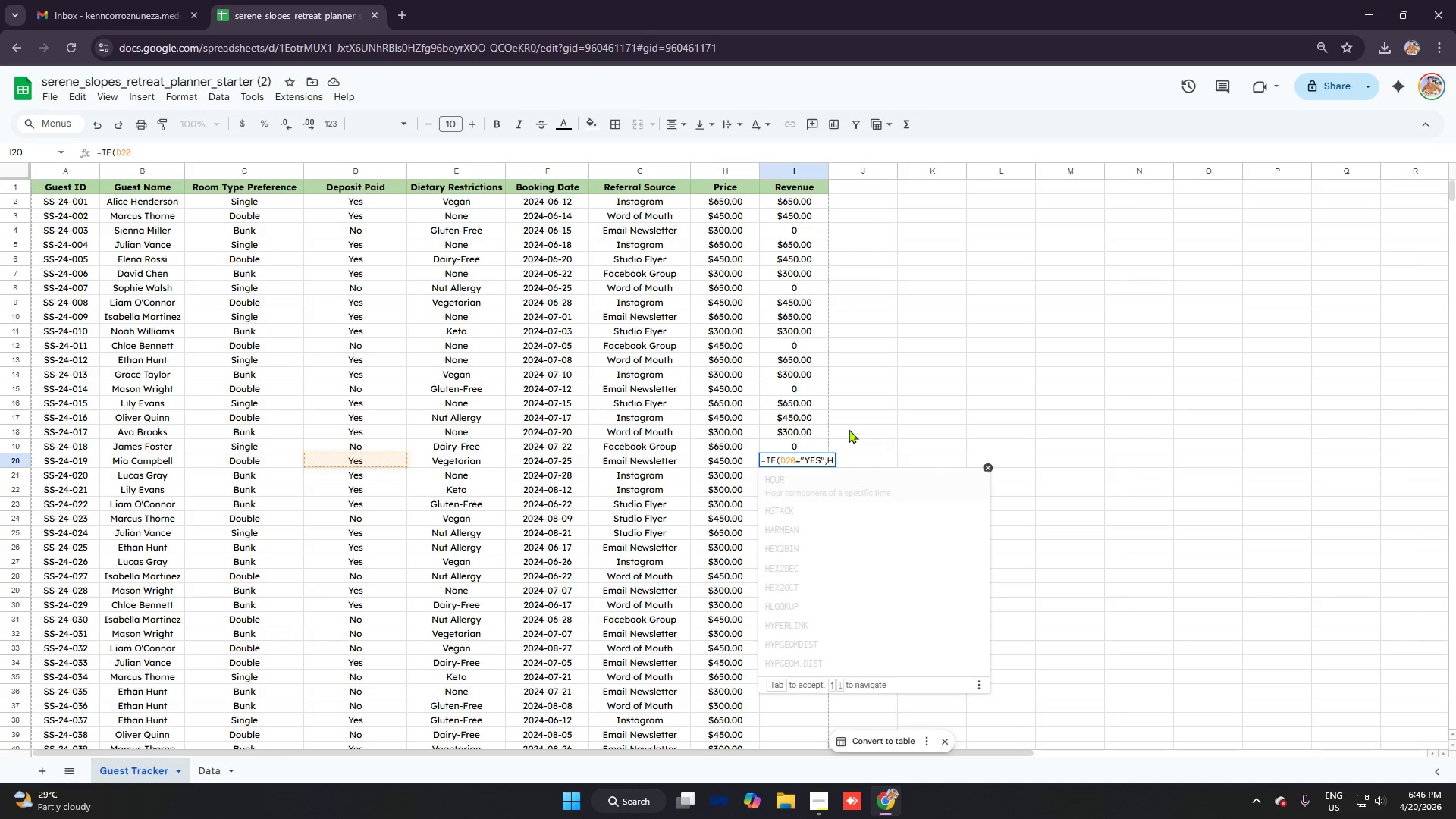 
key(Control+V)
 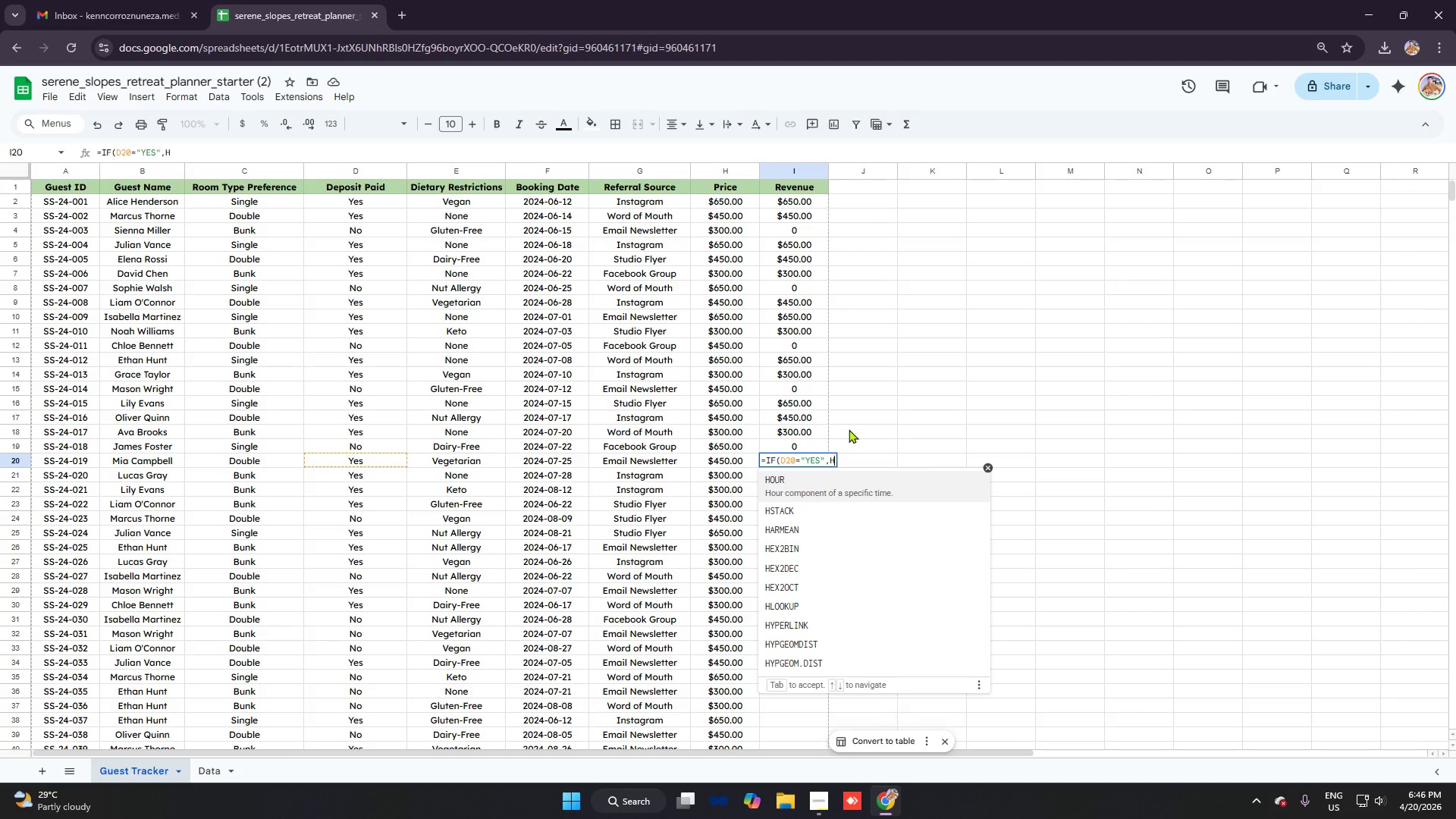 
type(1)
key(Backspace)
type(20,0)
 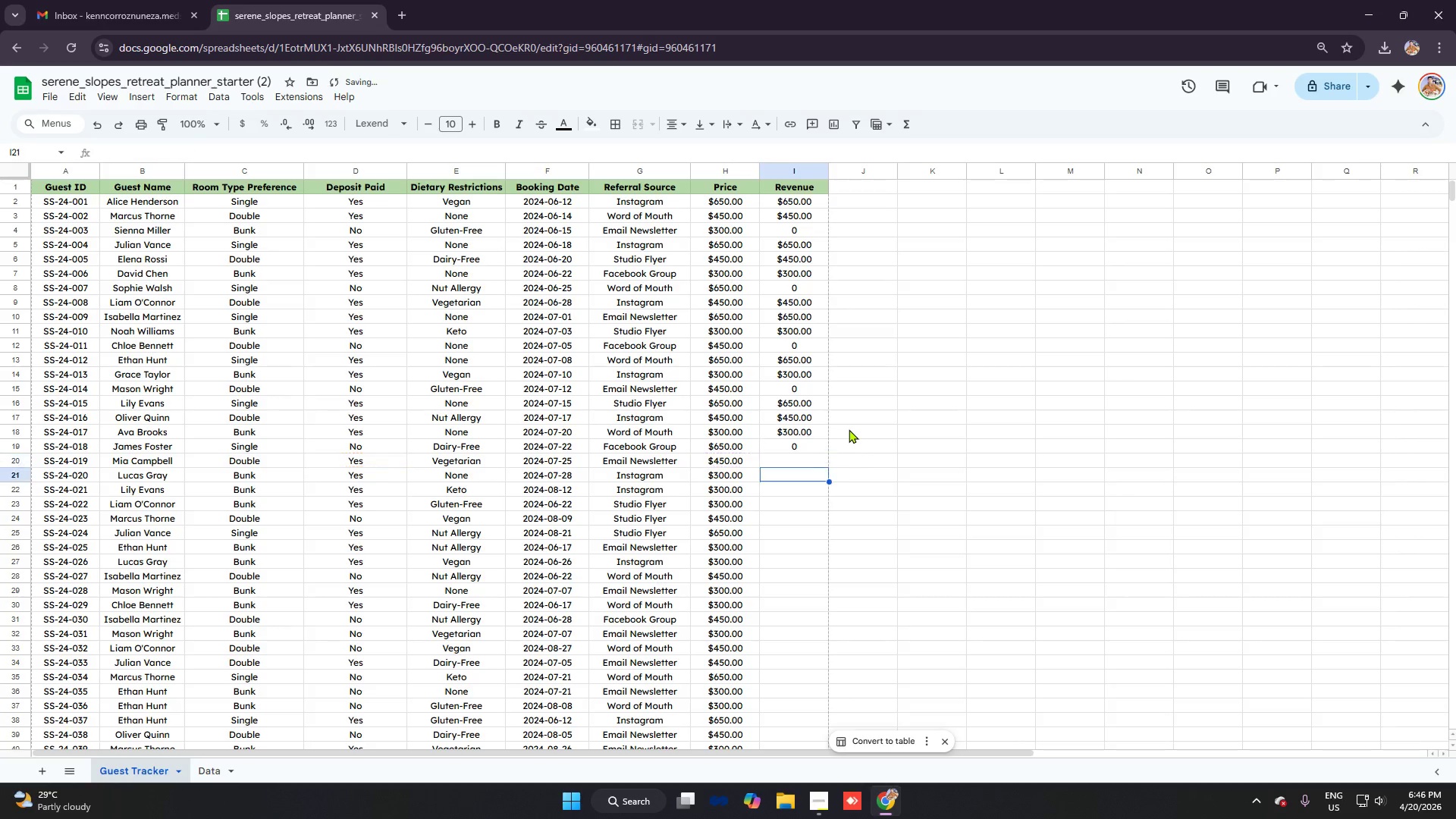 
key(Enter)
 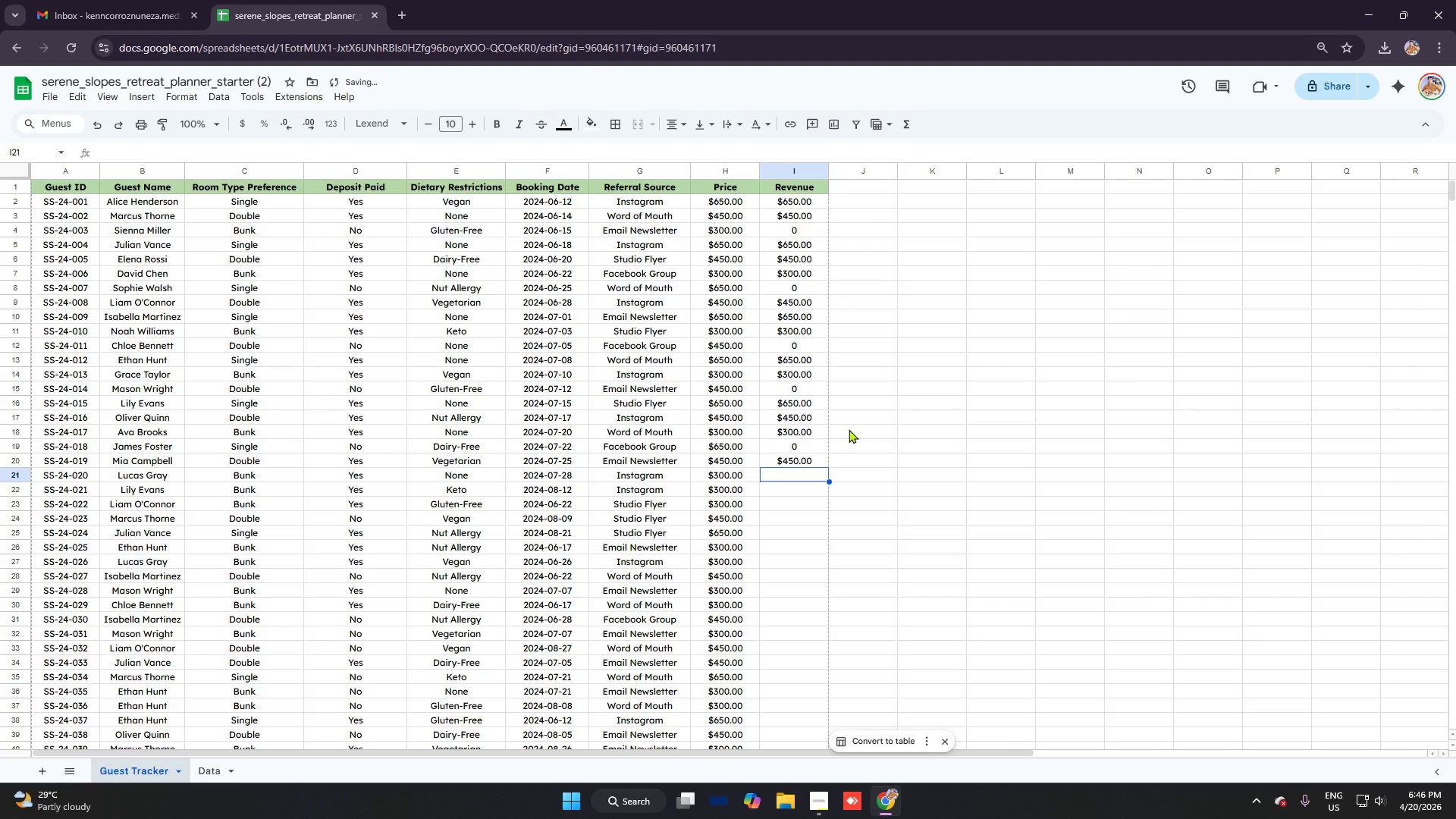 
type(=if)
key(Tab)
type(d21)
 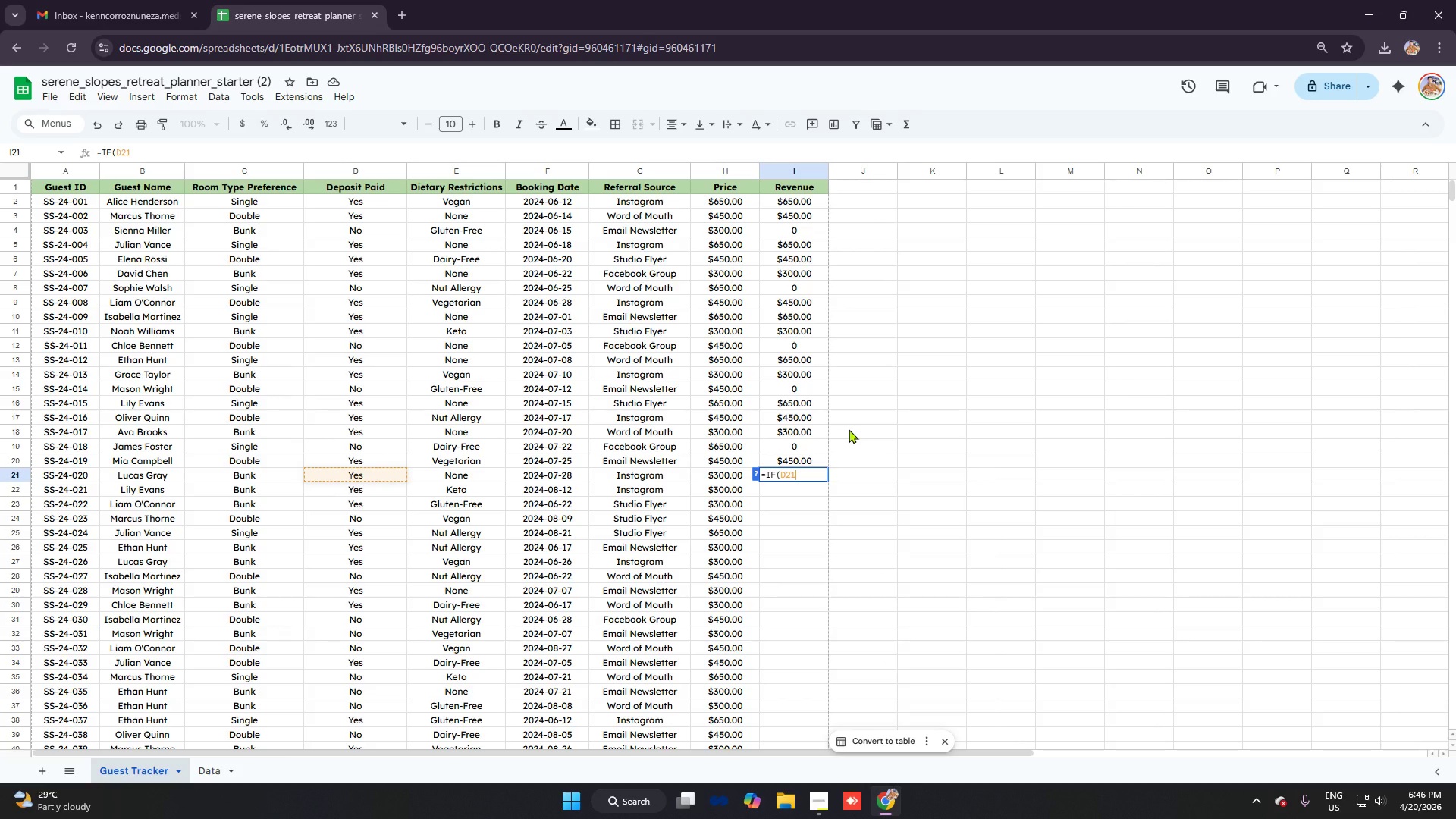 
key(Control+ControlLeft)
 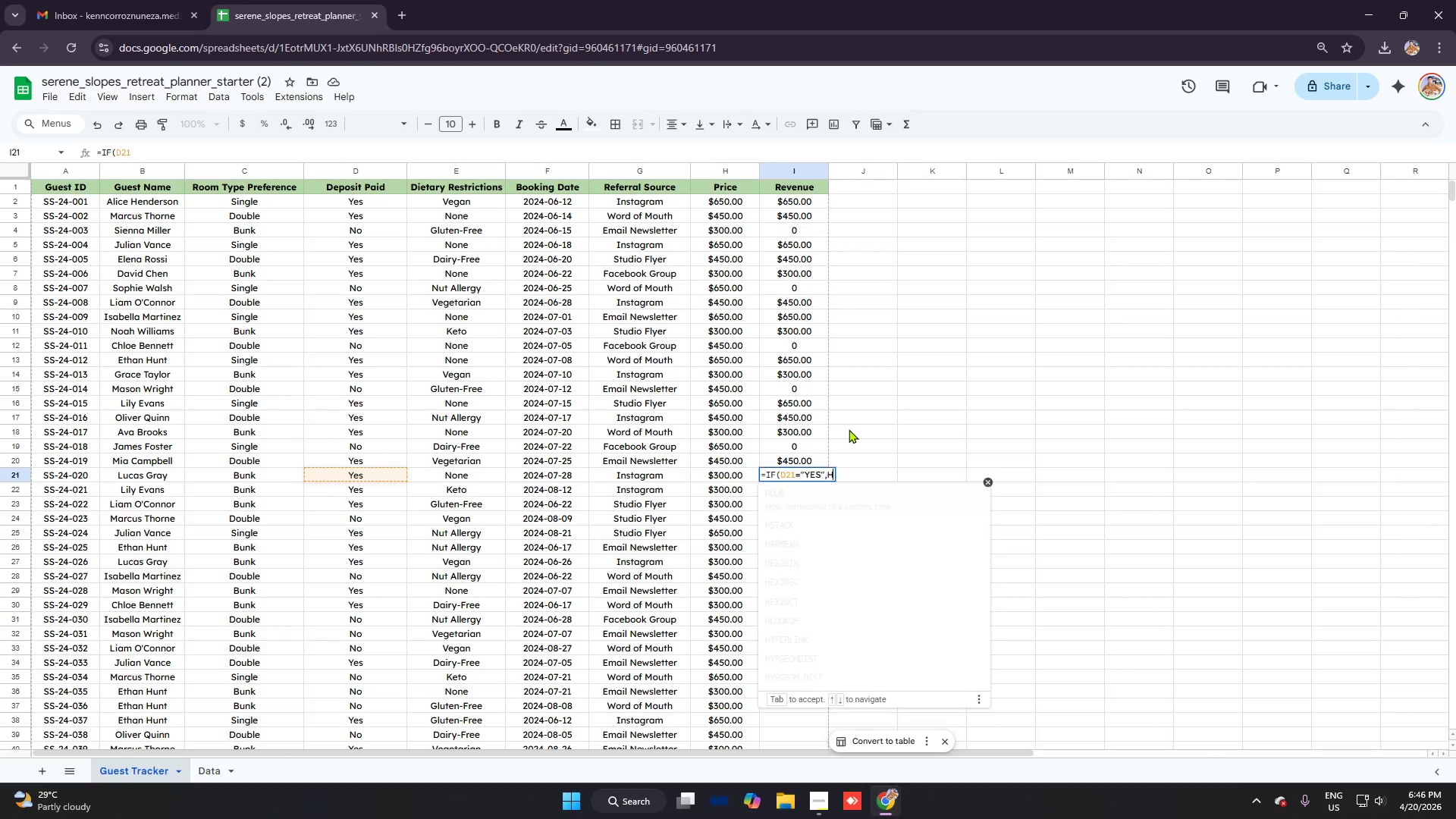 
key(Control+V)
 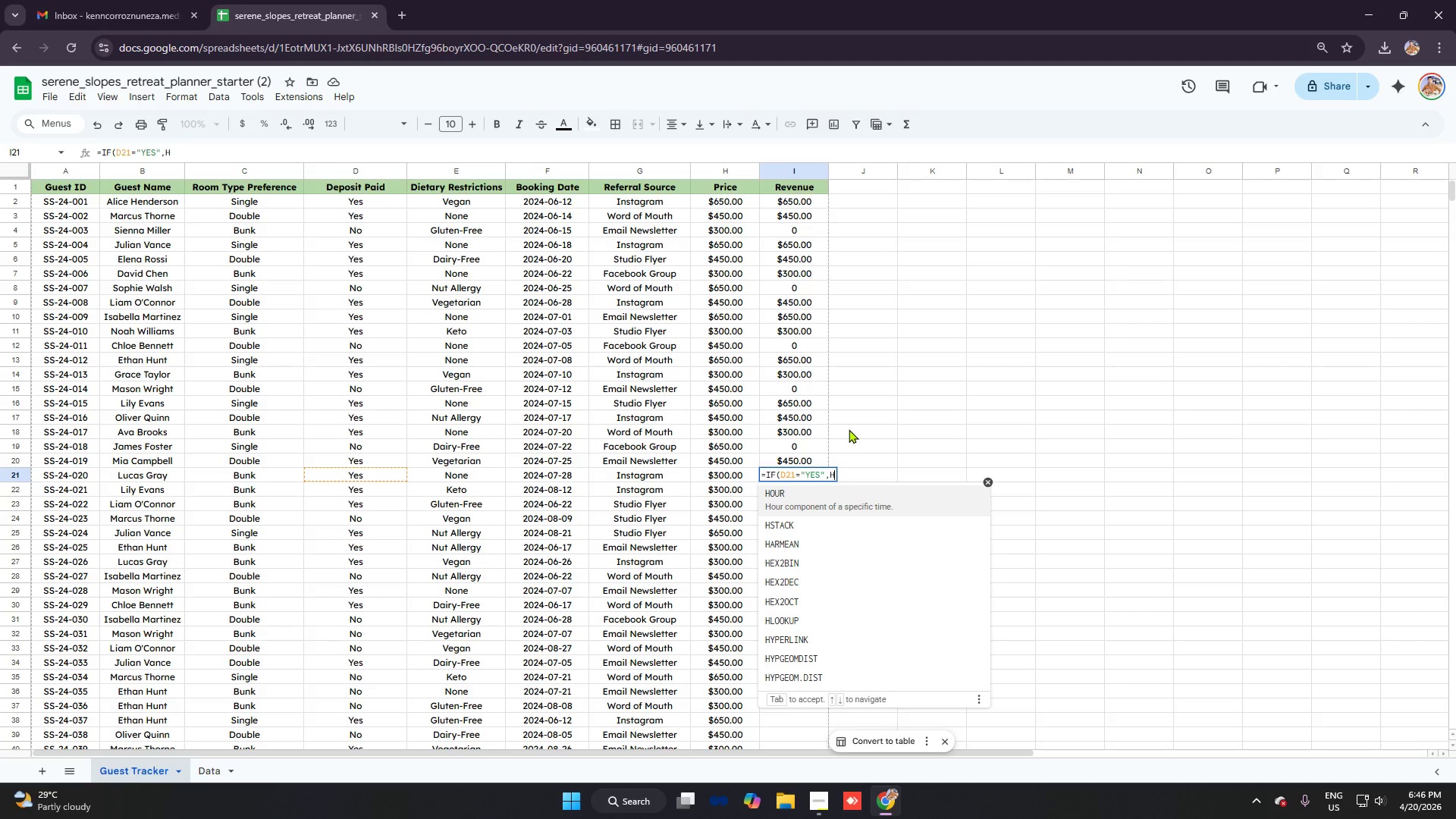 
type(20,0)
 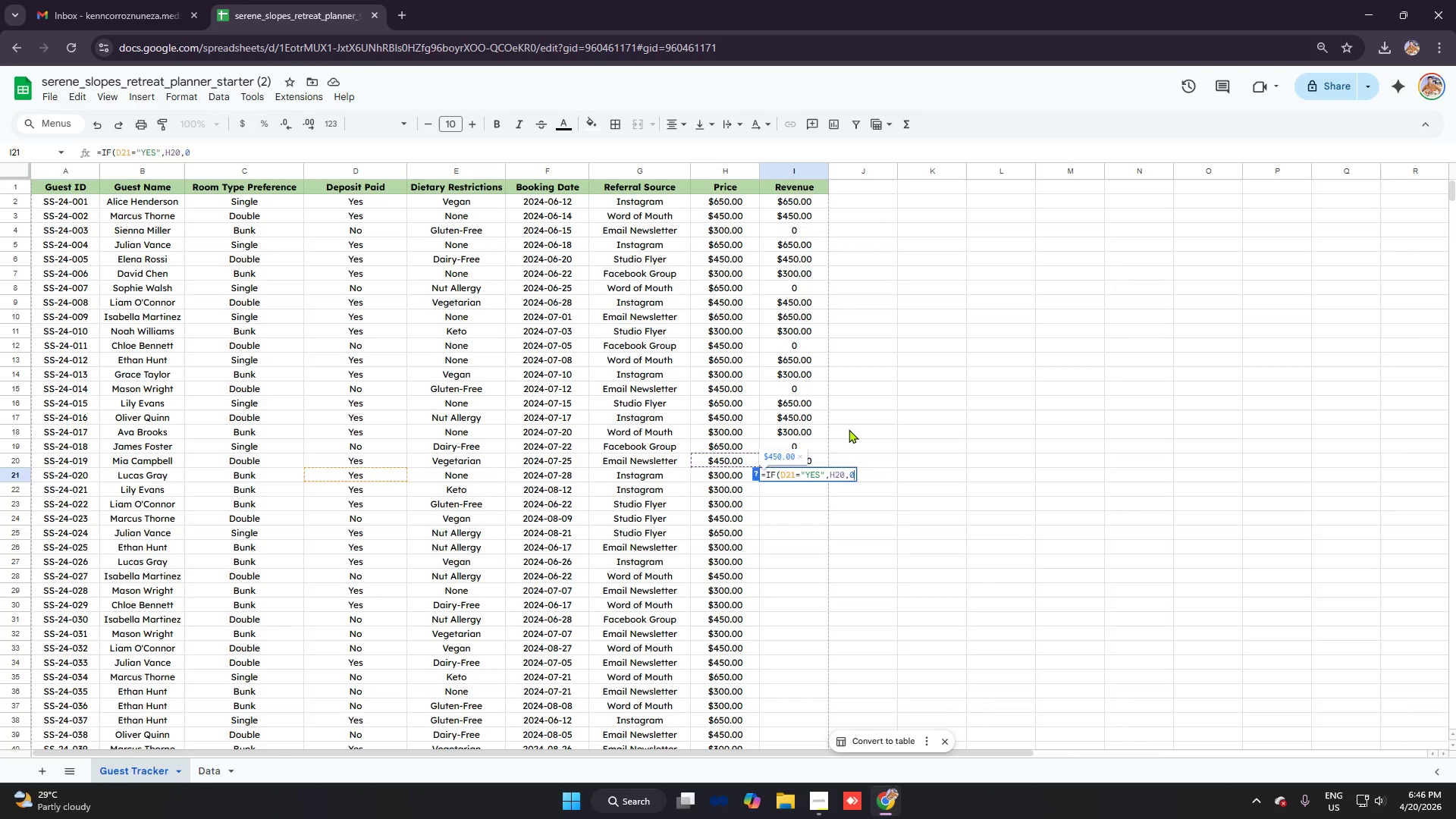 
key(Enter)
 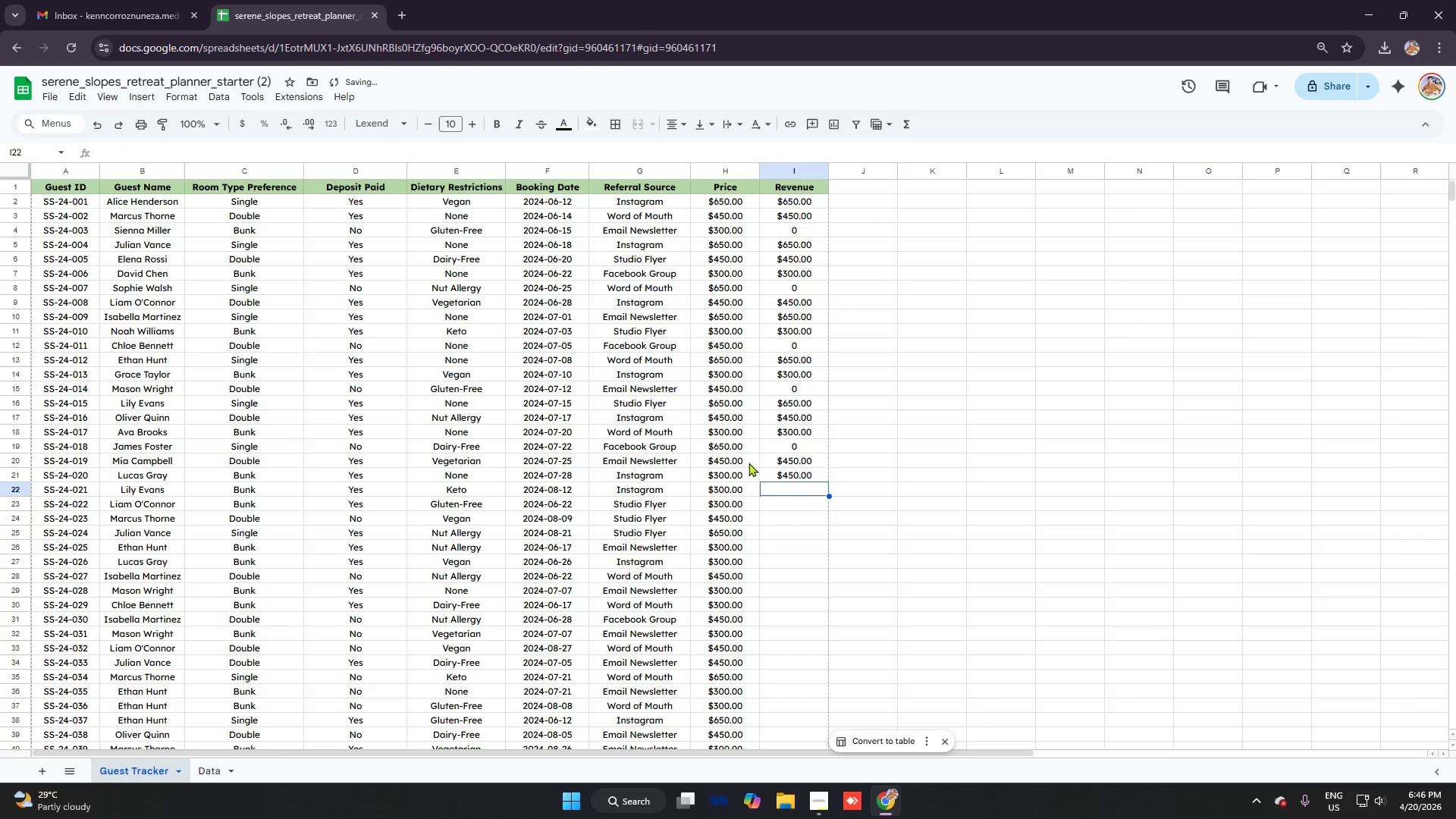 
scroll: coordinate [682, 421], scroll_direction: down, amount: 2.0
 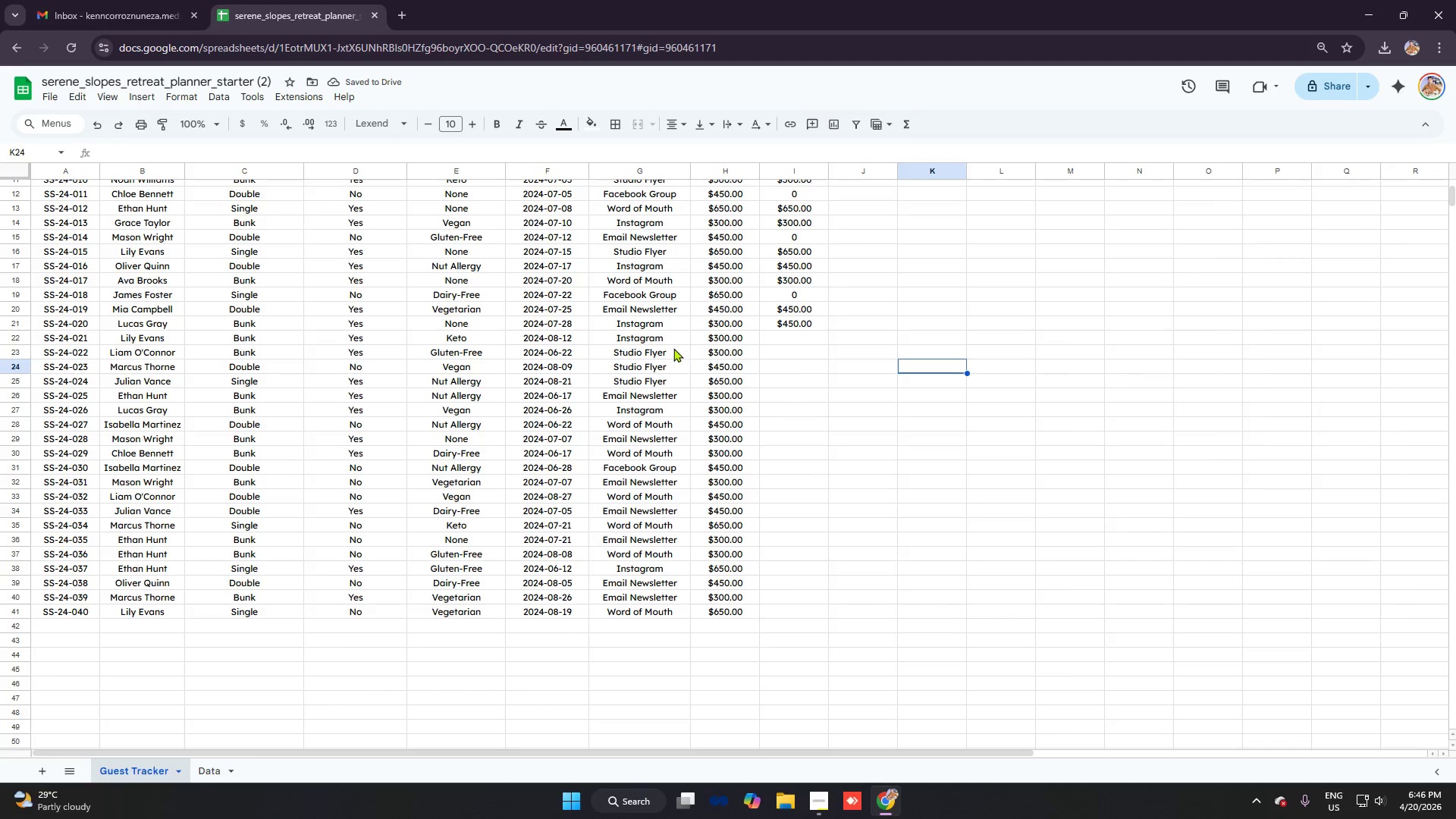 
left_click([506, 284])
 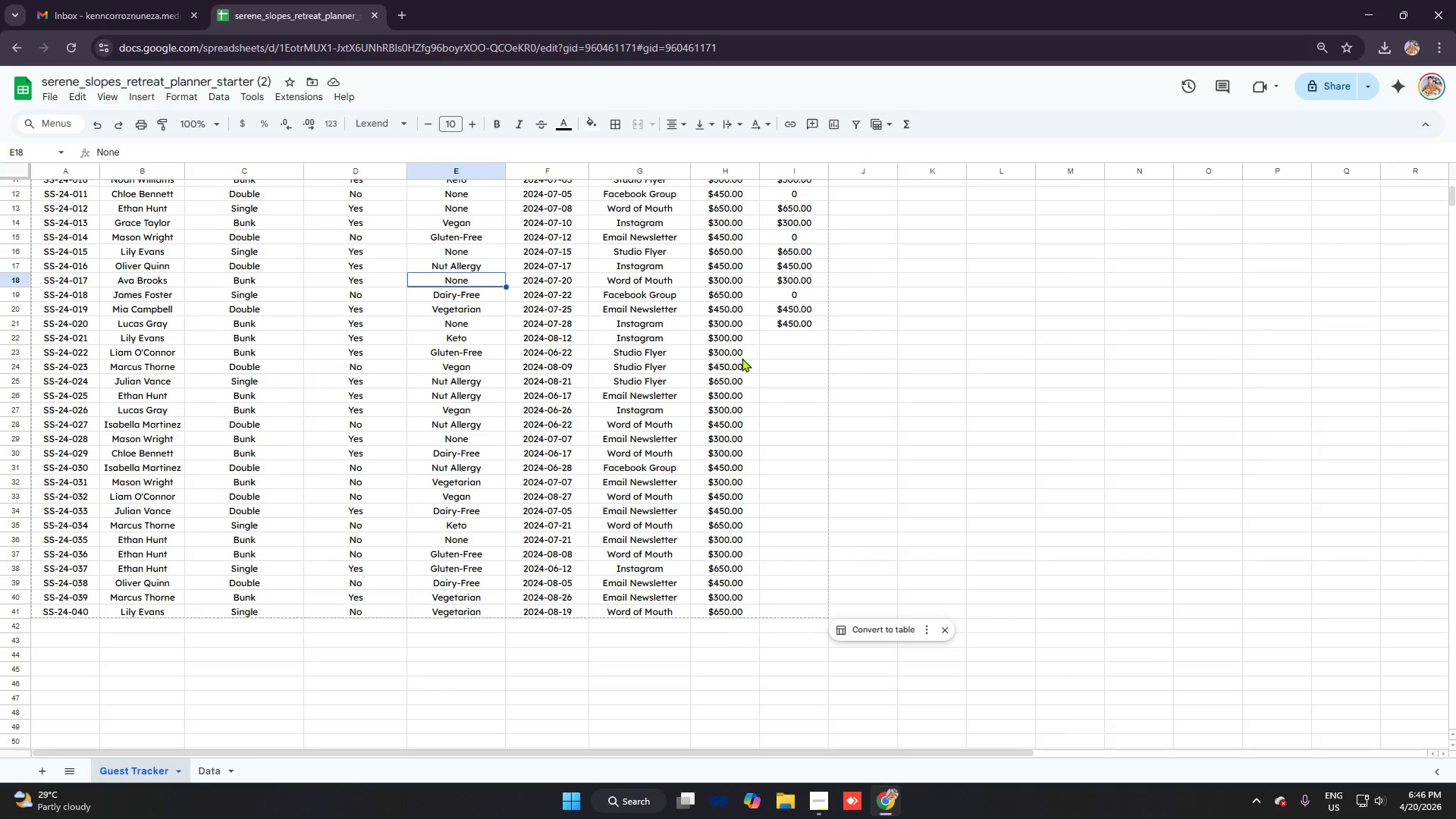 
scroll: coordinate [733, 347], scroll_direction: up, amount: 2.0
 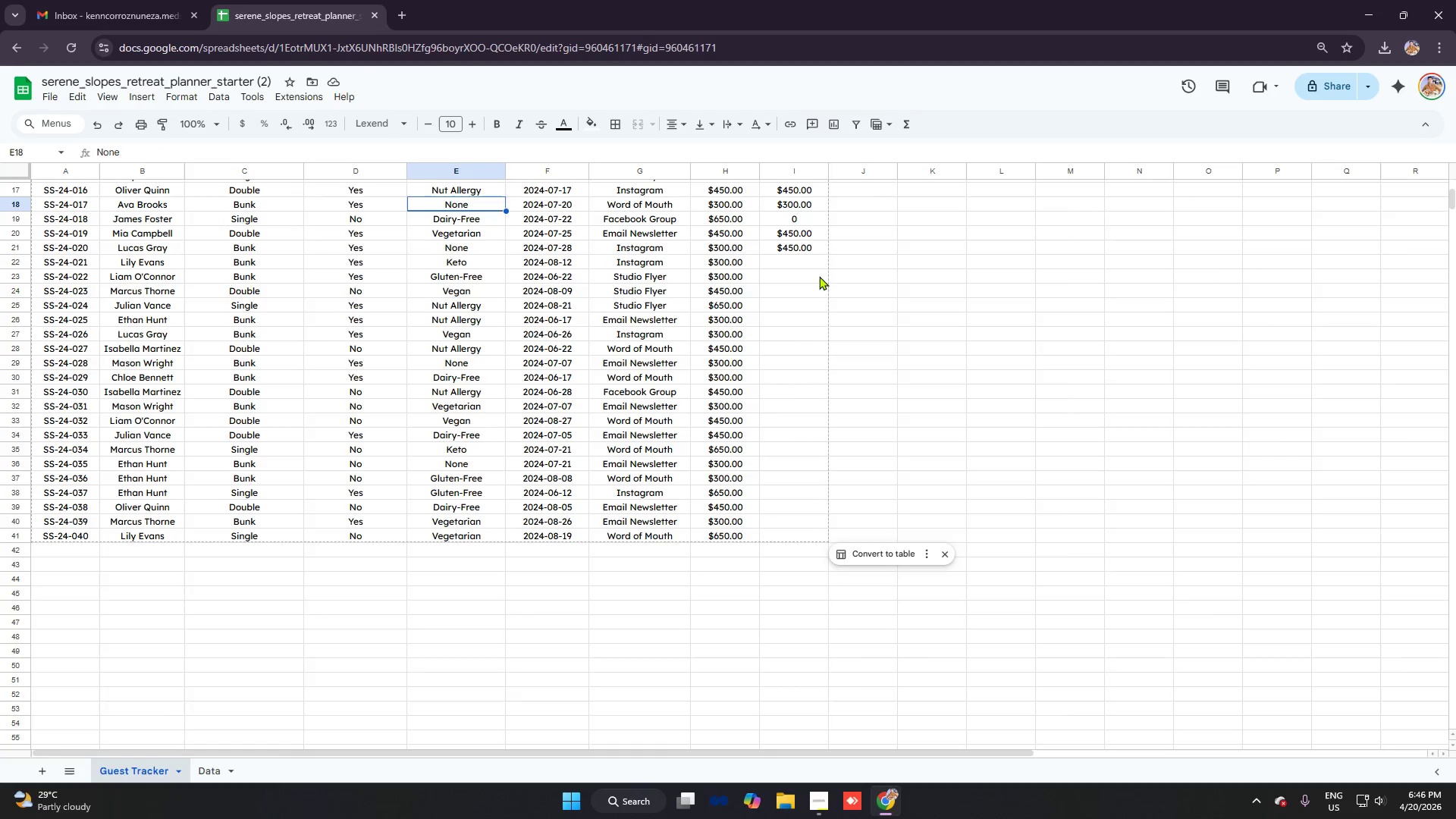 
left_click([810, 262])
 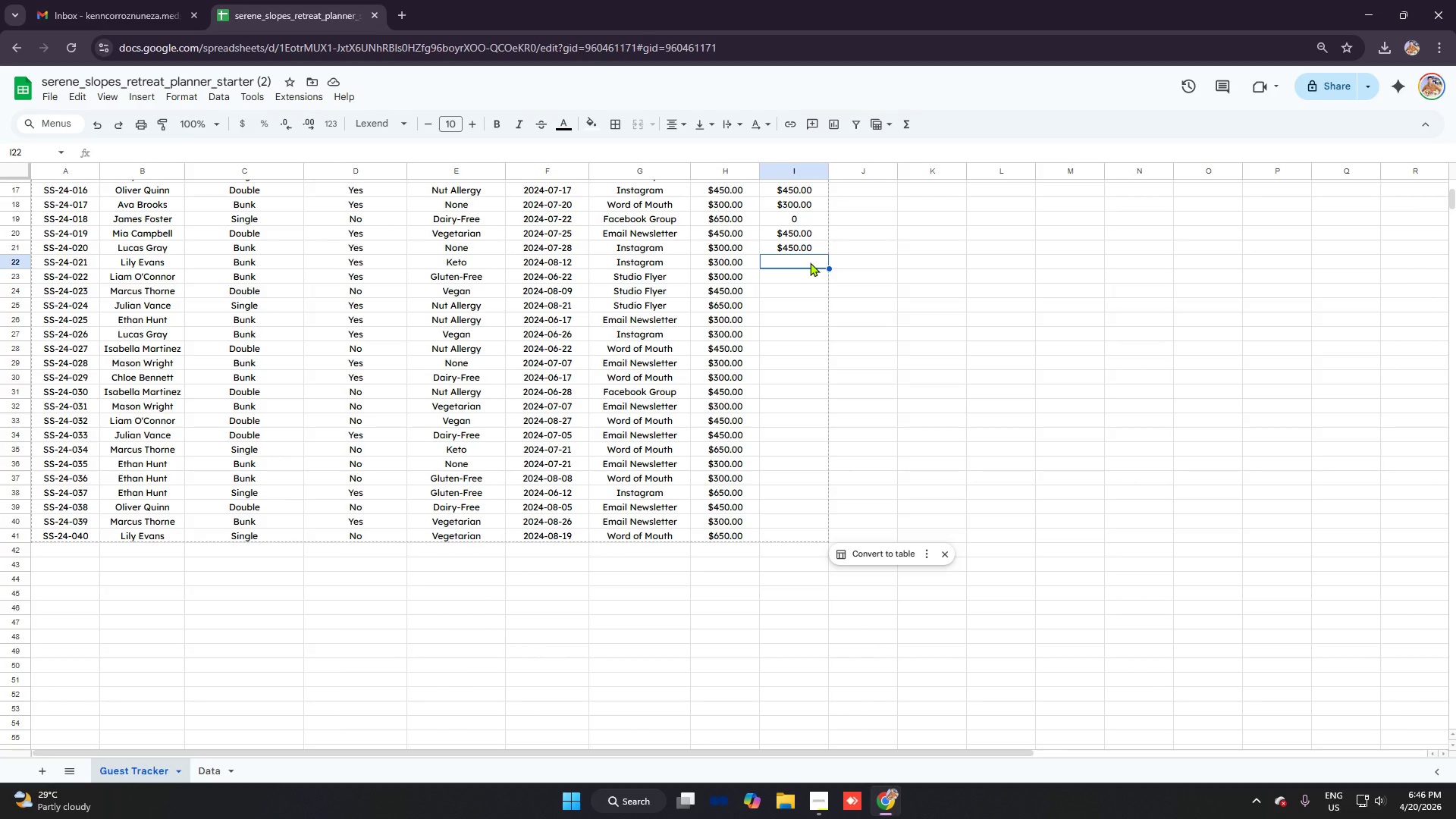 
type(=if)
key(Tab)
 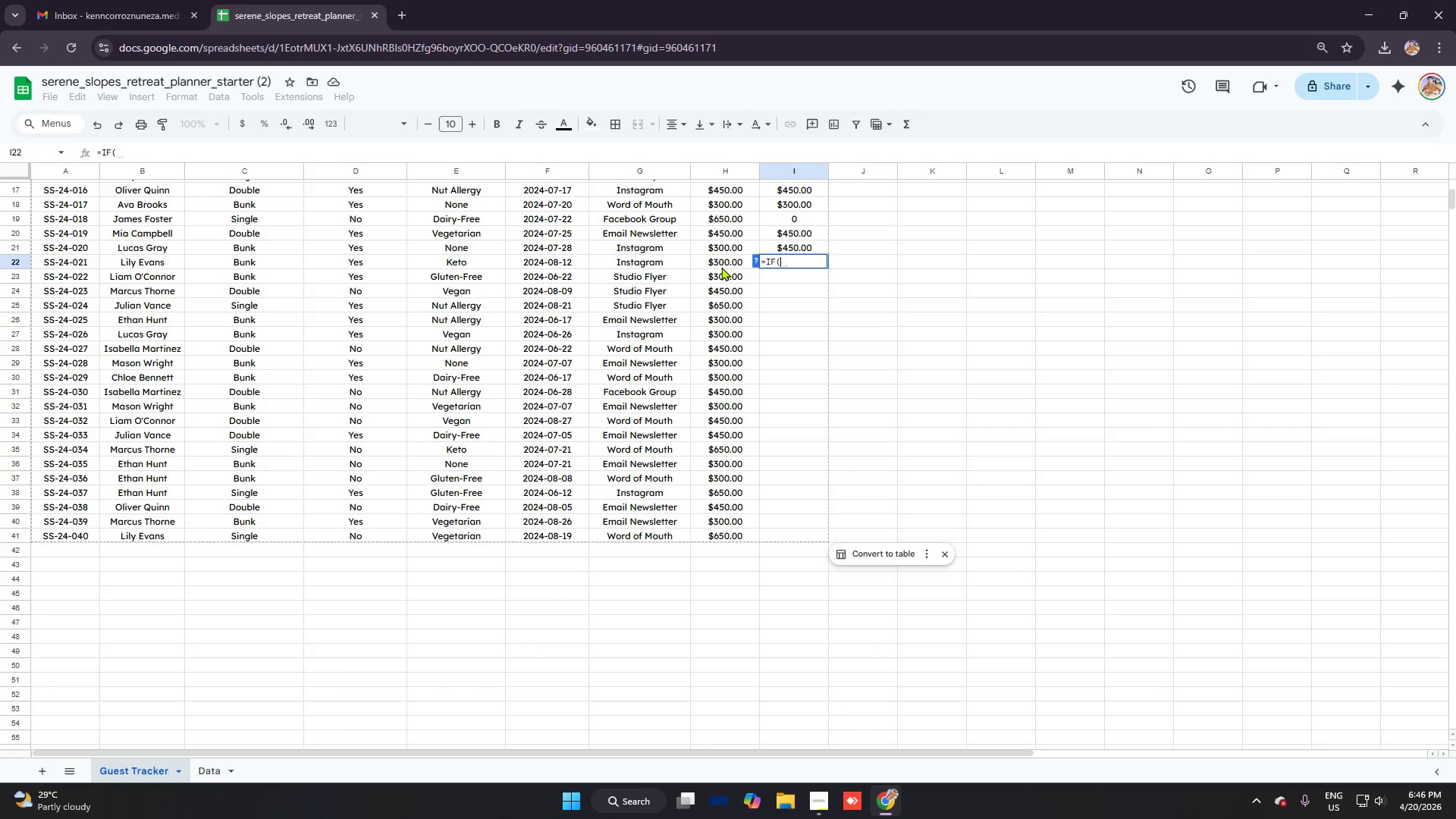 
wait(14.92)
 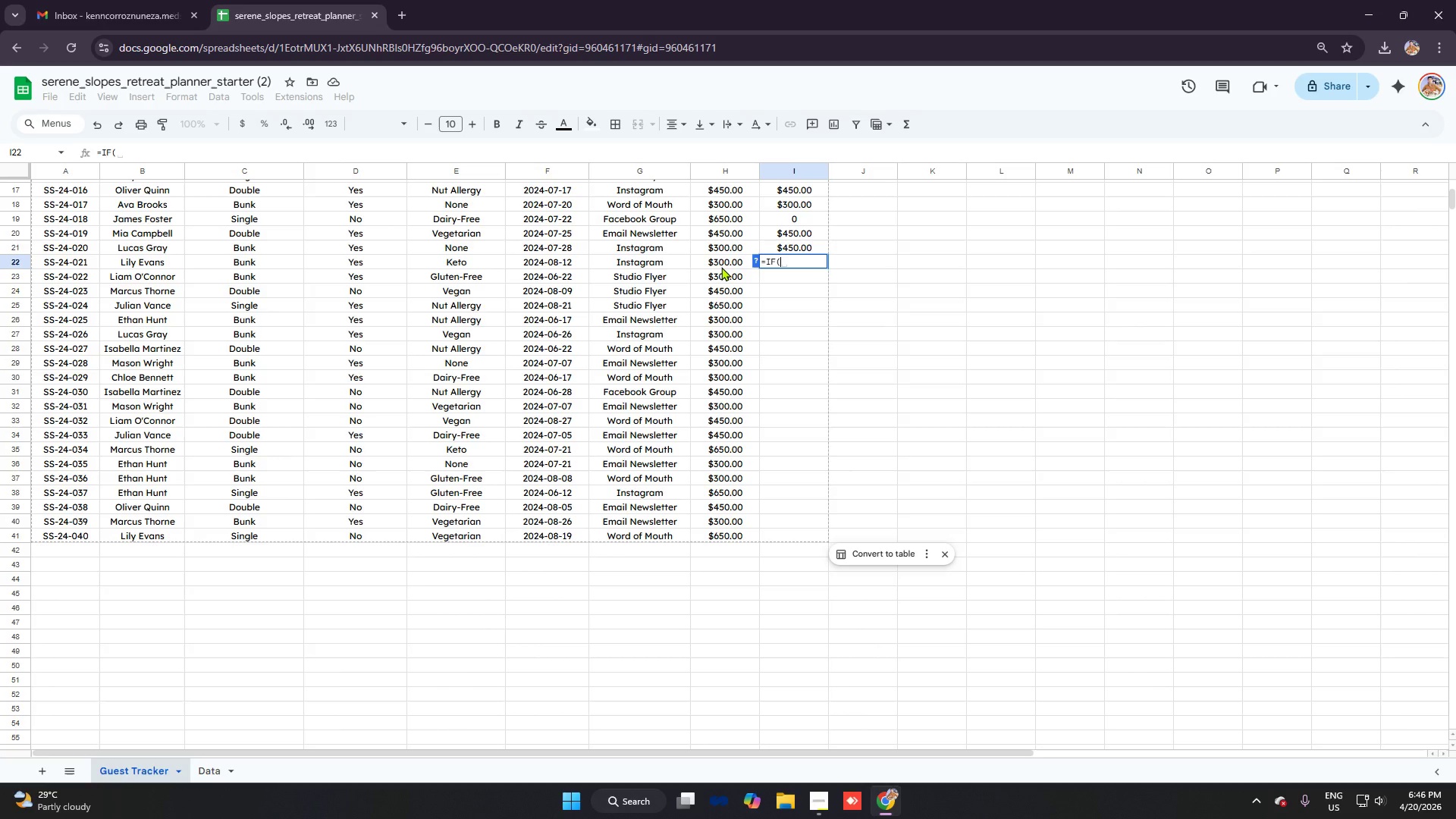 
key(D)
 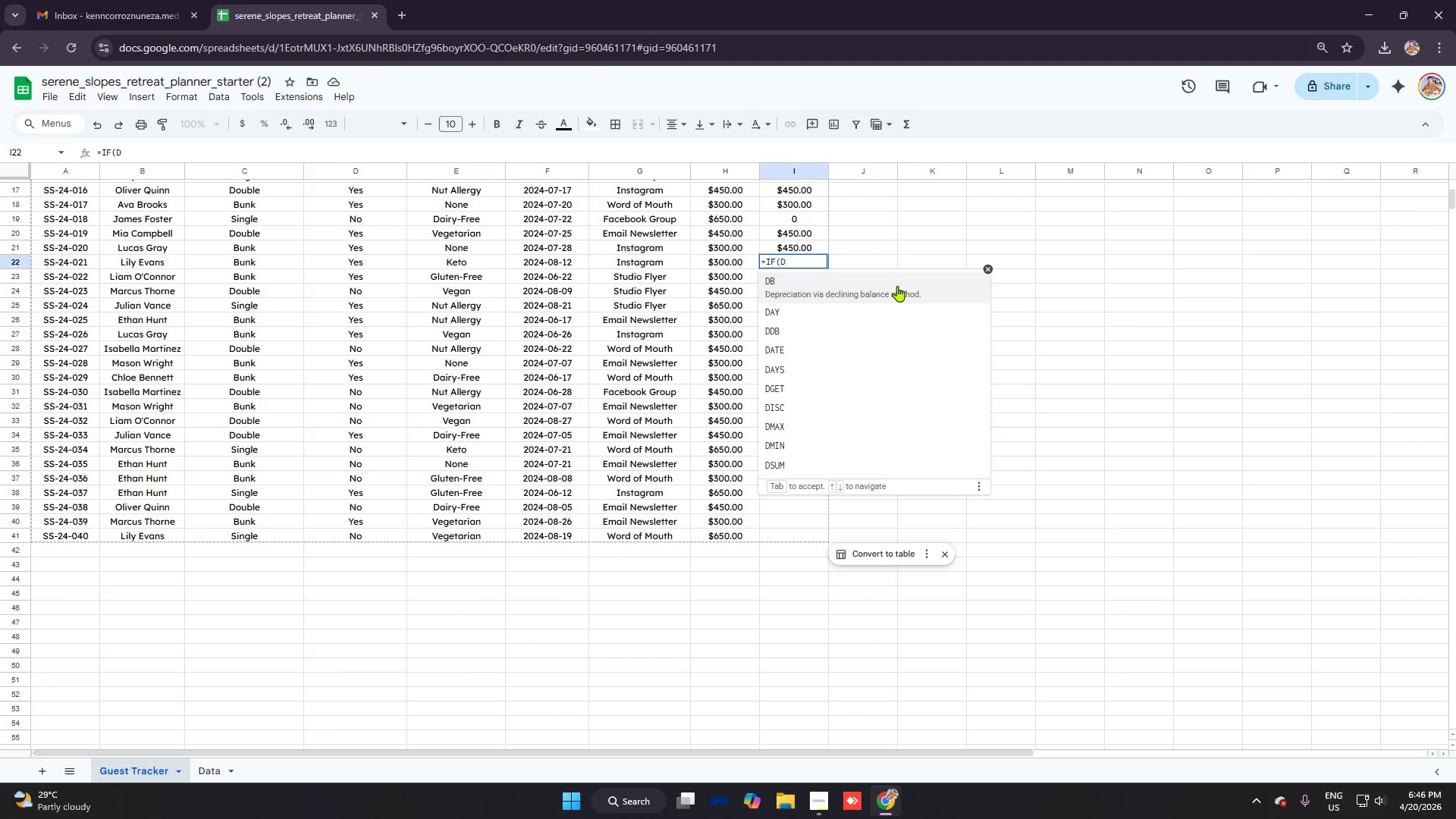 
wait(6.7)
 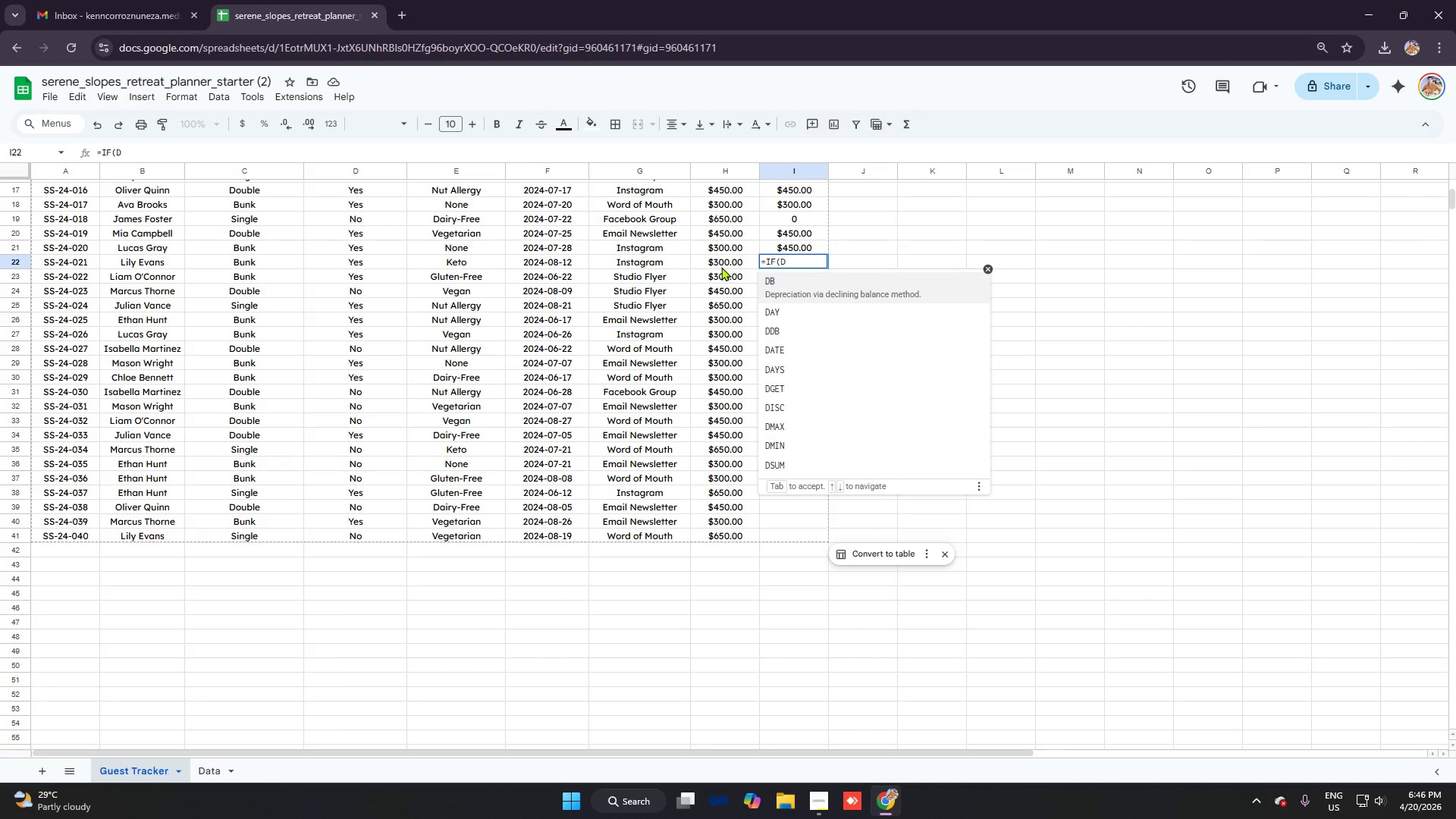 
type(22)
 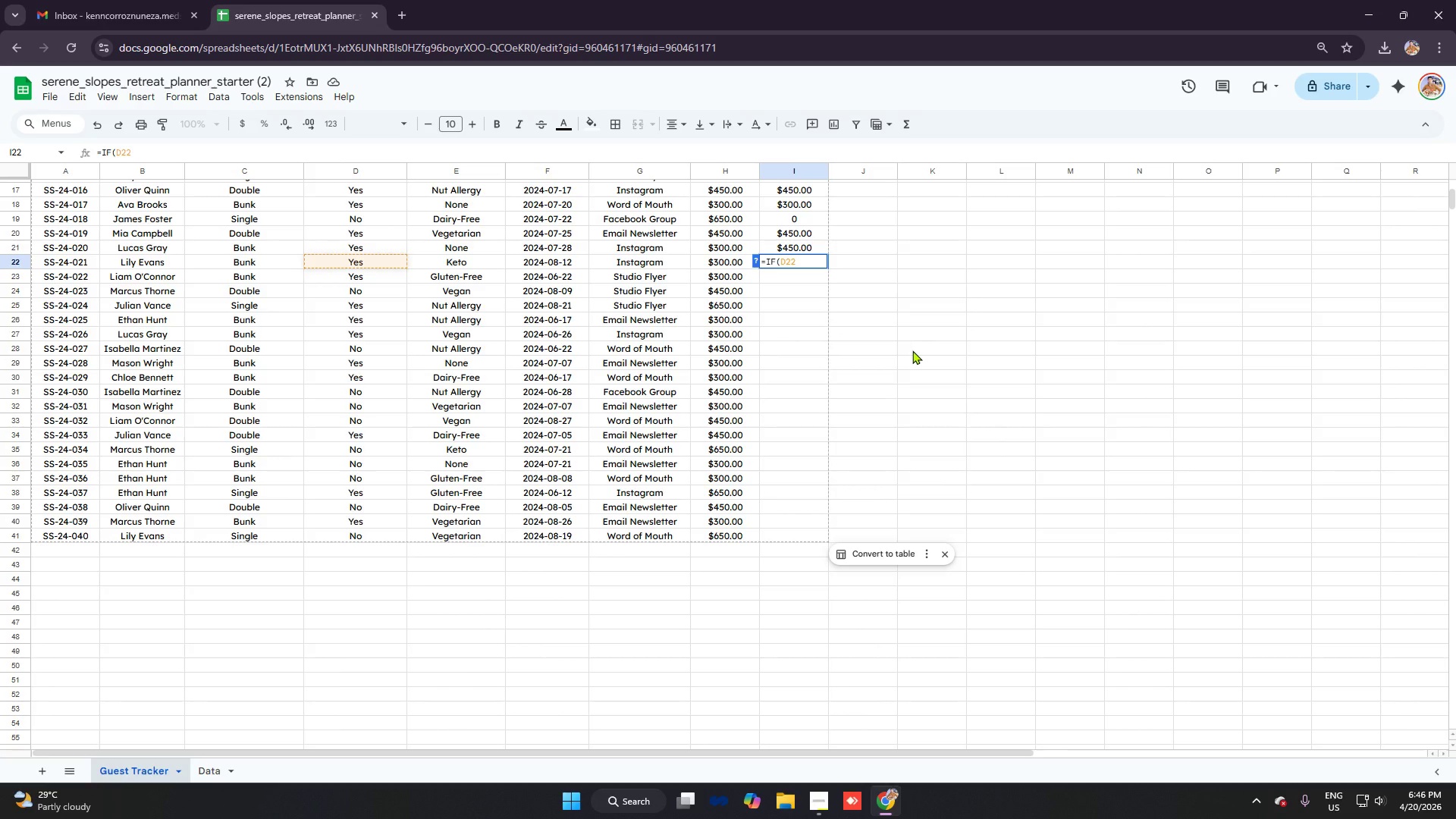 
key(Control+ControlLeft)
 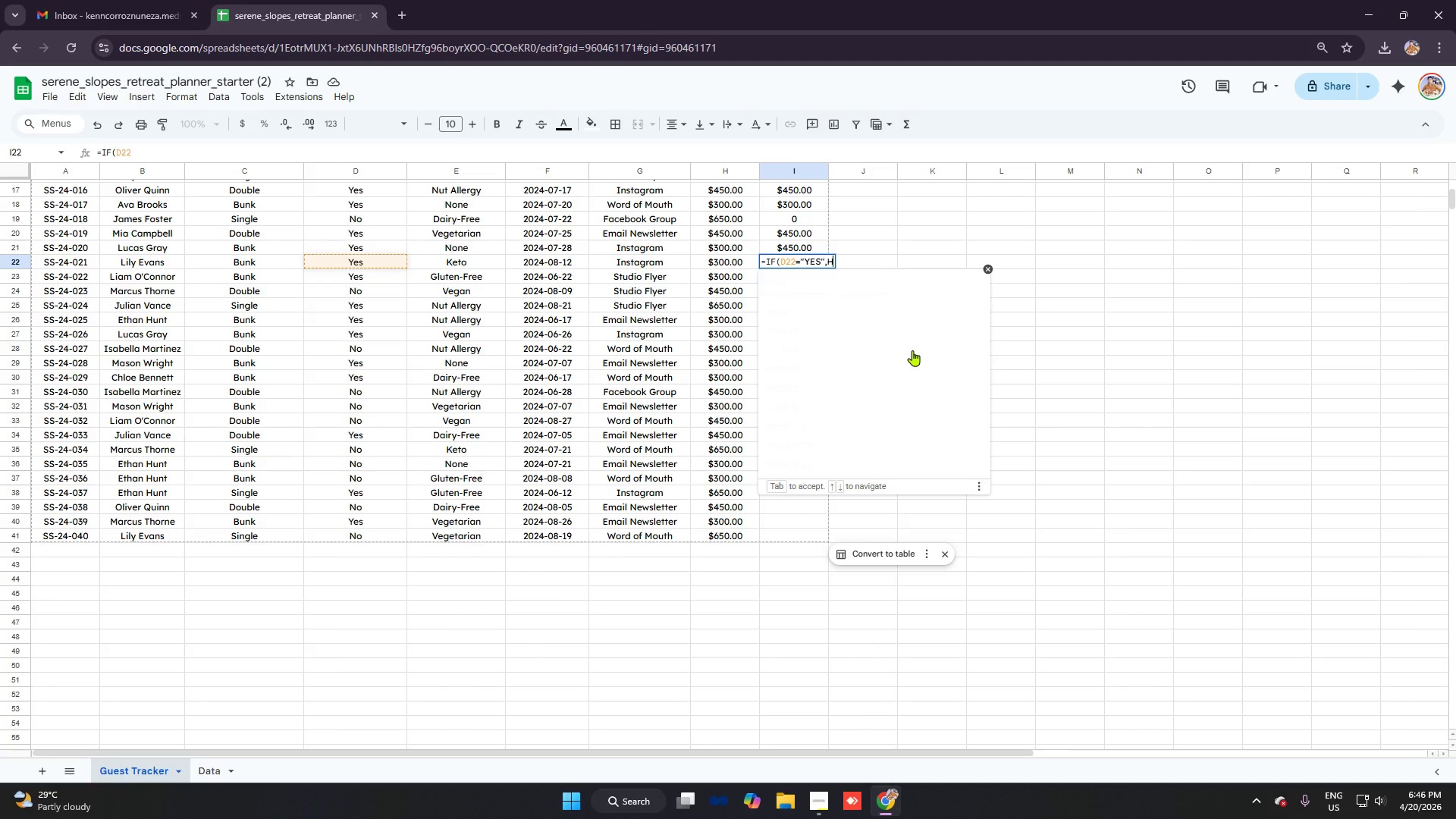 
key(Control+V)
 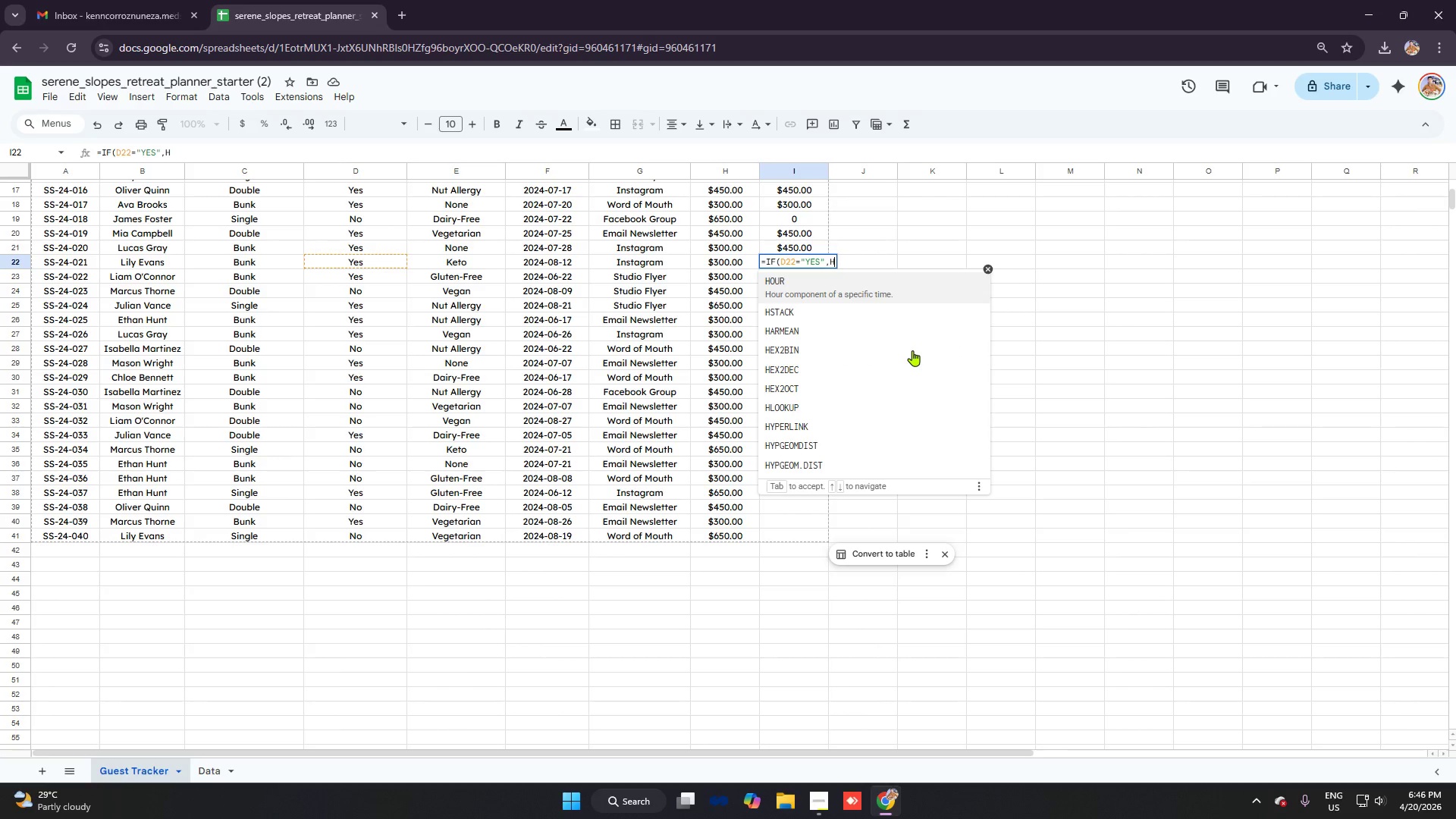 
type(22)
 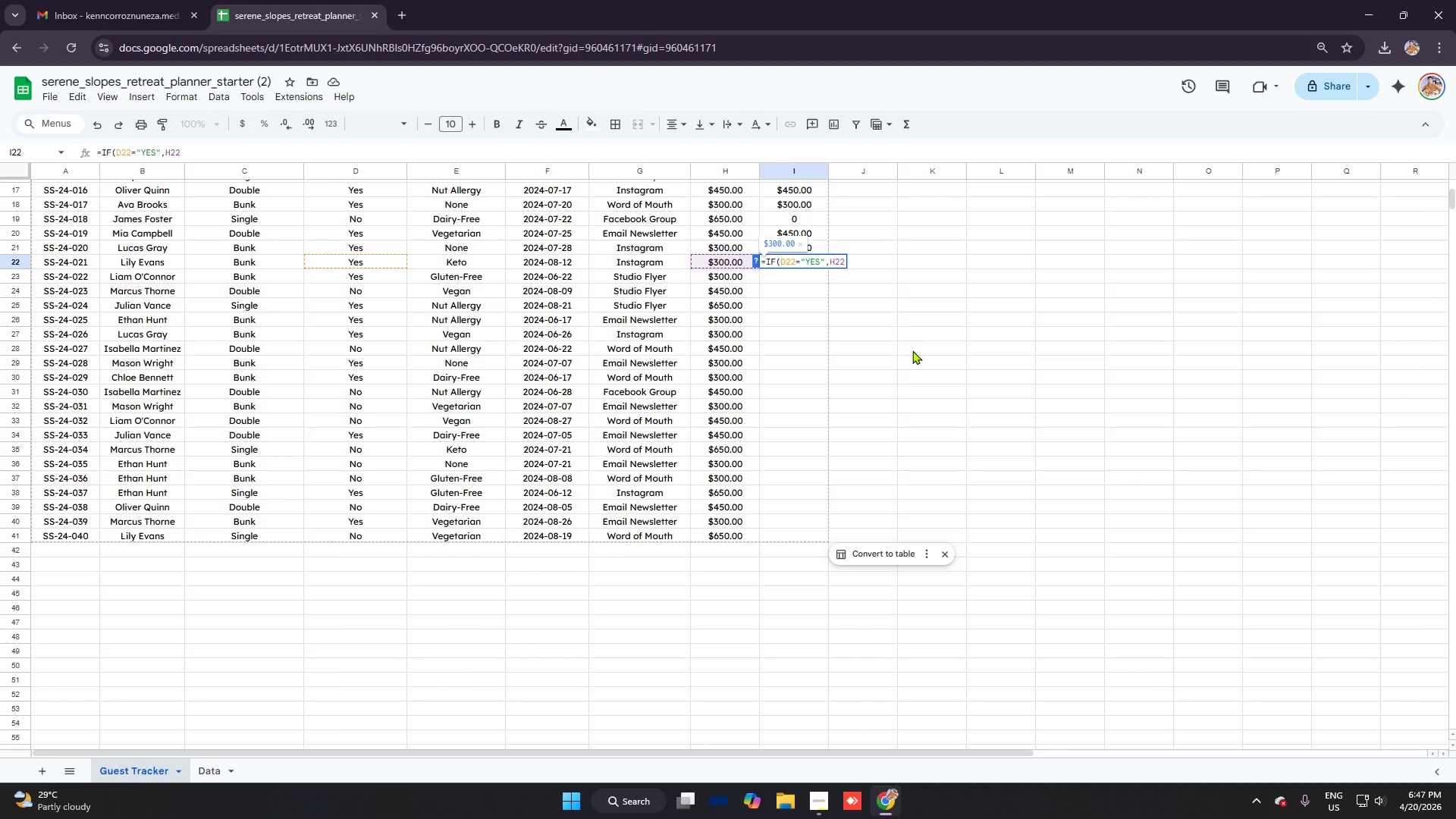 
wait(5.49)
 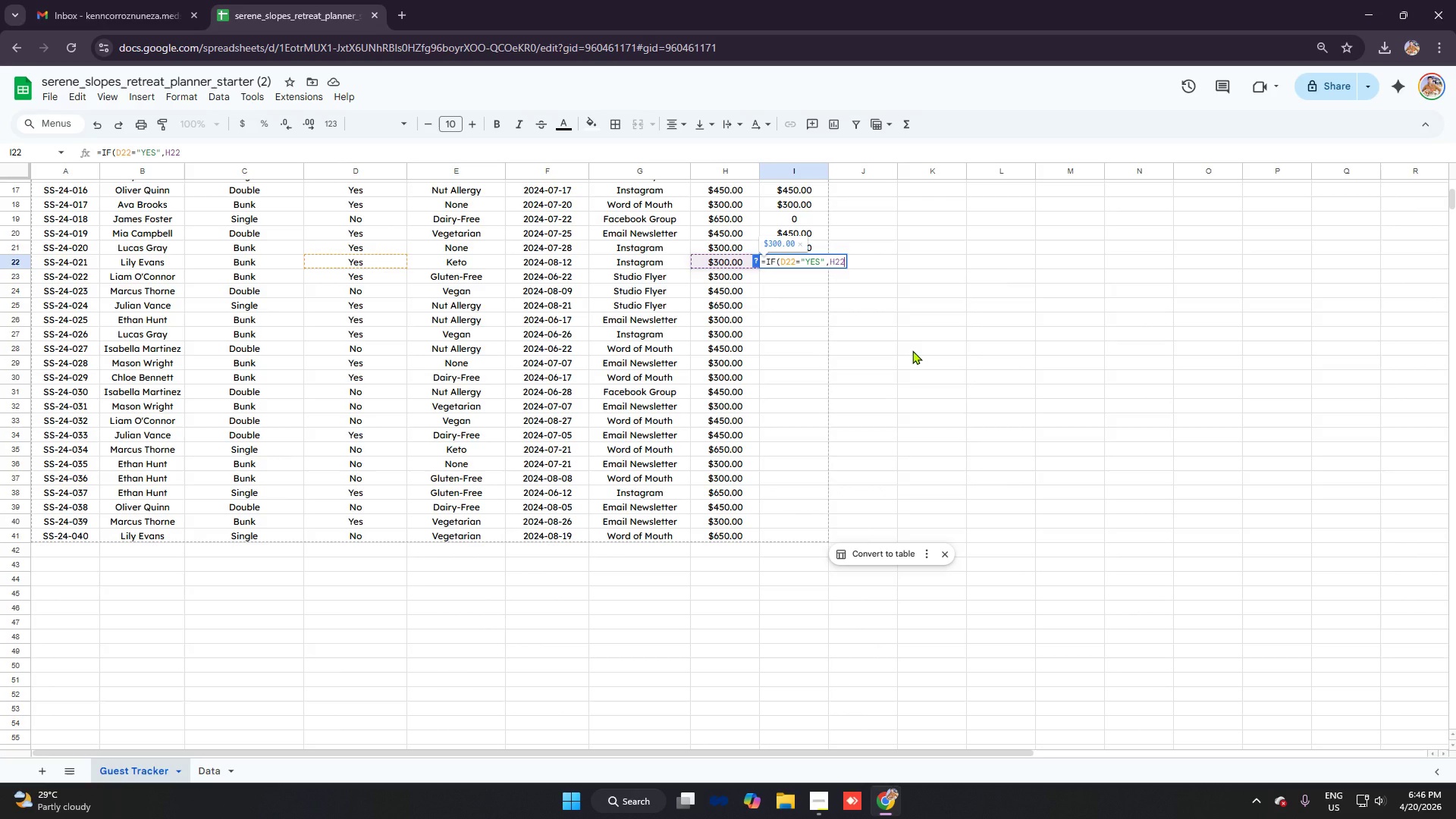 
key(Comma)
 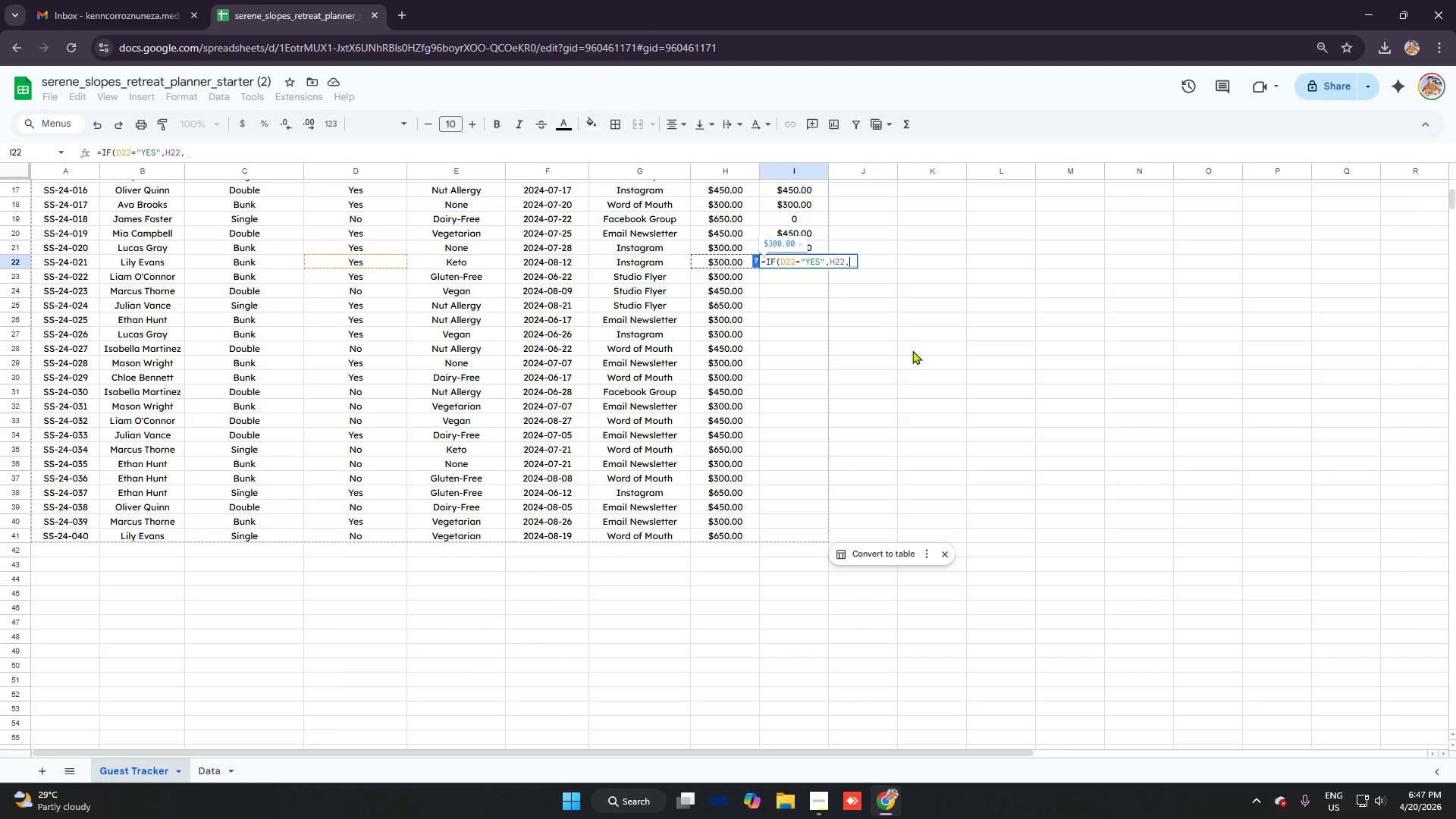 
key(0)
 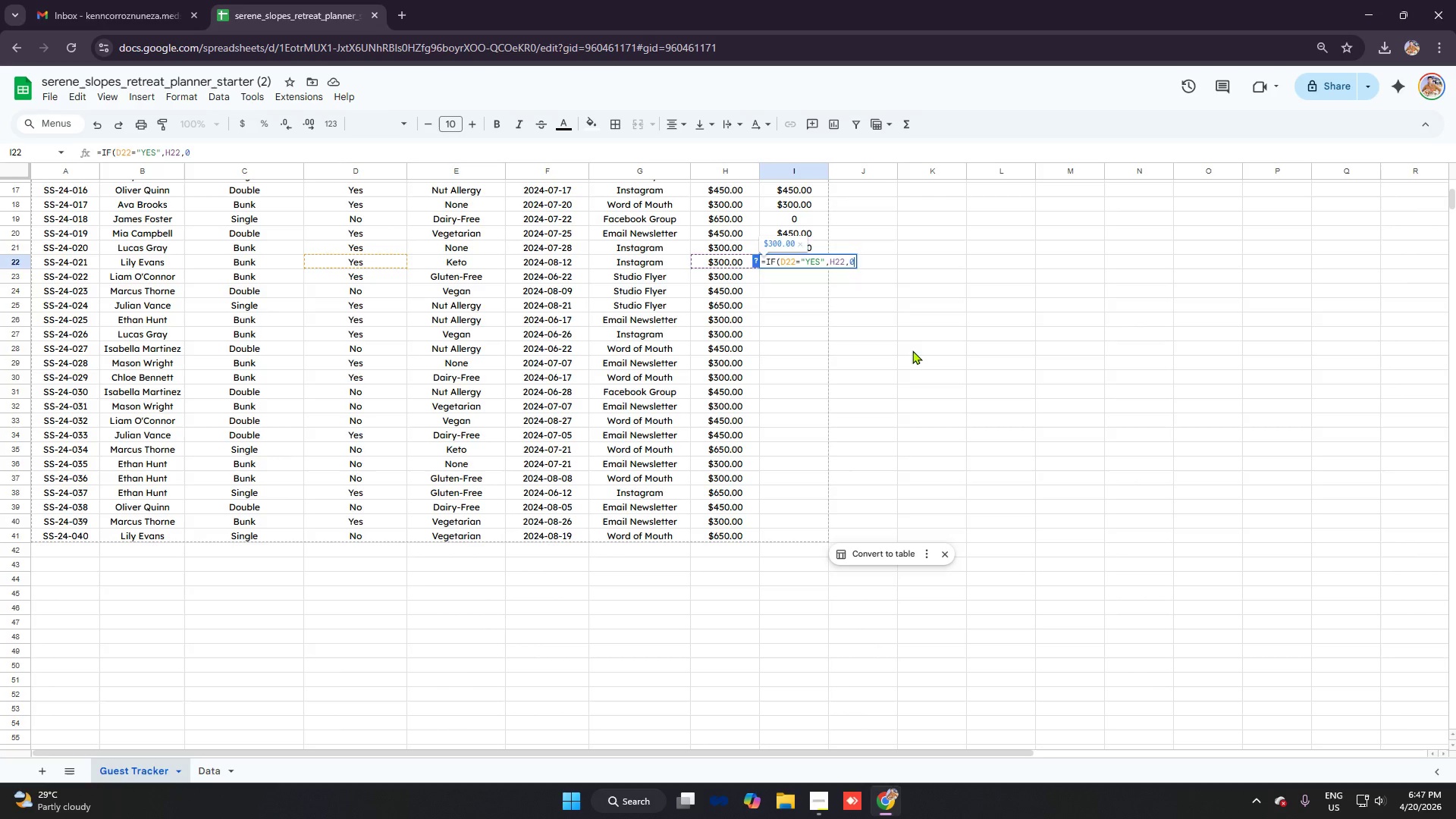 
key(Enter)
 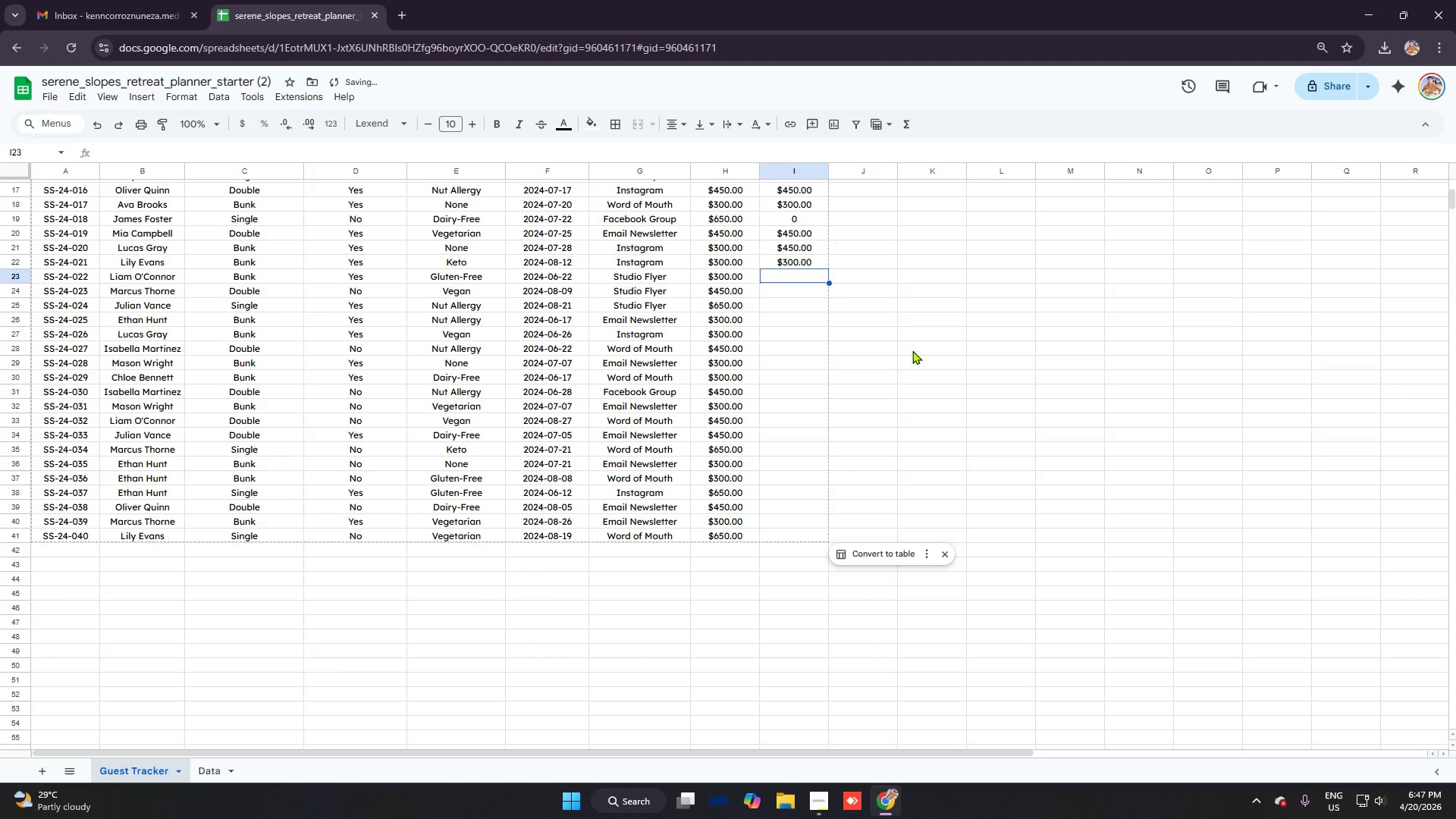 
type(=if)
key(Tab)
type(d23)
 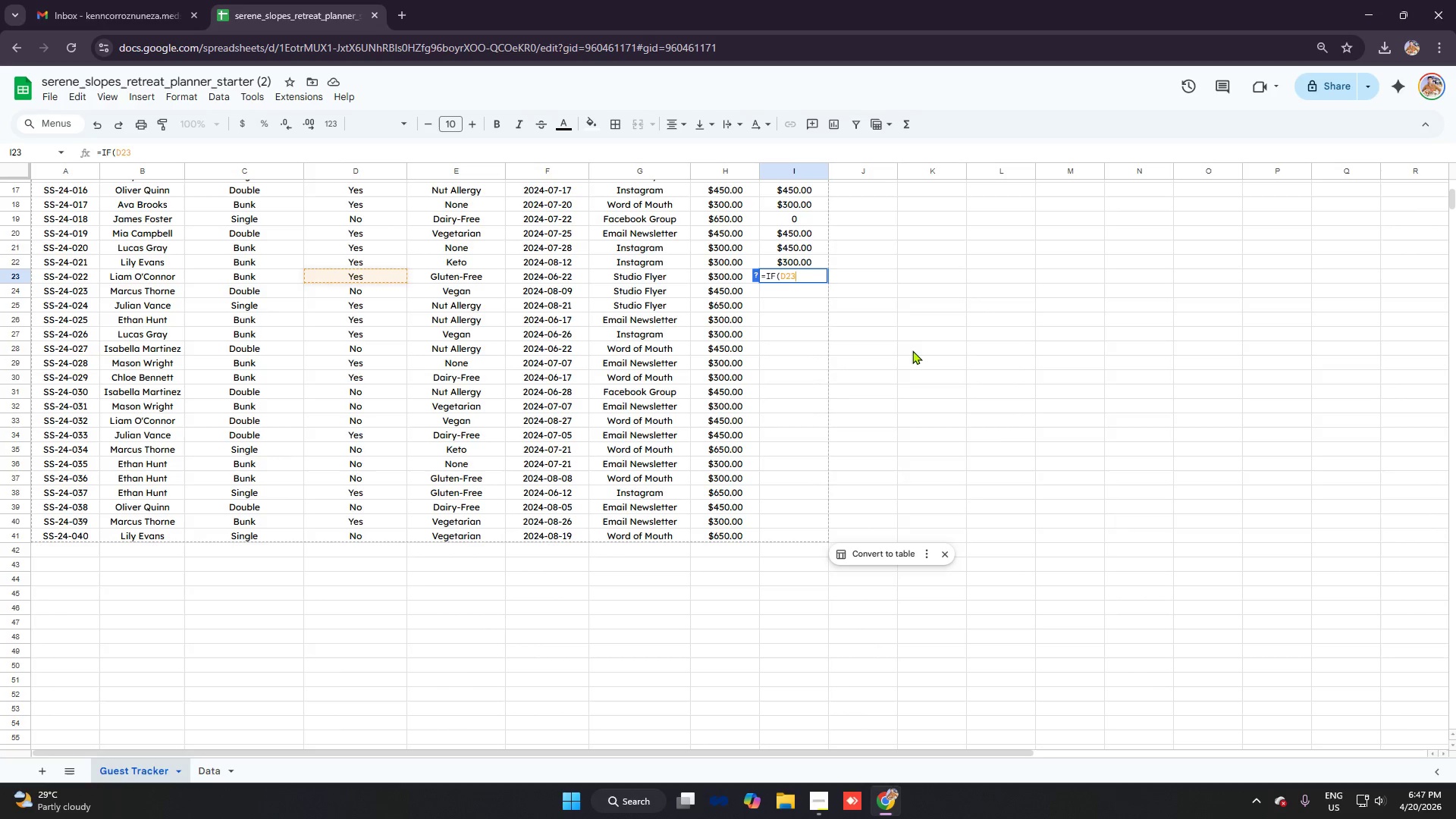 
key(Control+V)
 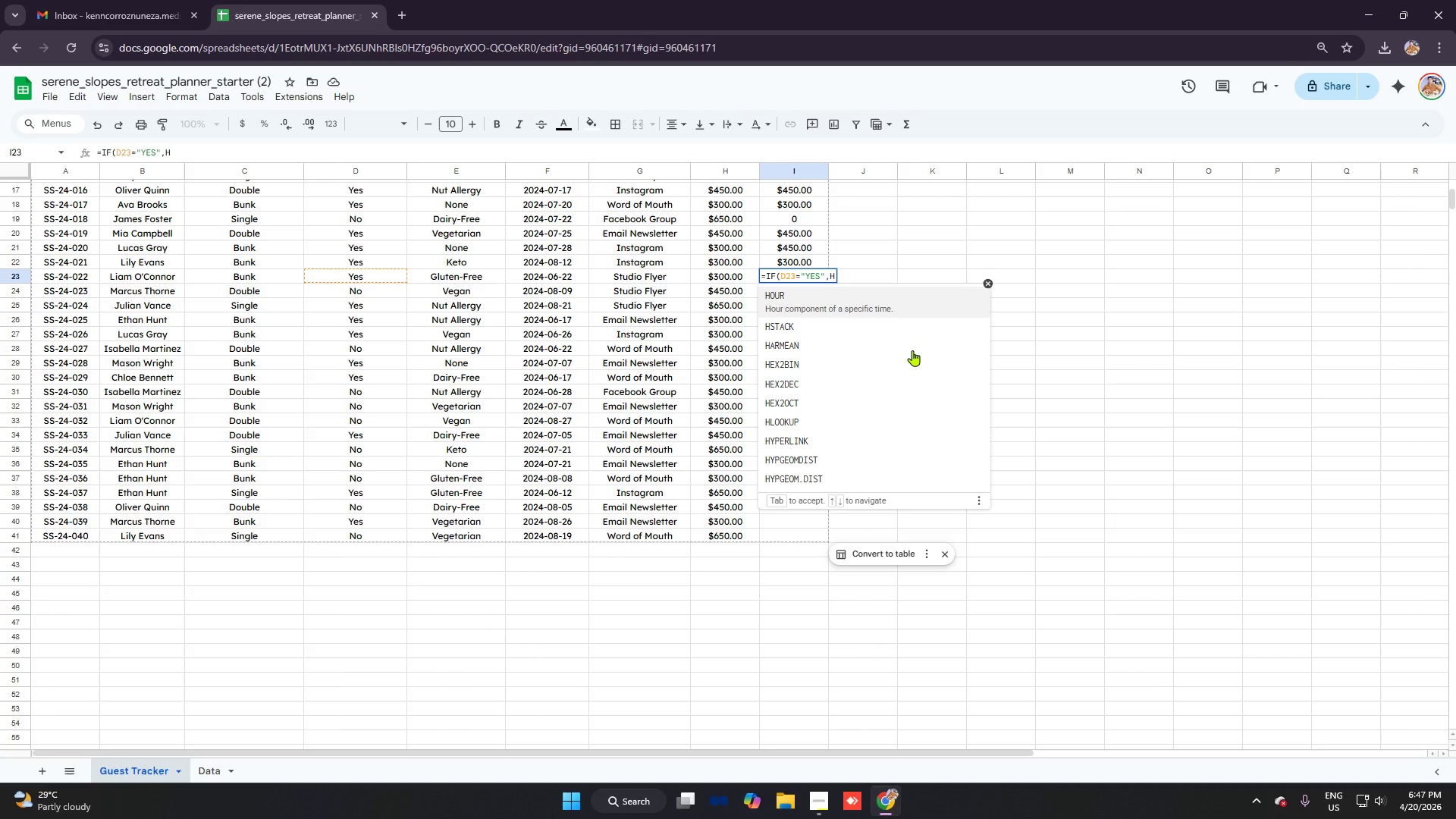 
type(23,0)
 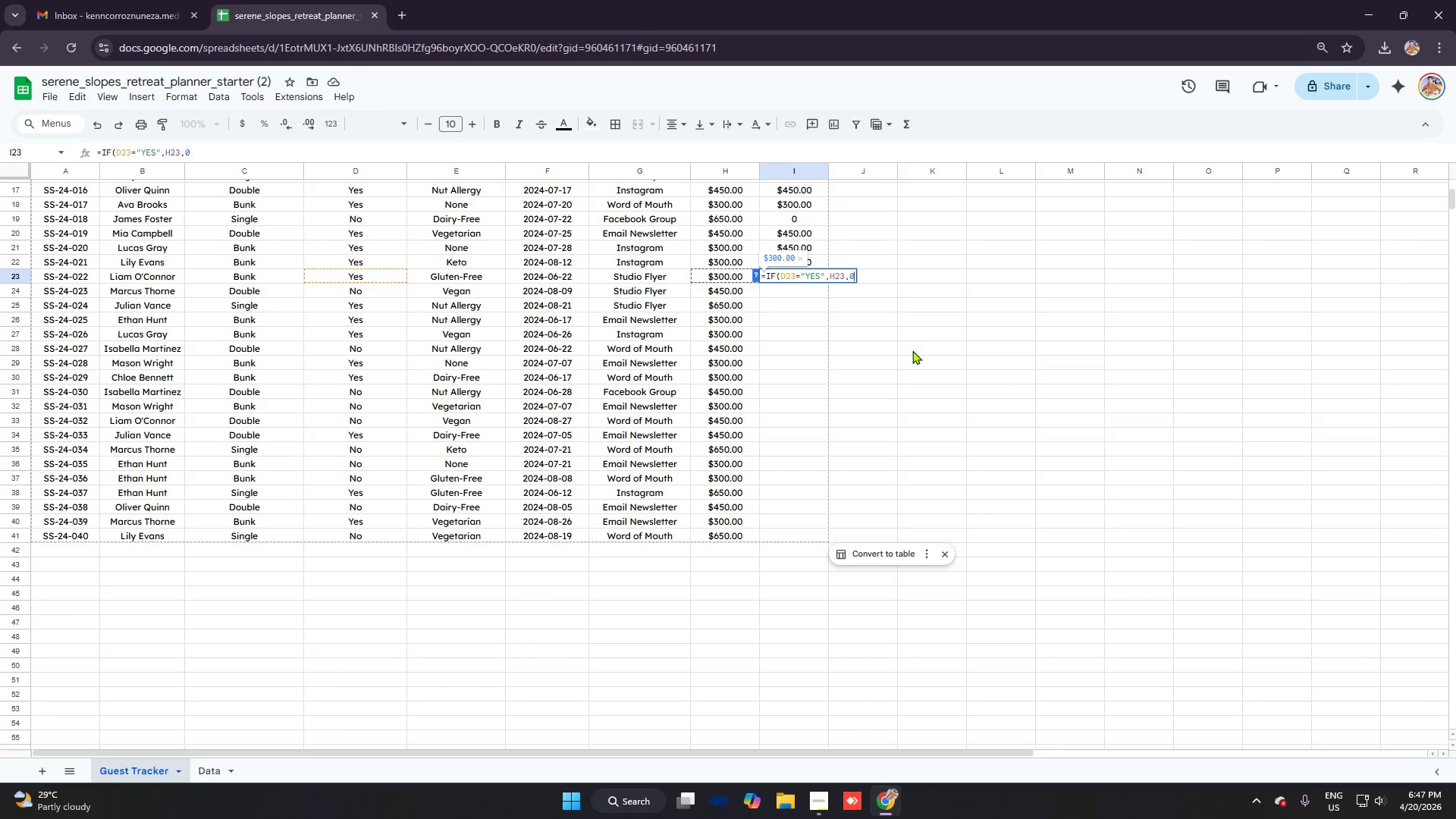 
key(Enter)
 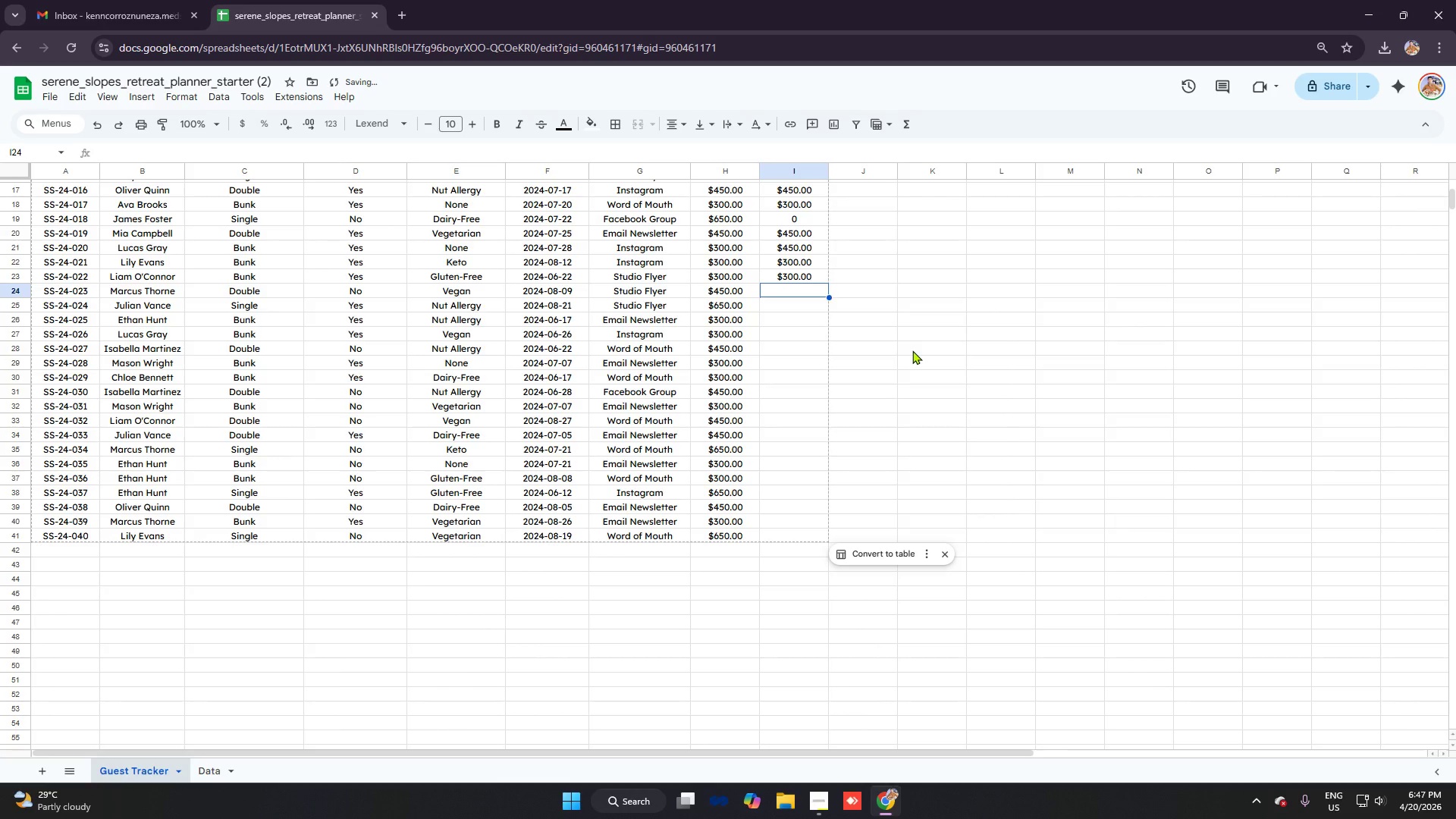 
type(=if)
key(Tab)
type(d24)
 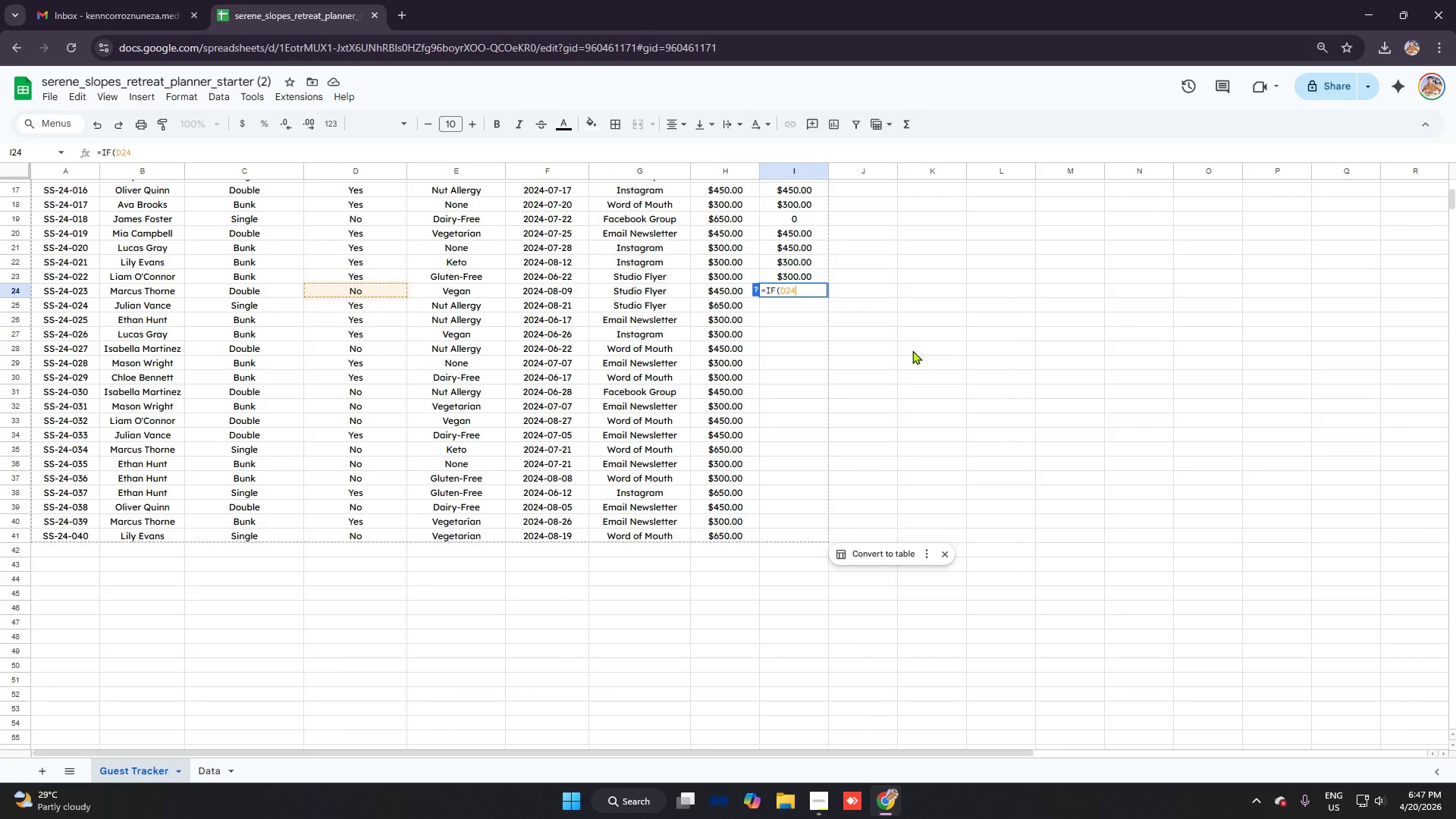 
wait(6.2)
 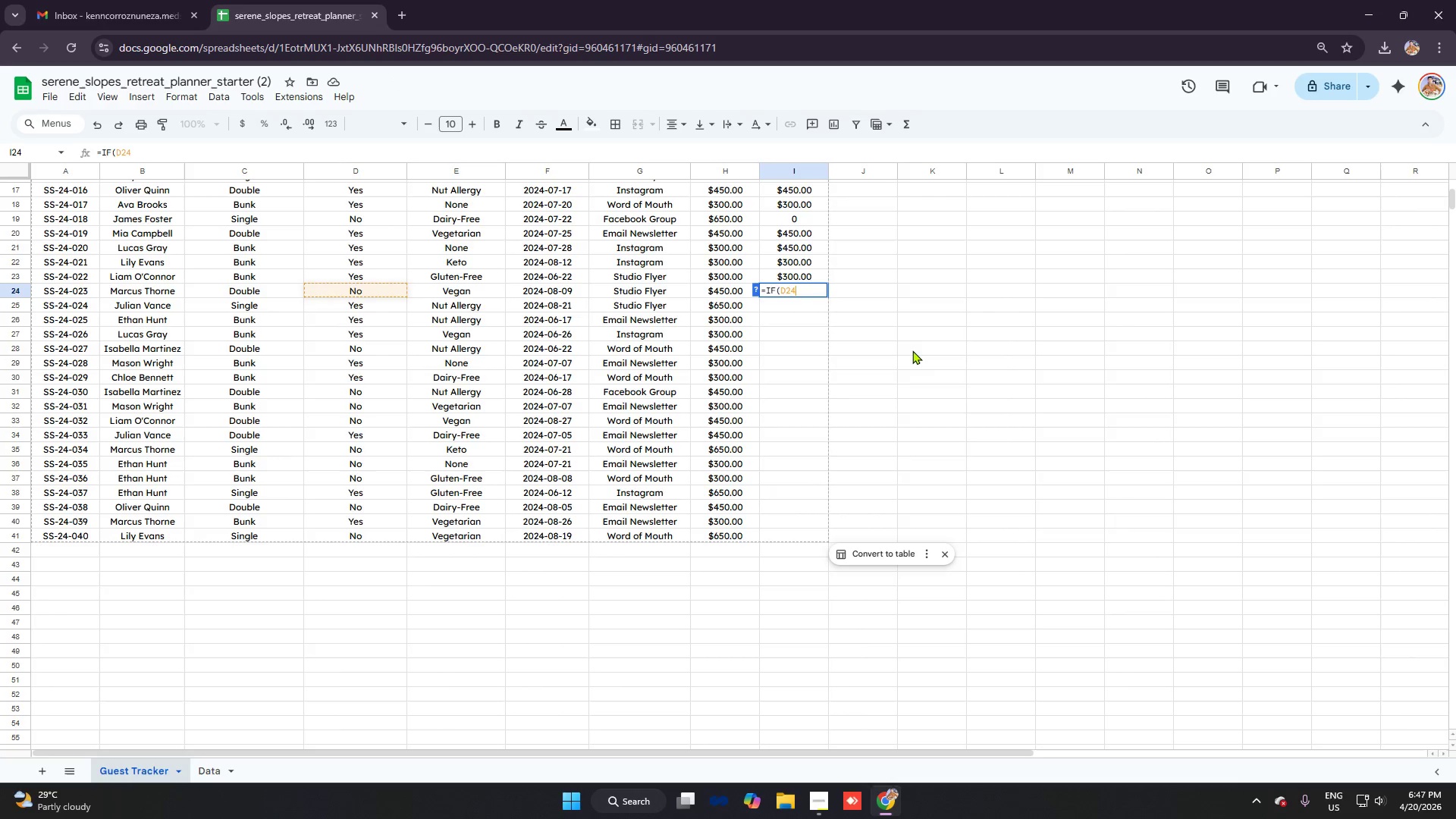 
key(Control+V)
 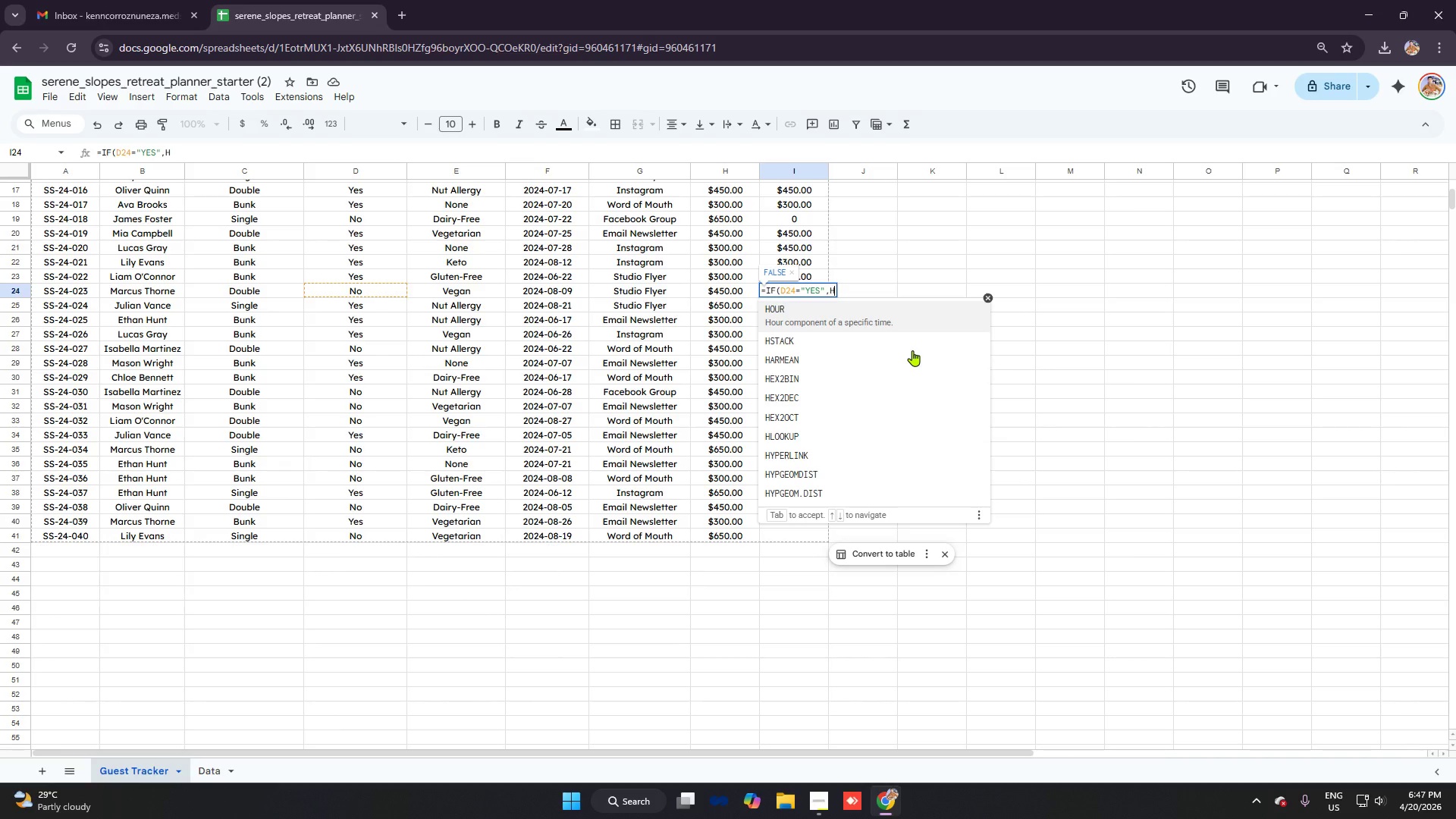 
type(24)
 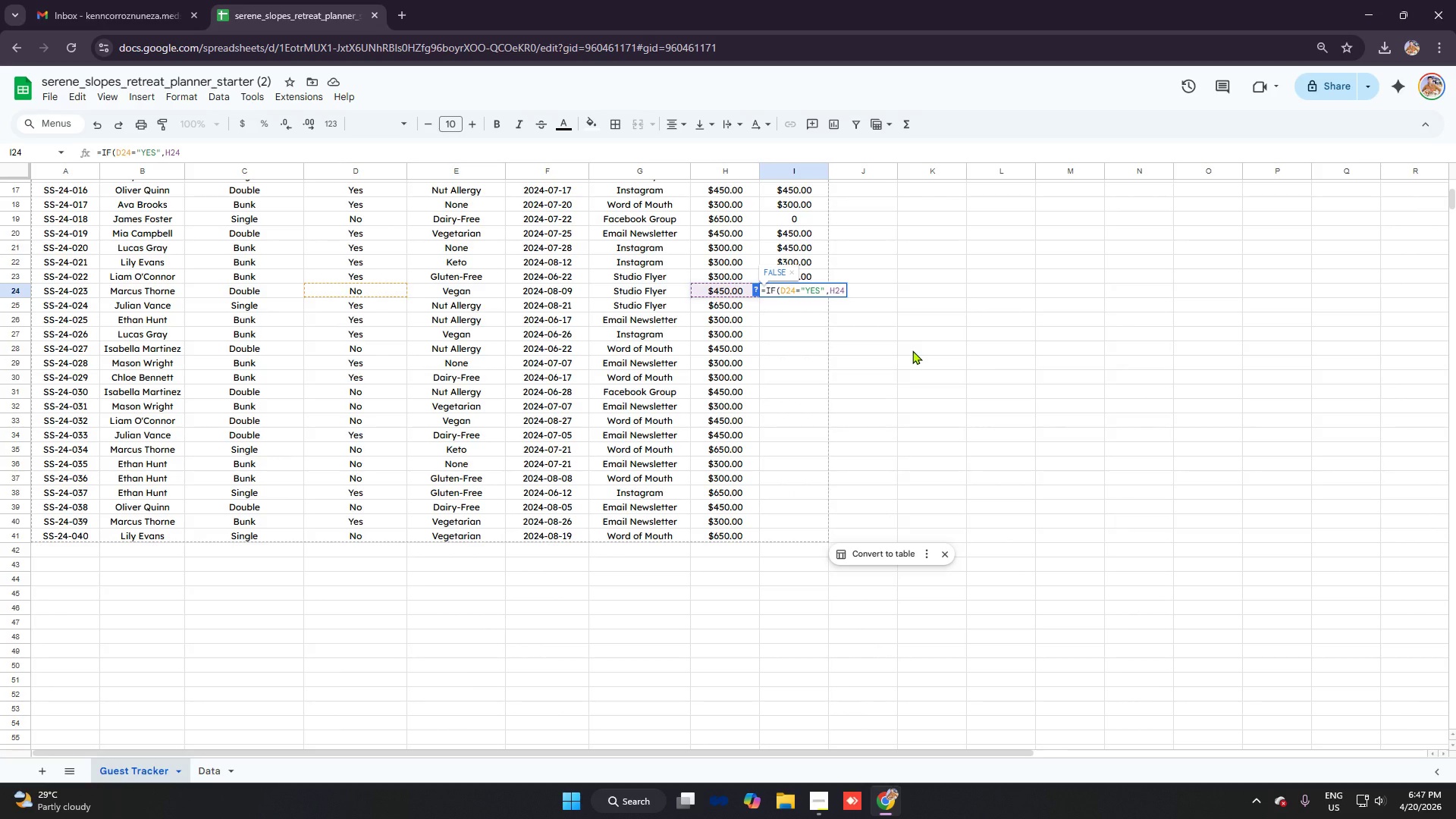 
key(Comma)
 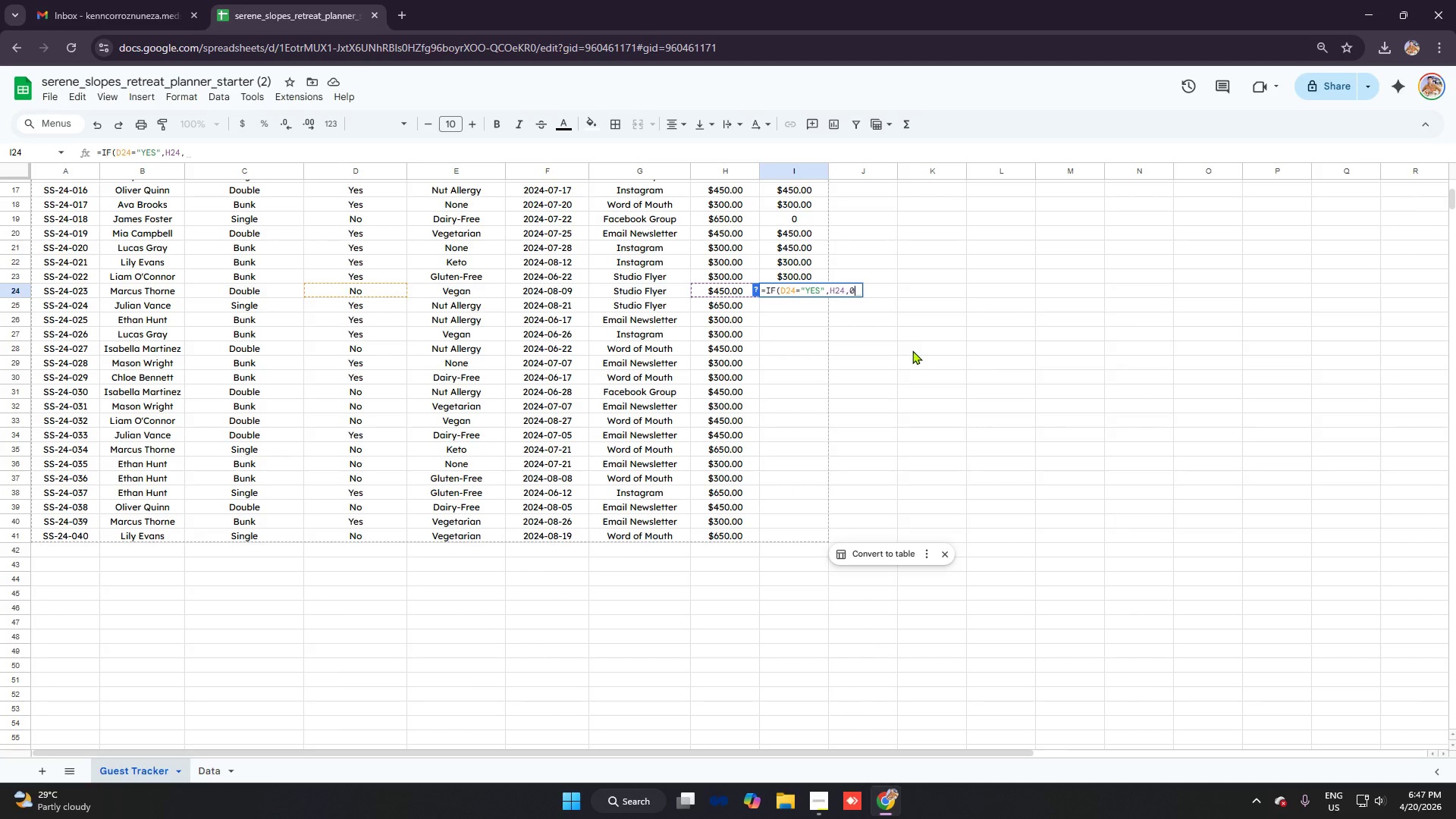 
key(0)
 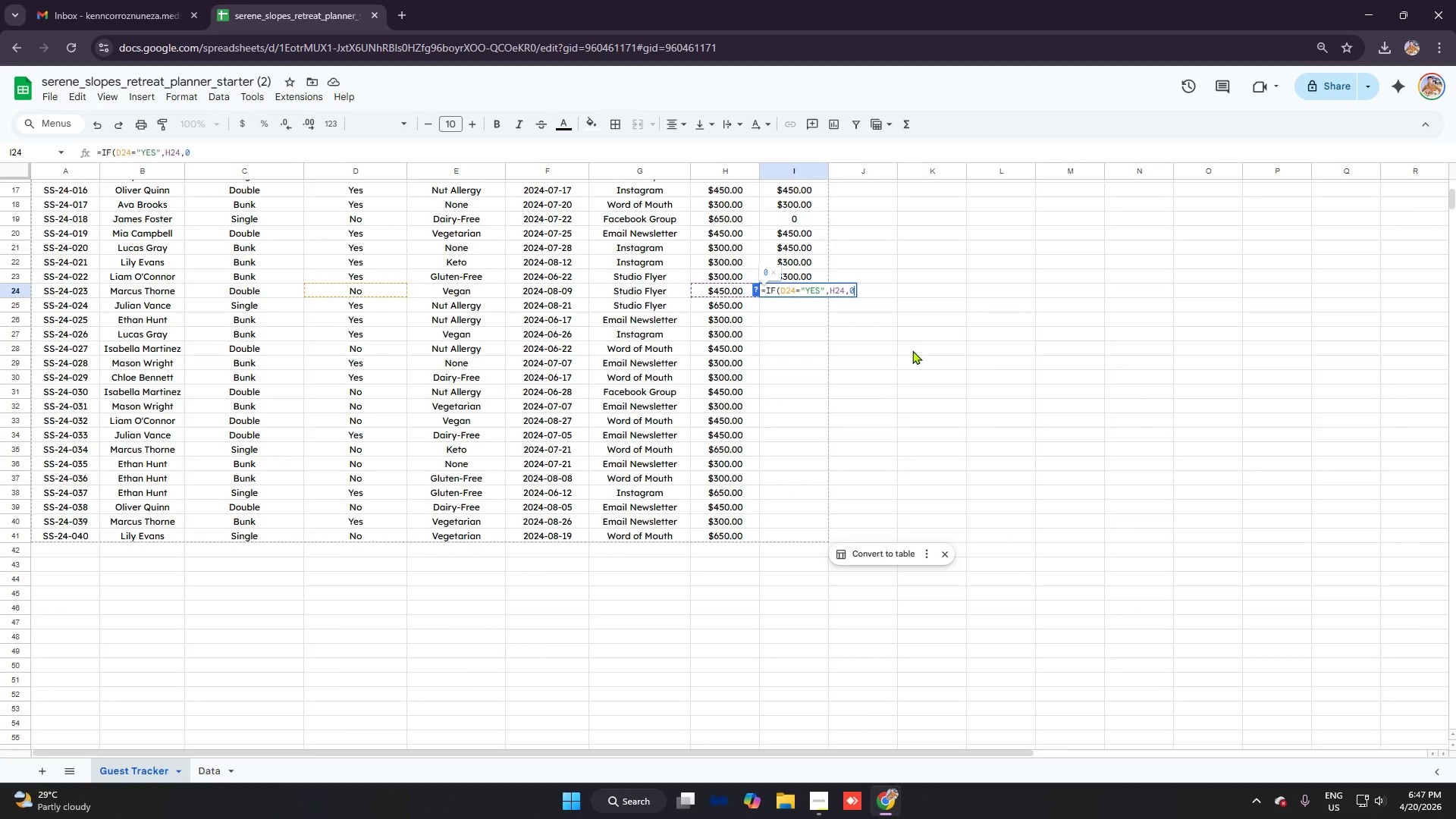 
key(Control+V)
 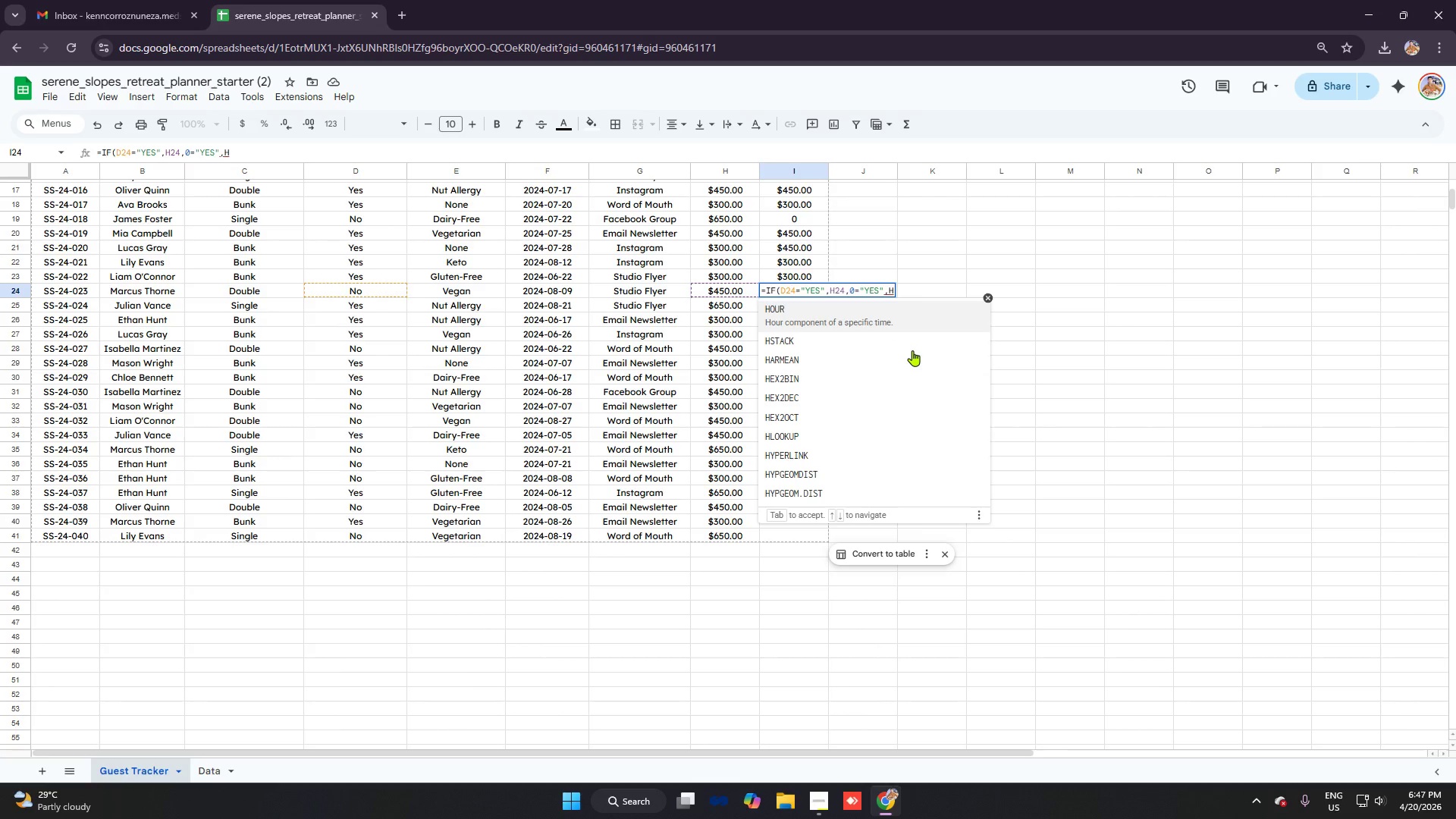 
key(Control+Z)
 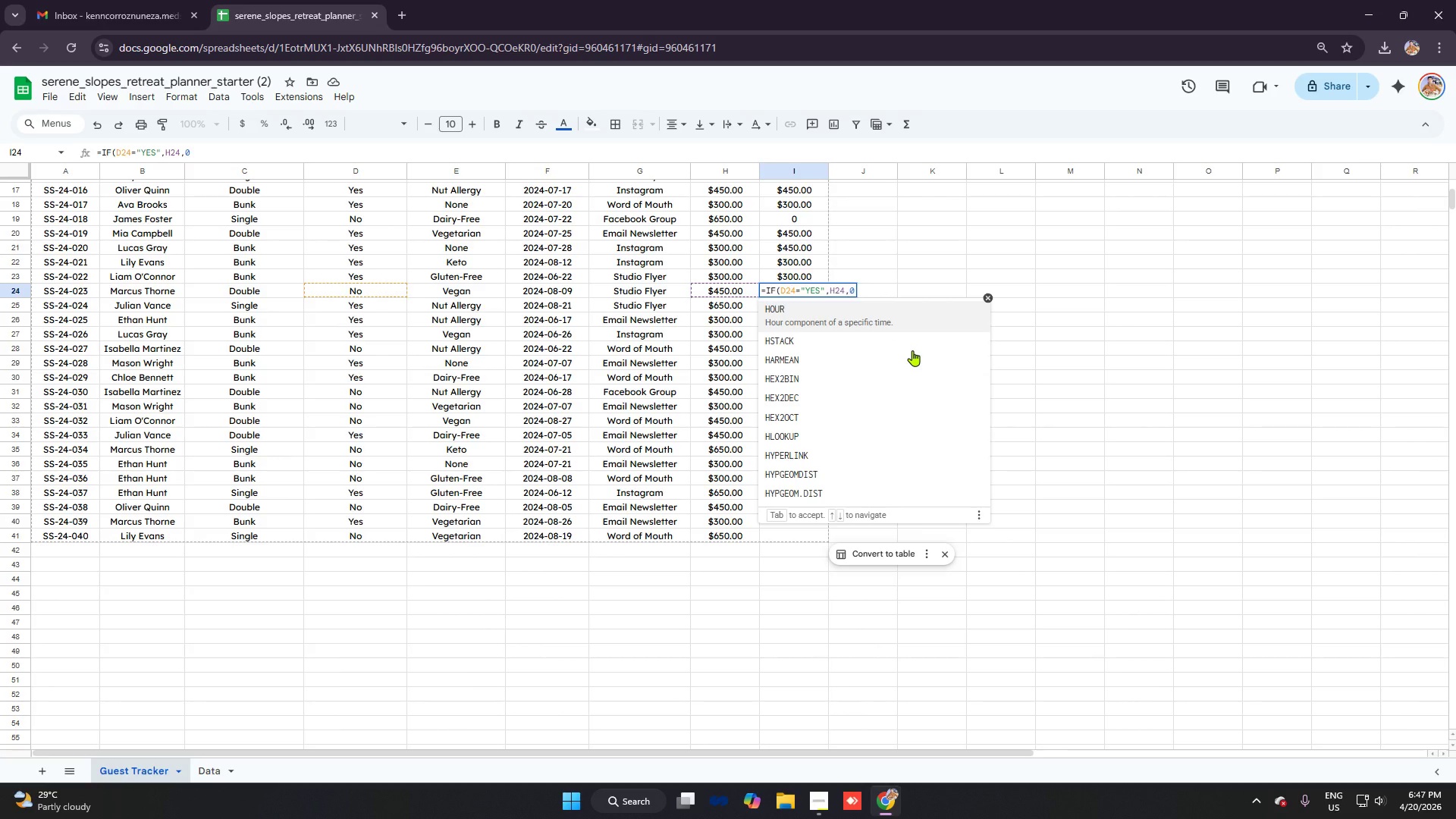 
key(Enter)
 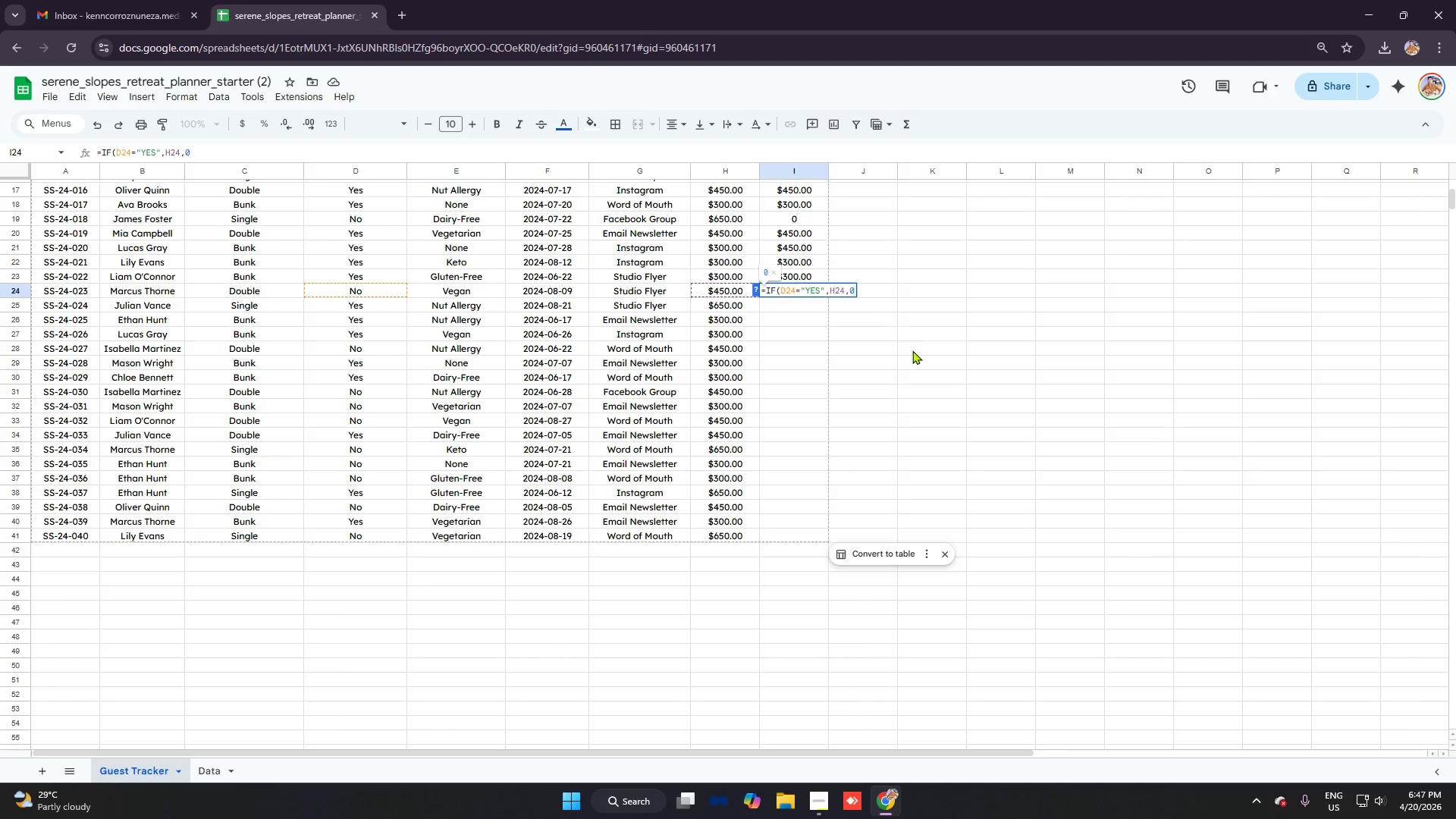 
key(Enter)
 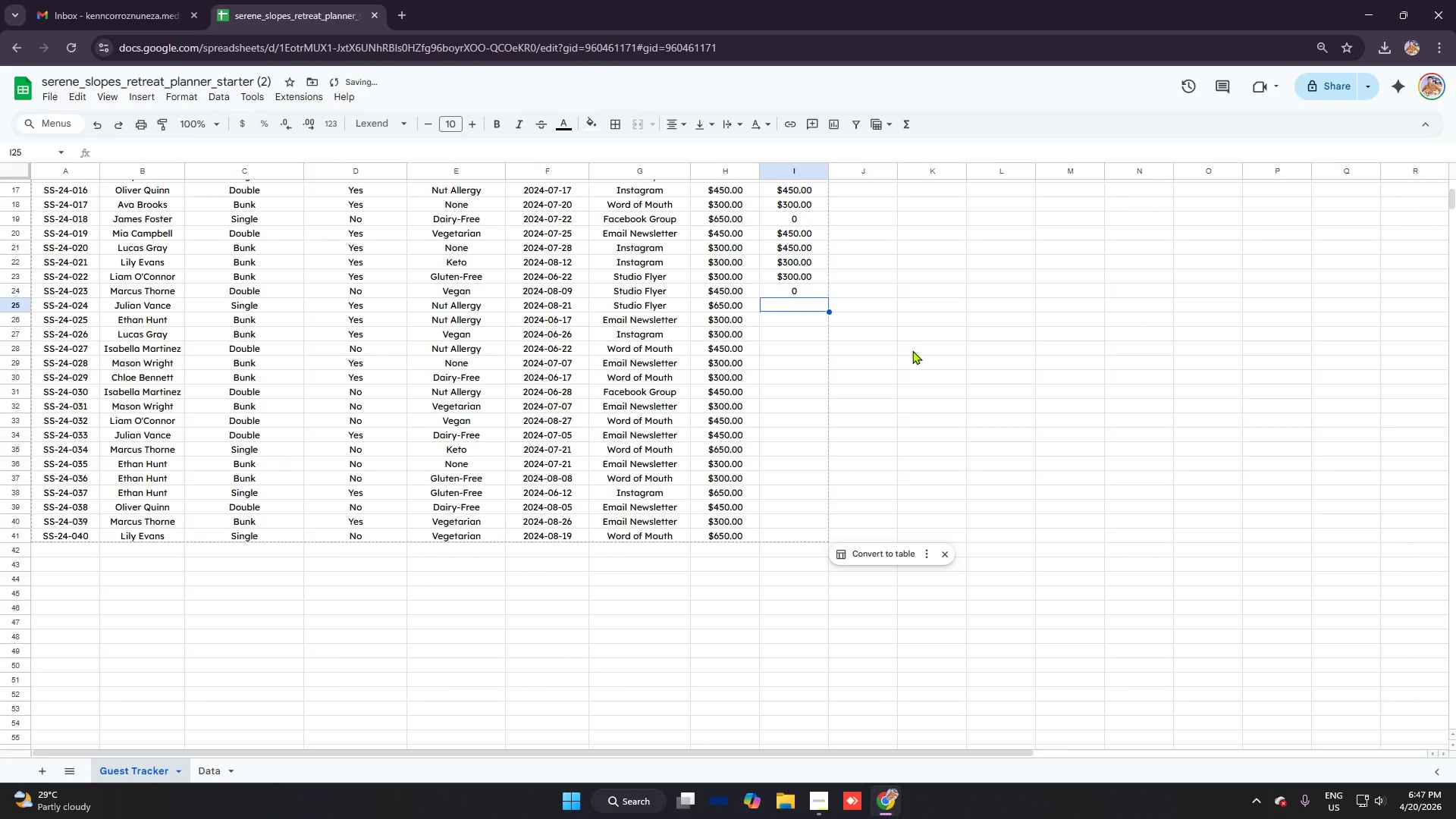 
type(=if)
 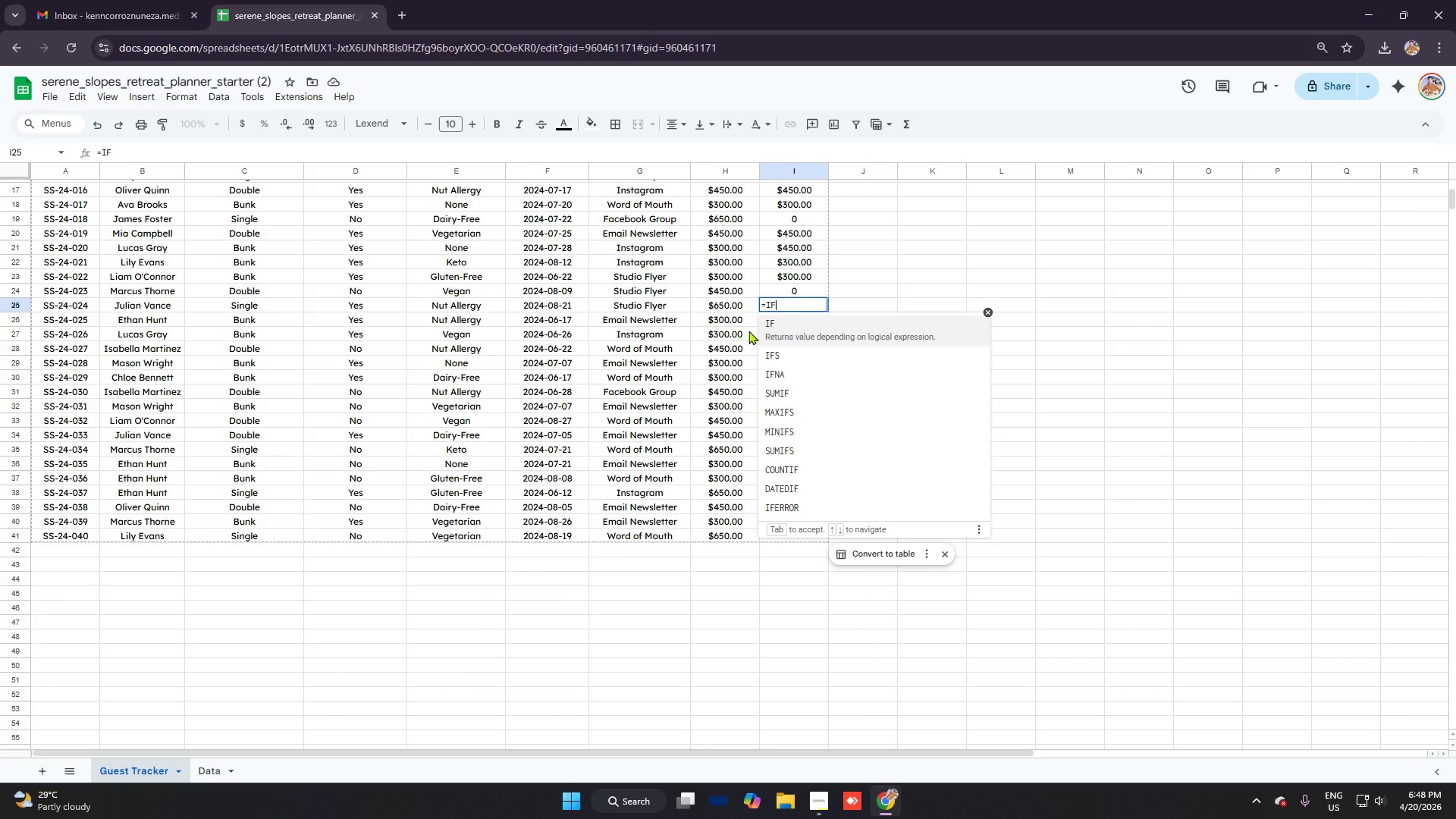 
wait(19.08)
 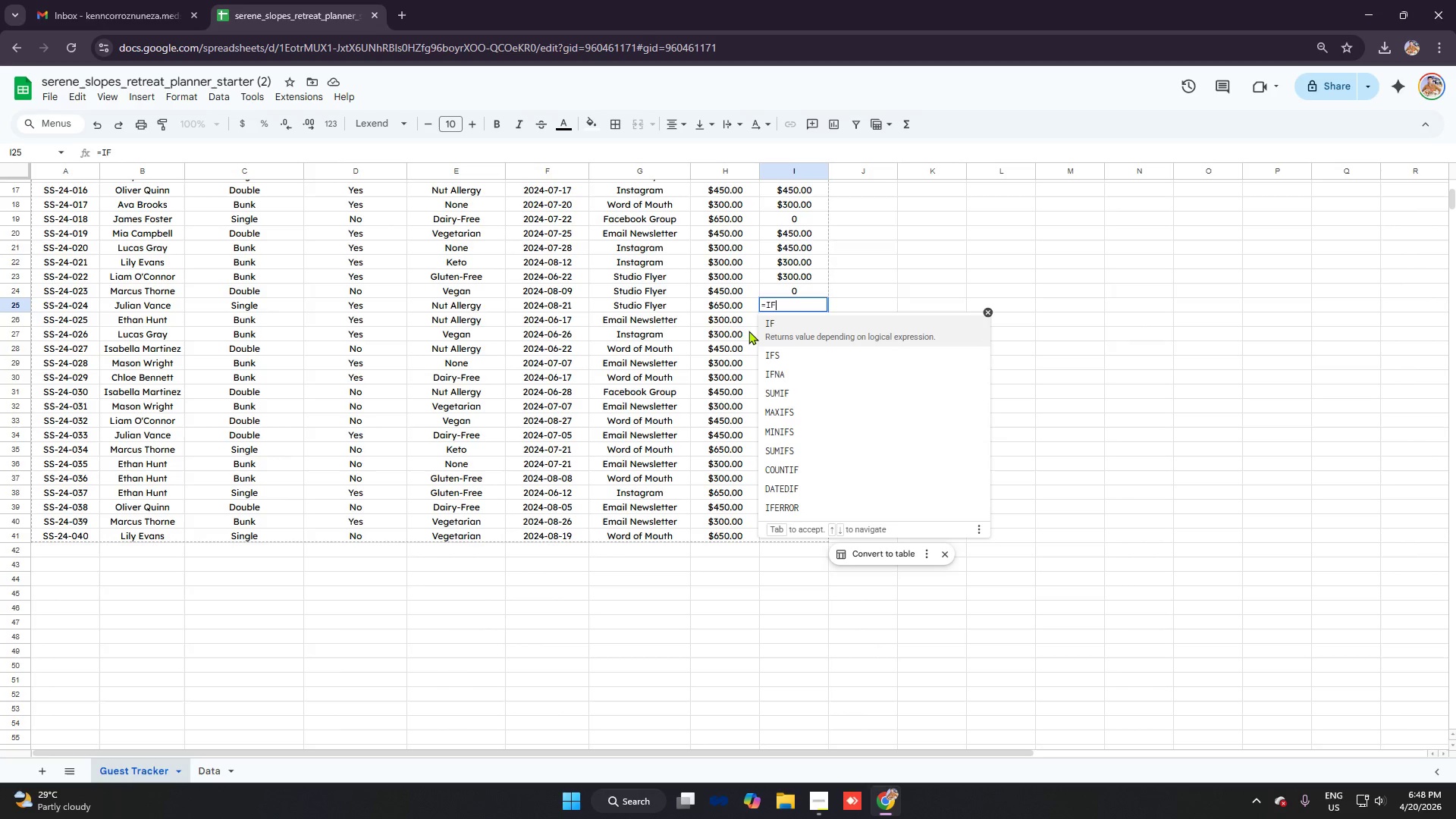 
key(Tab)
type(d25)
 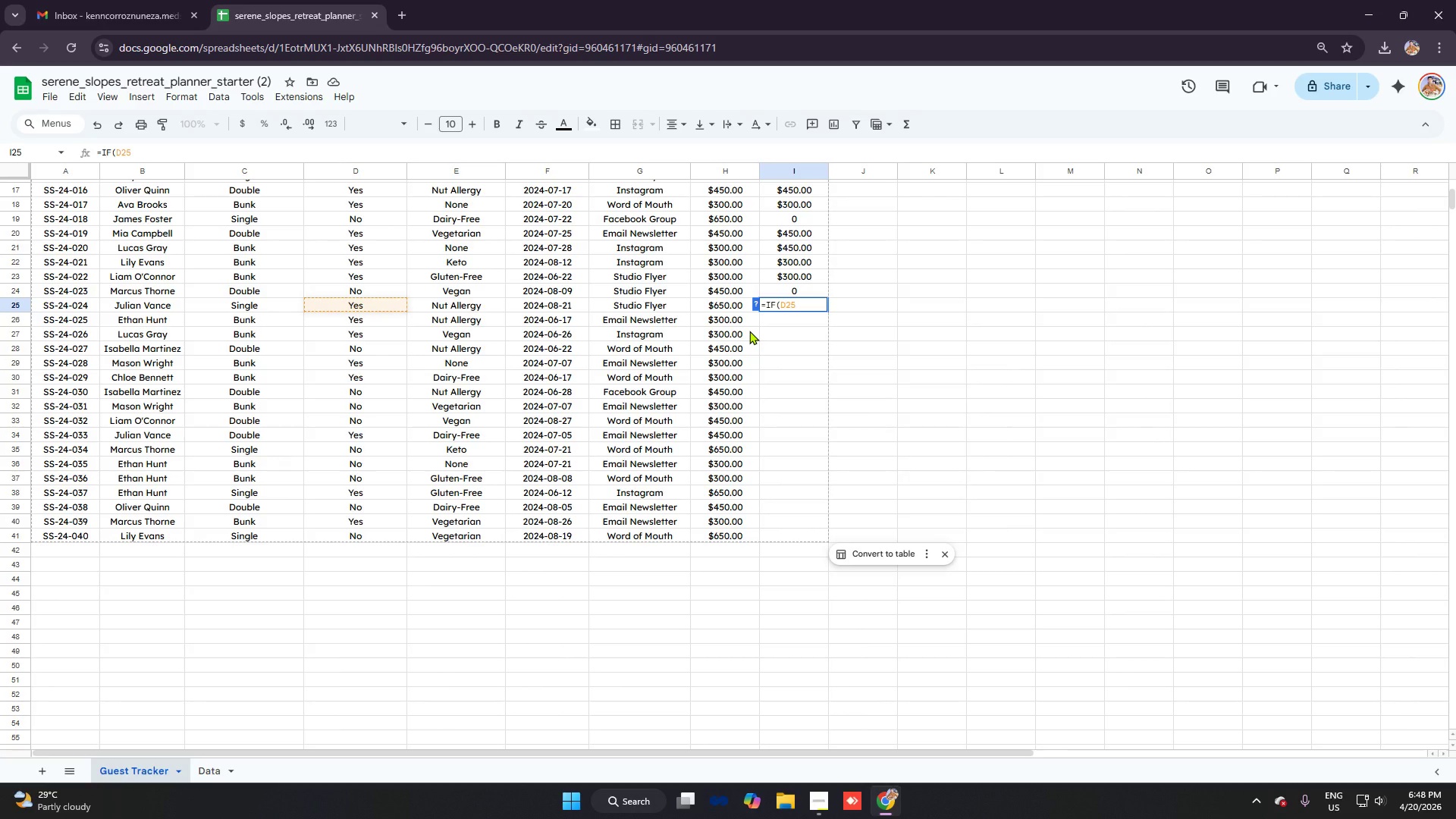 
key(Control+V)
 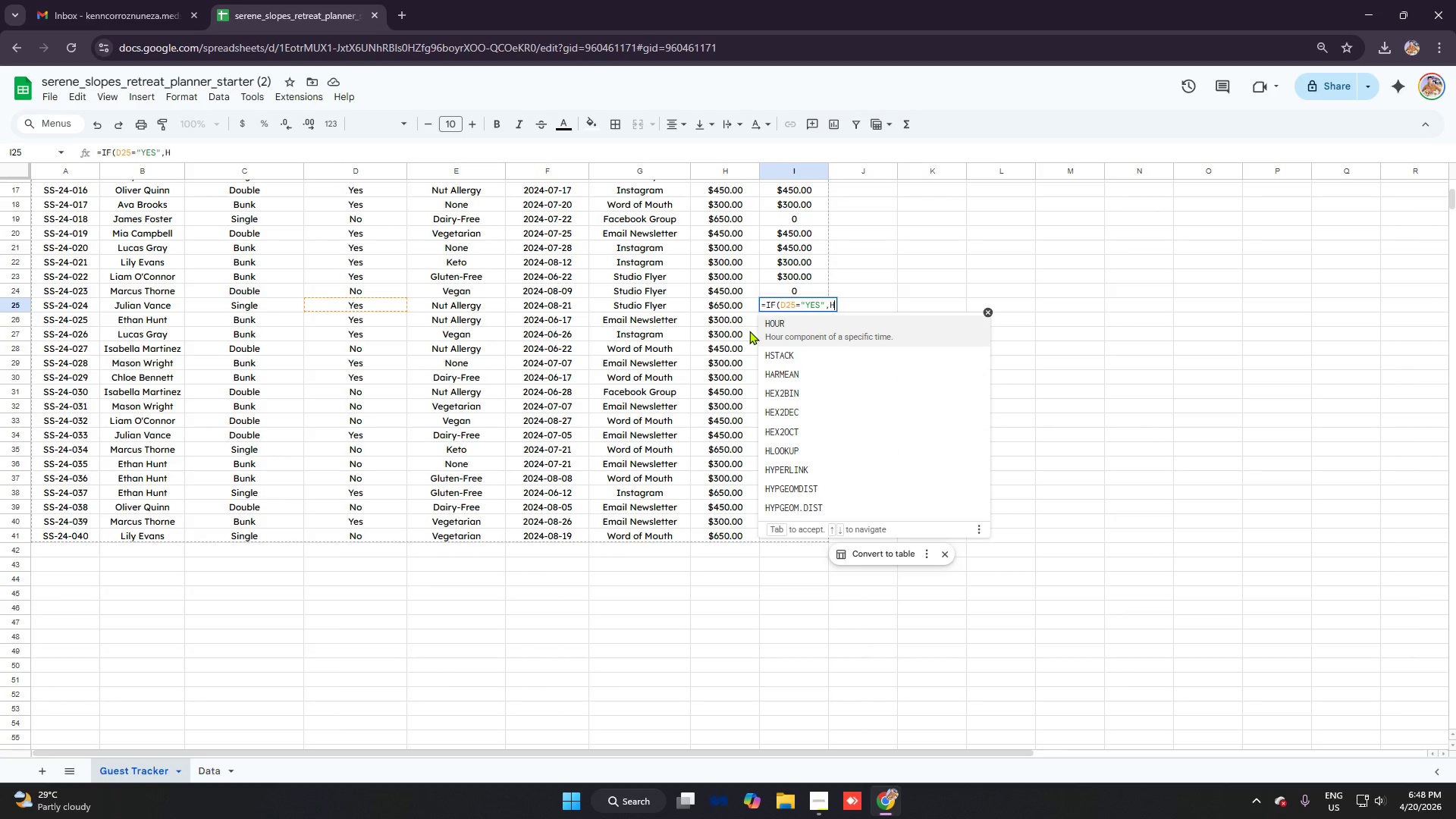 
type(25,0)
 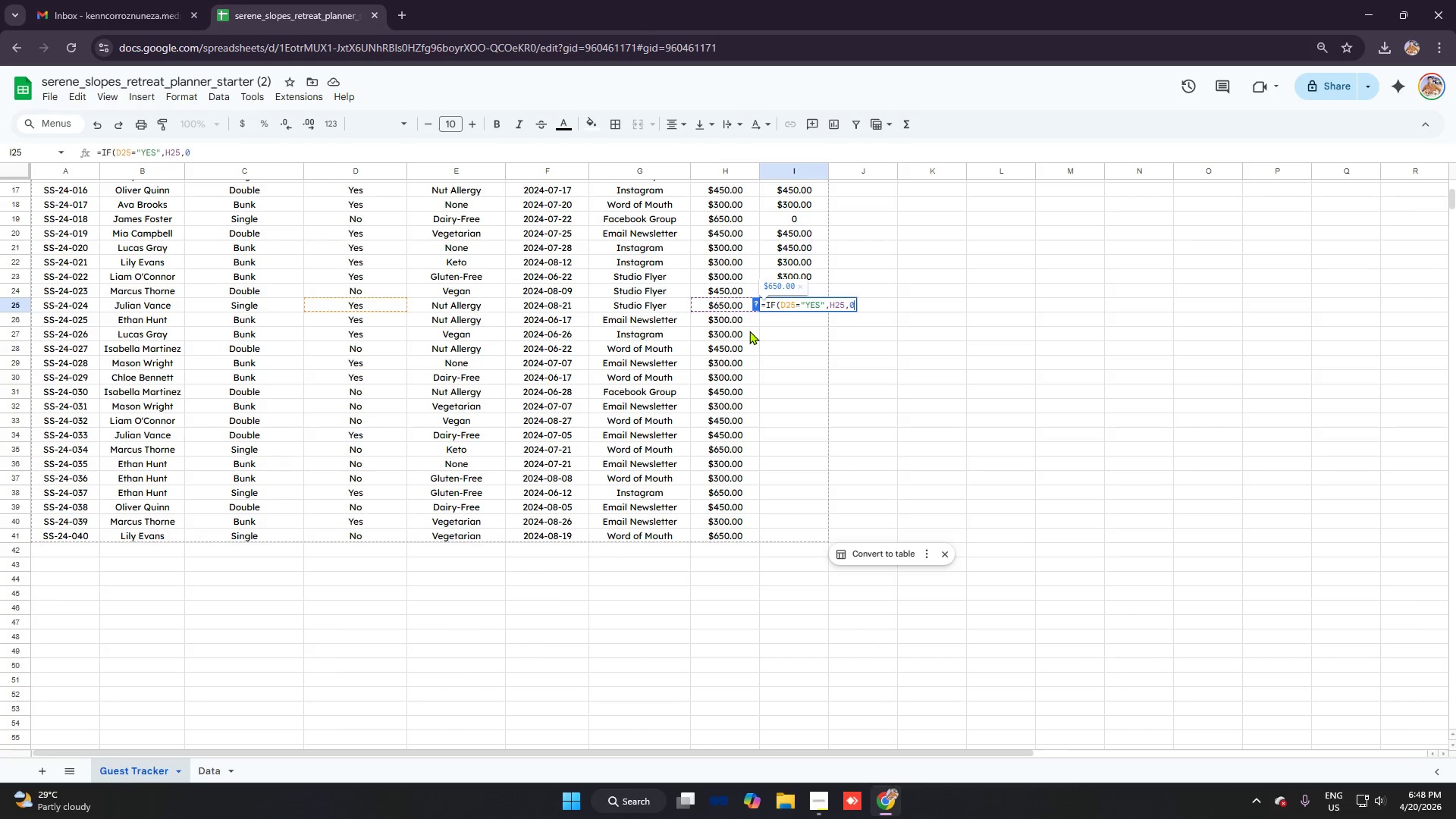 
key(Enter)
 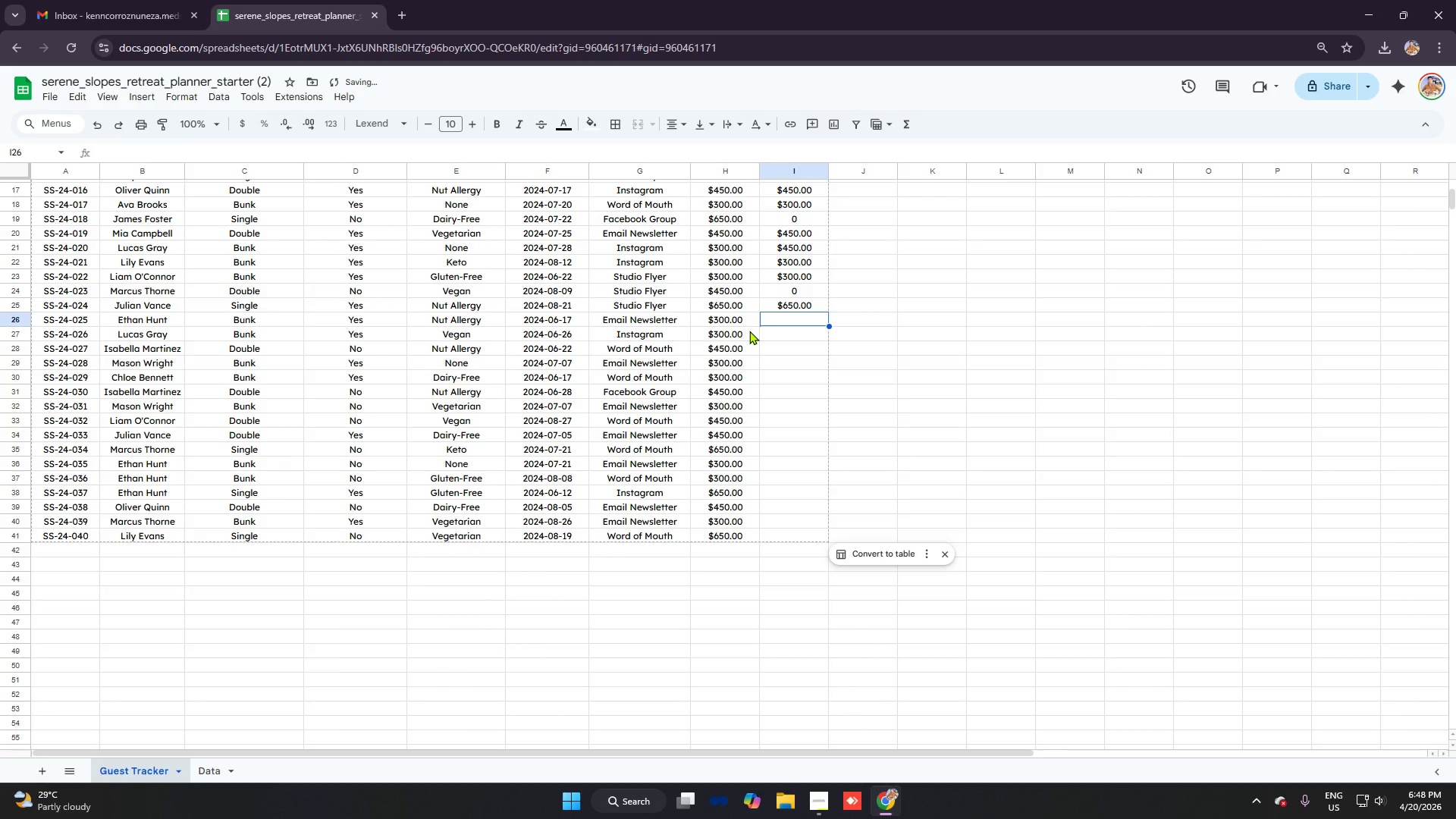 
type(=if)
key(Tab)
 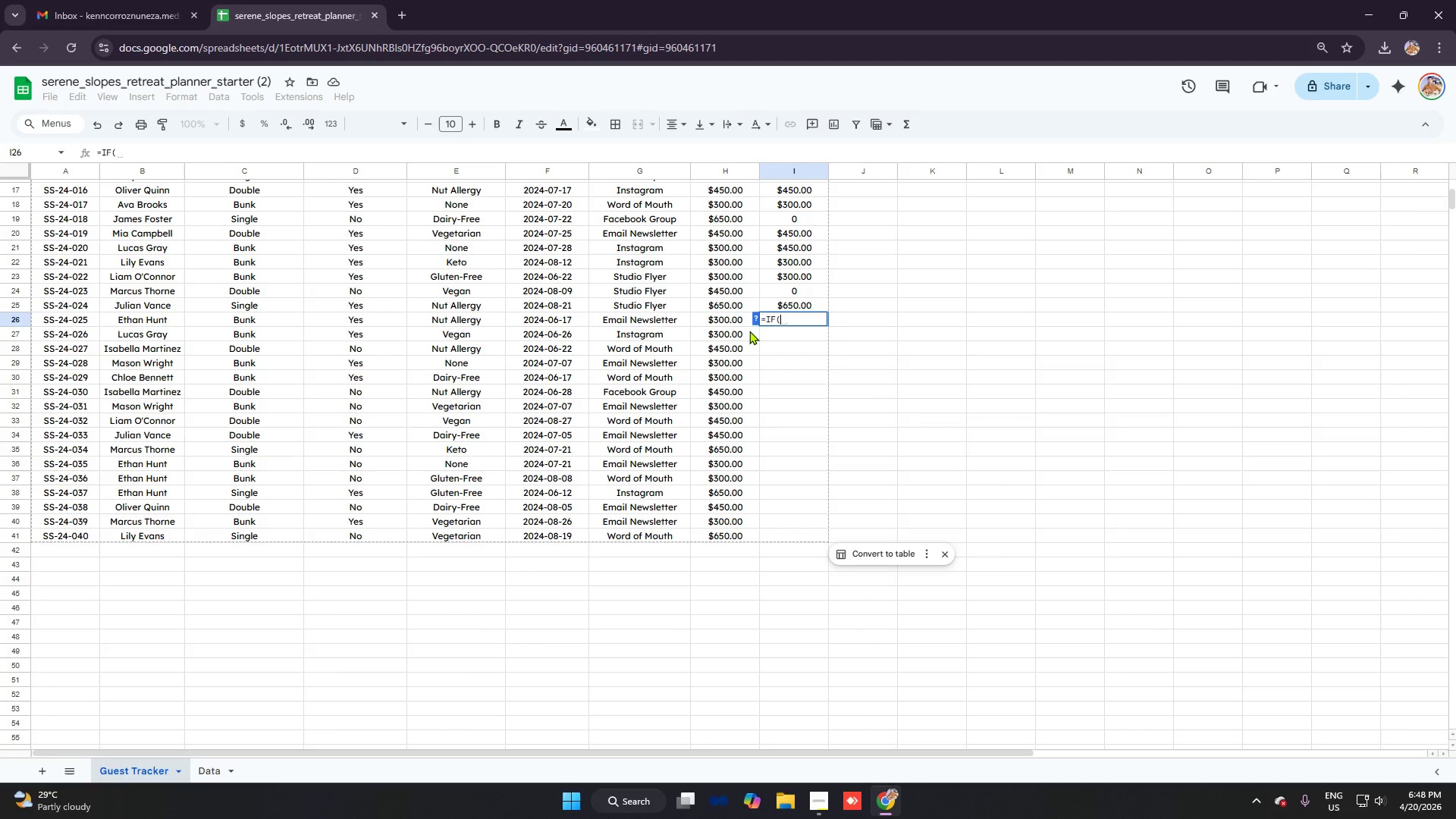 
type(d26)
 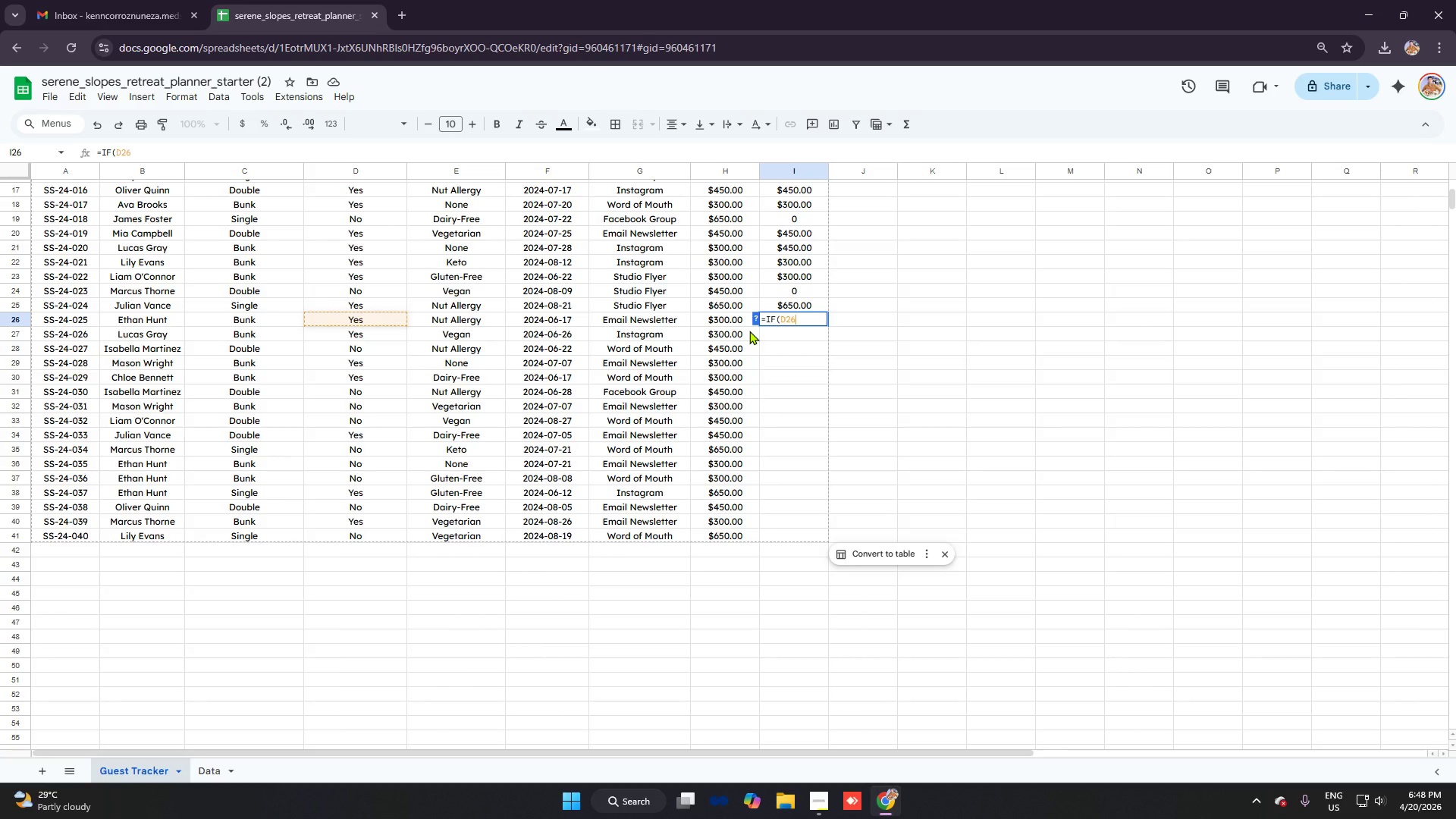 
key(Control+ControlLeft)
 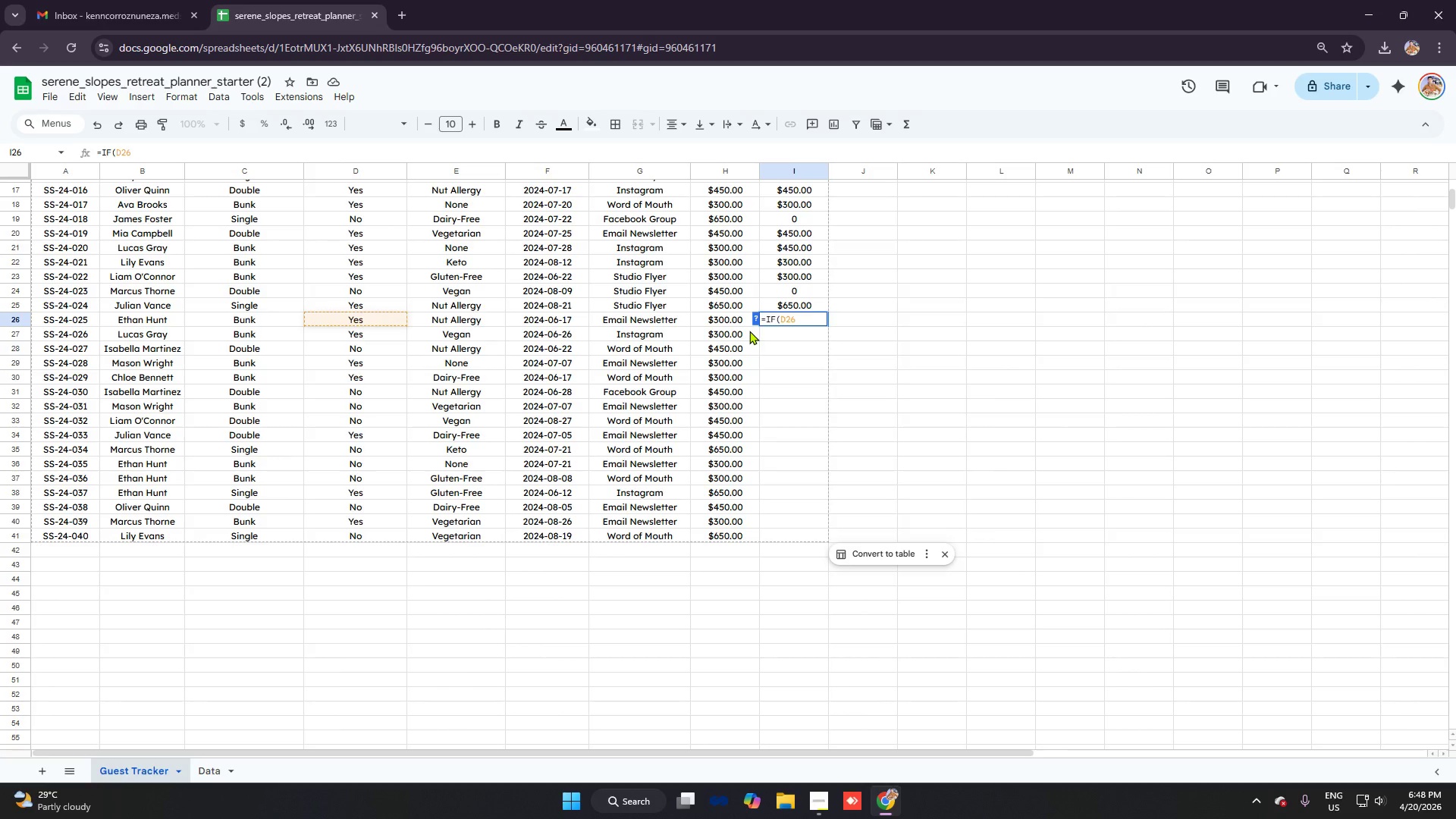 
key(Control+V)
 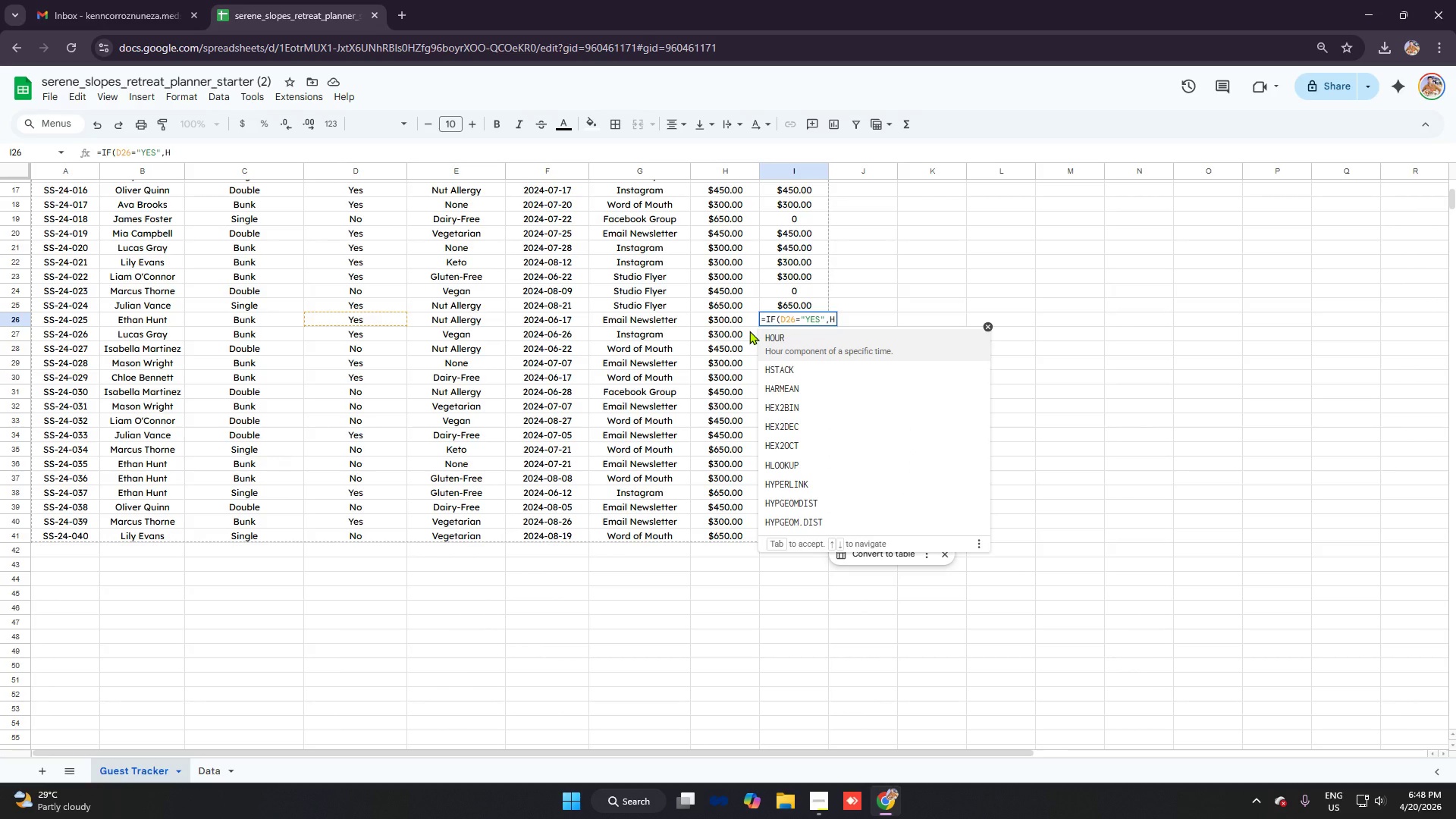 
type(26,0)
 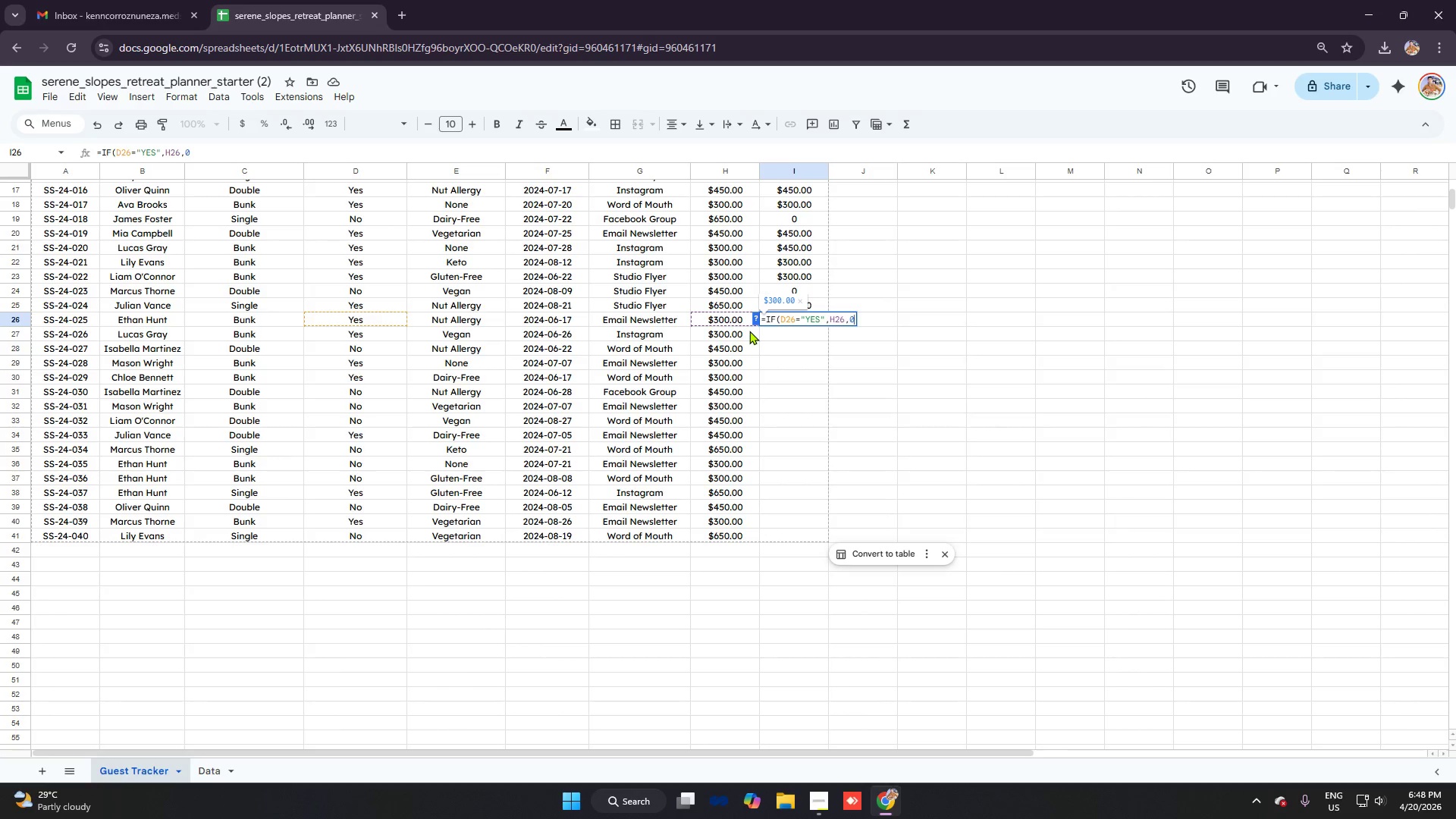 
key(Enter)
 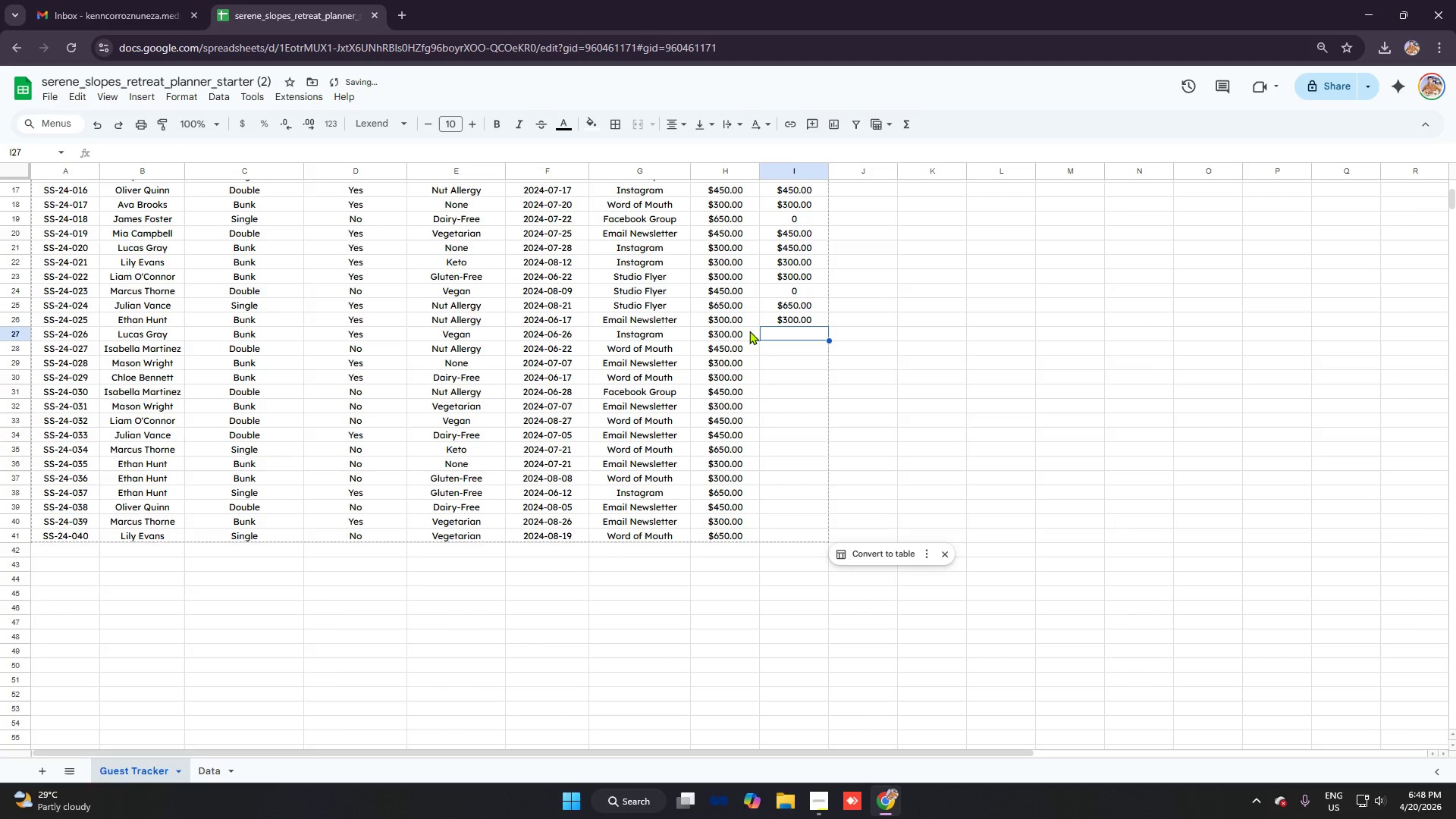 
type(=if)
key(Tab)
type(d27)
 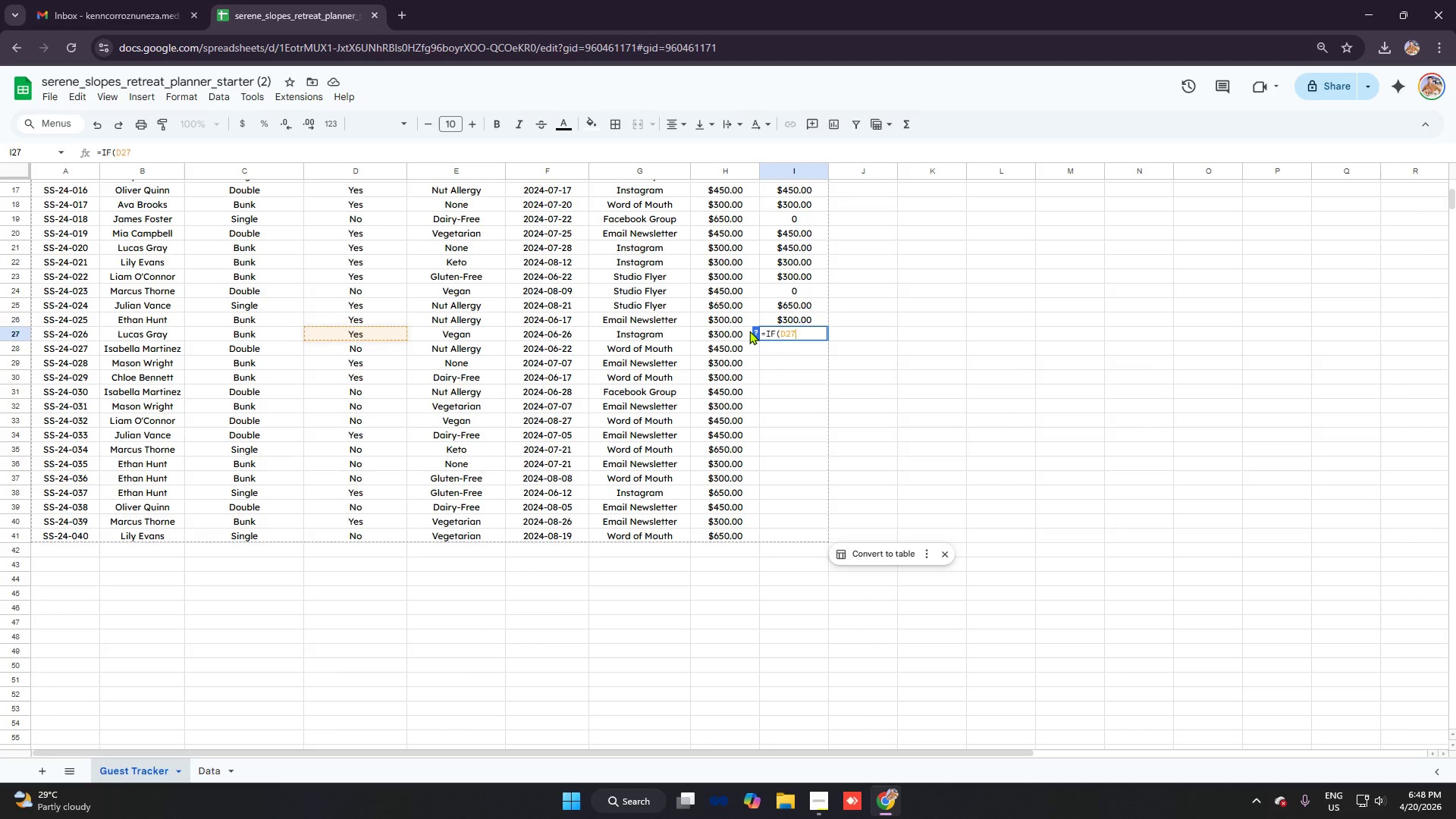 
key(Control+ControlLeft)
 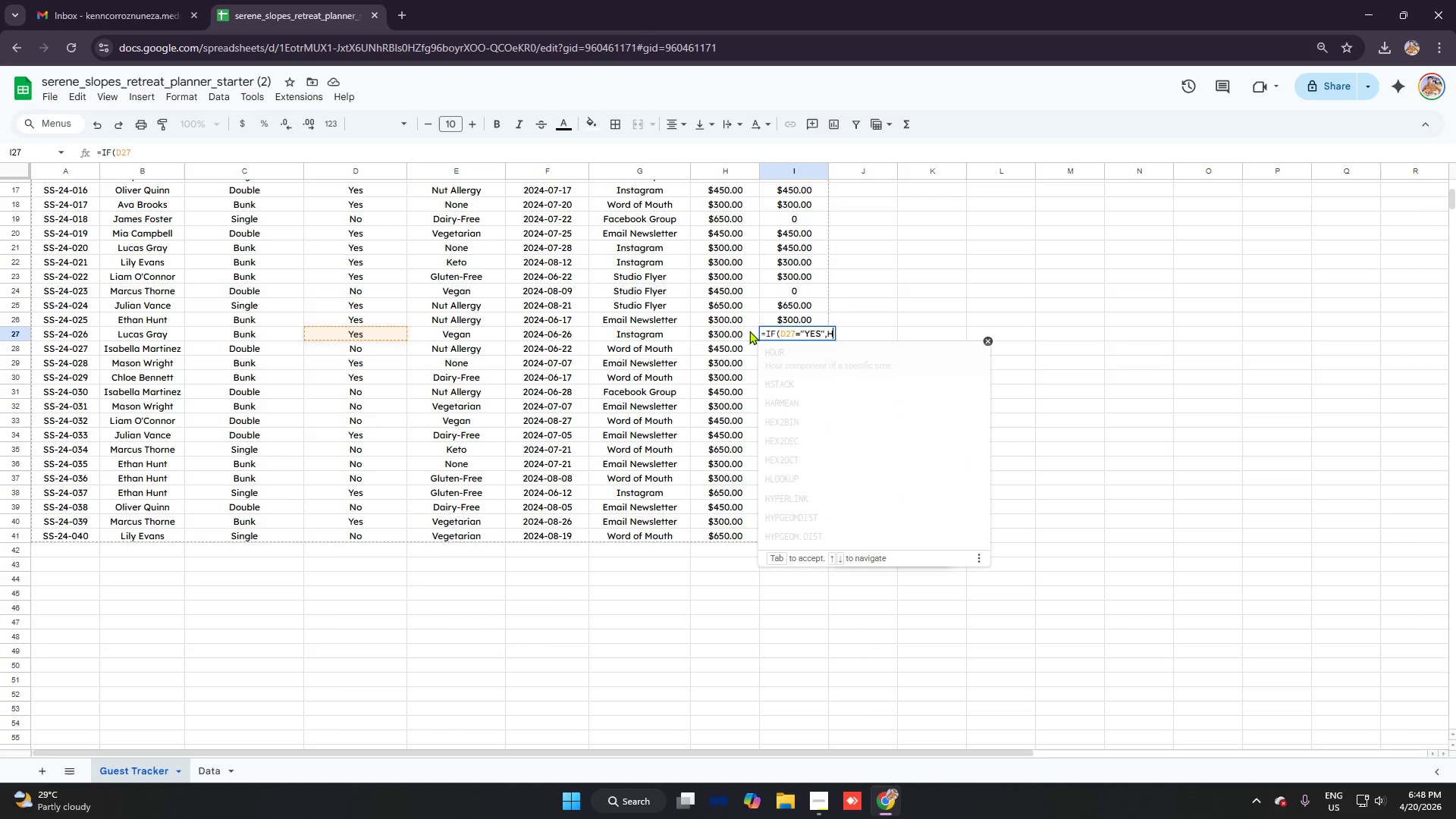 
key(Control+V)
 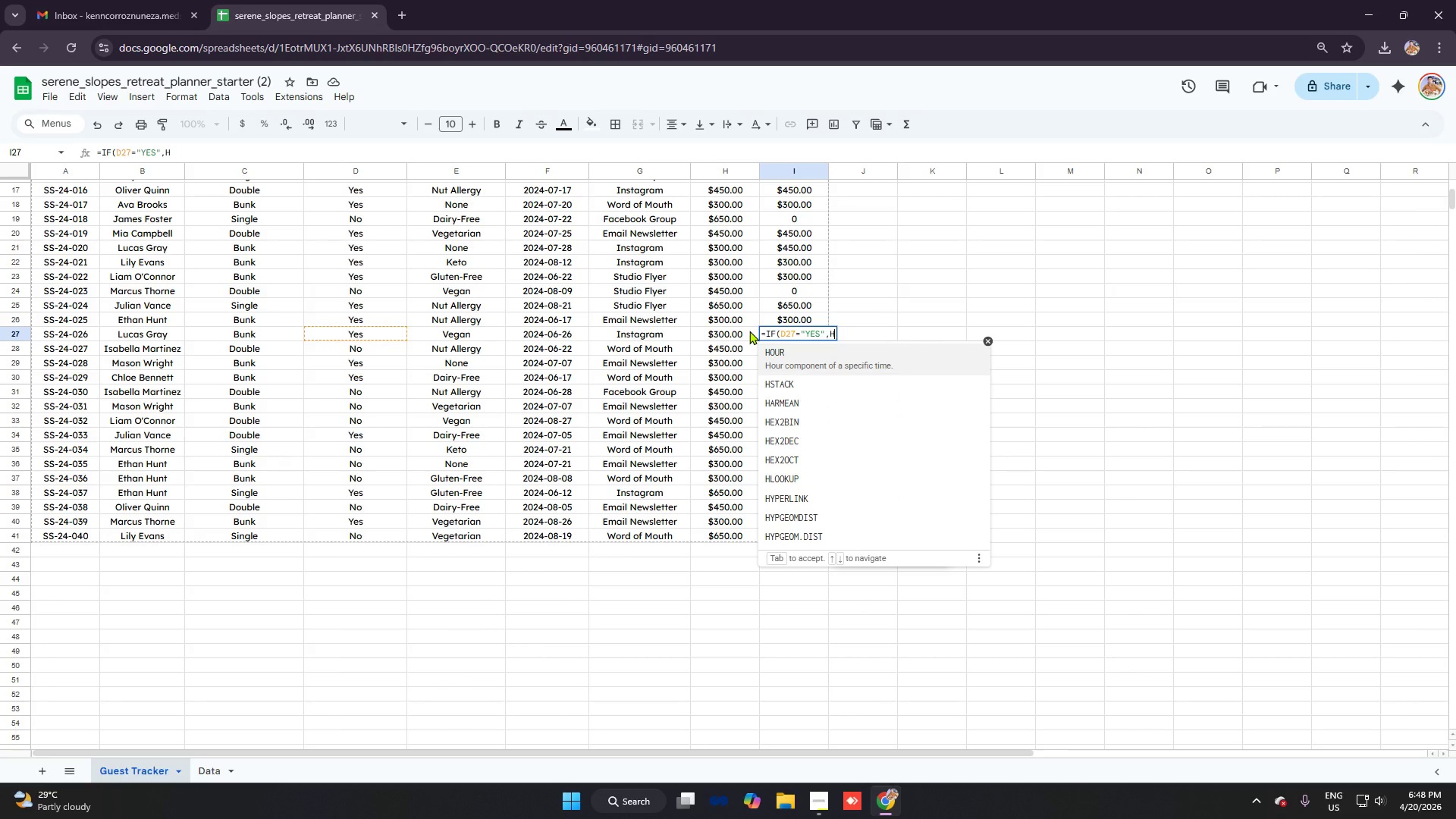 
type(27,0)
 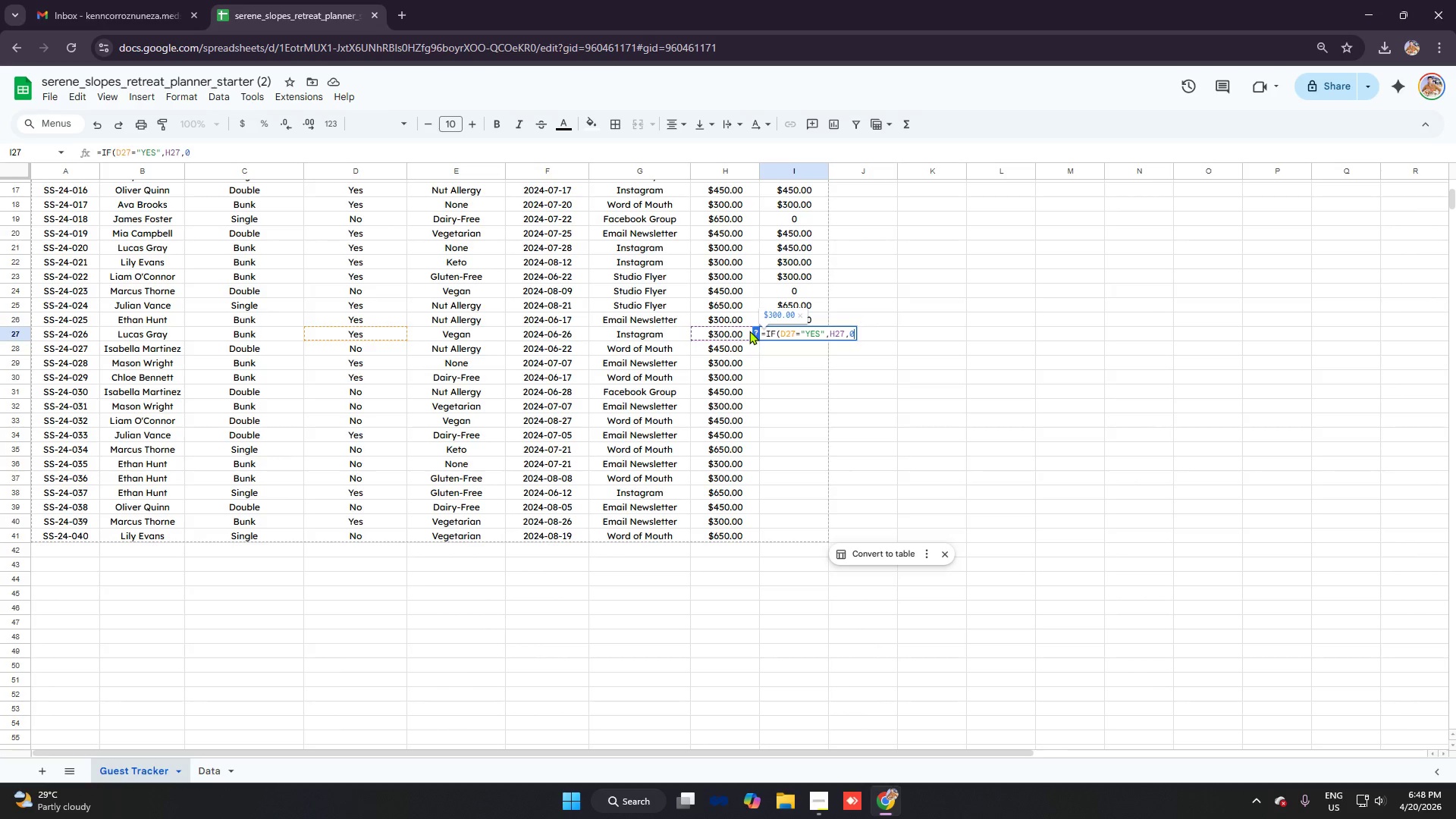 
key(Enter)
 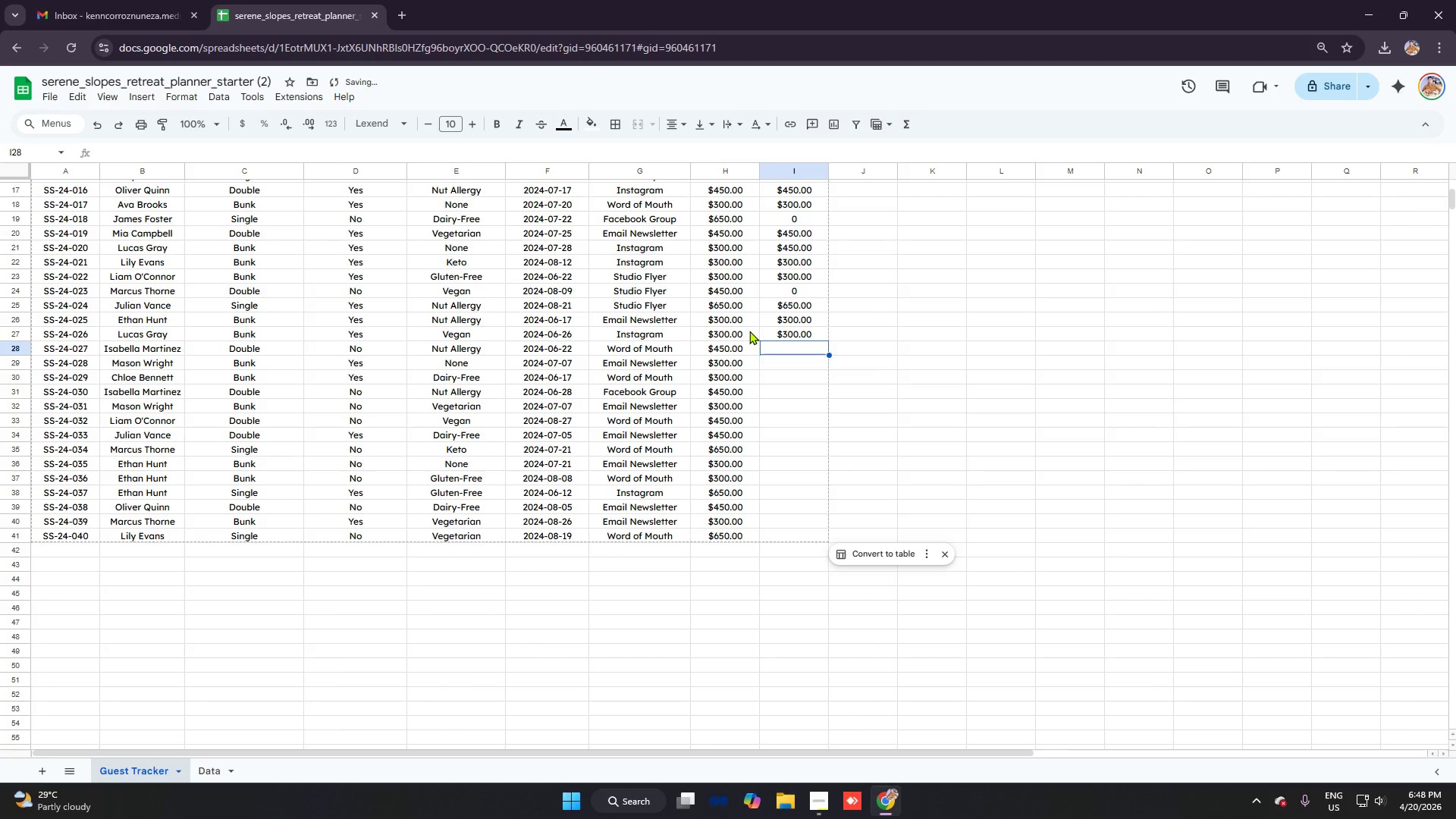 
type(=if)
key(Tab)
type(d)
 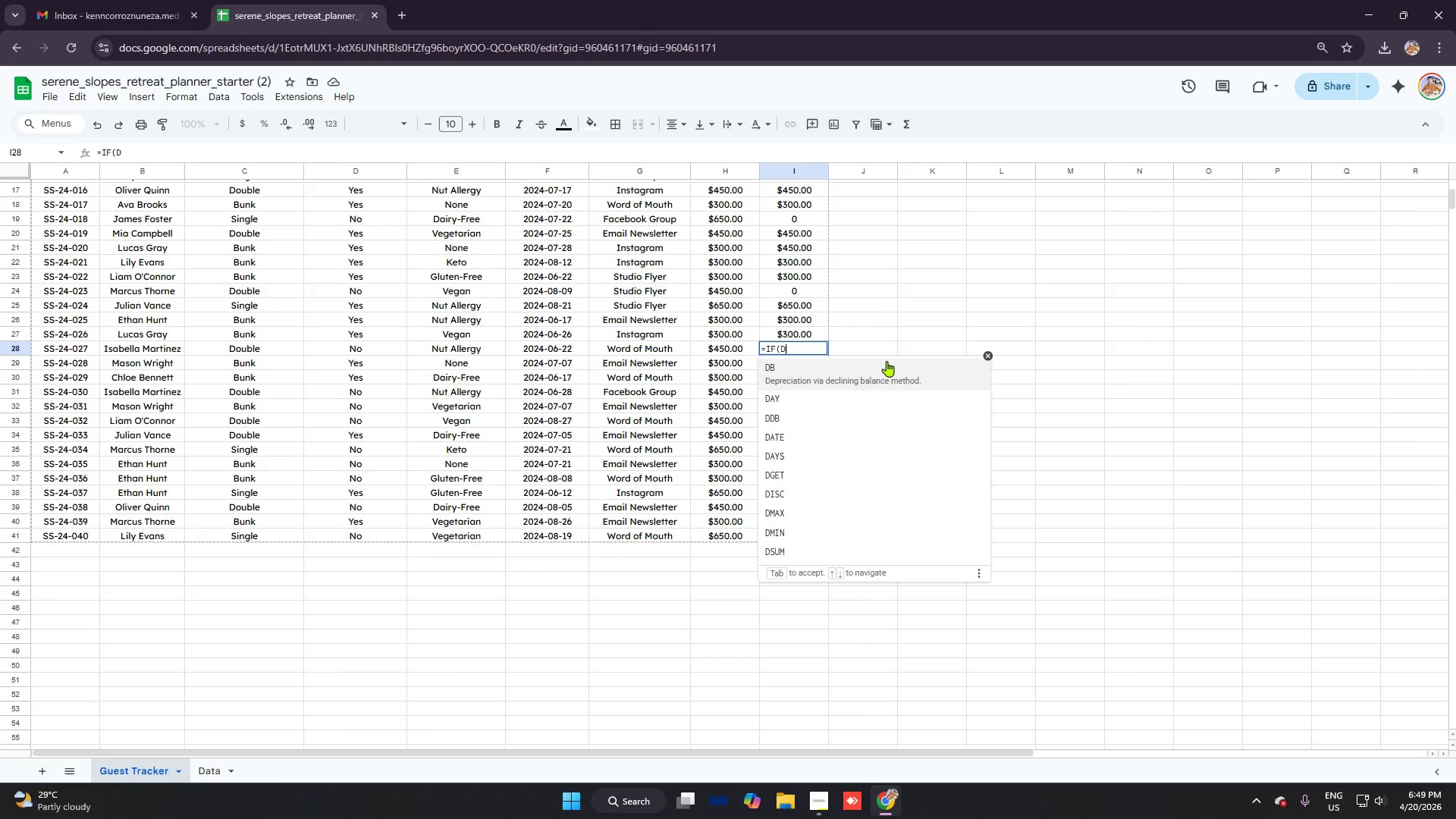 
wait(10.7)
 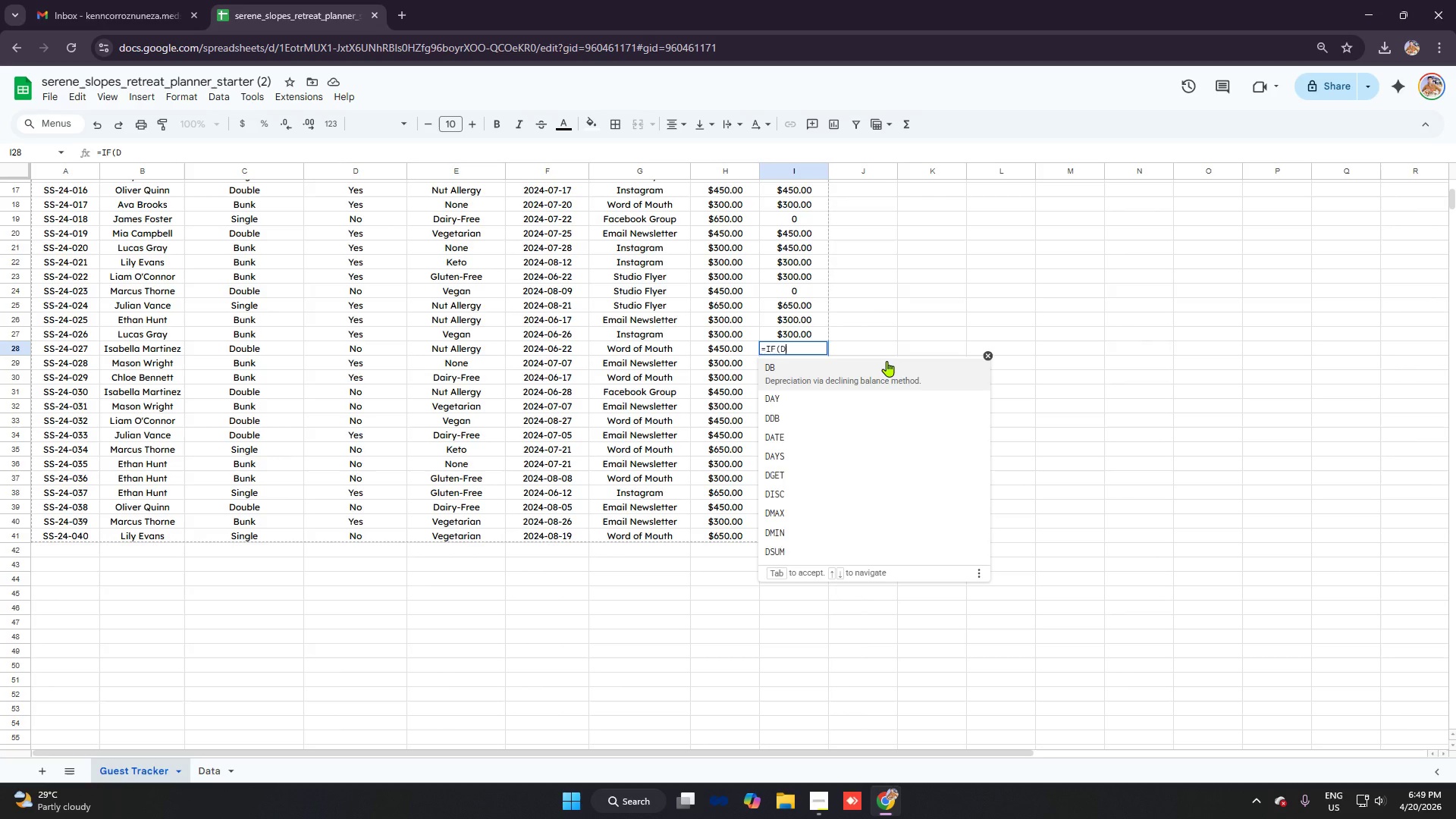 
type(28)
 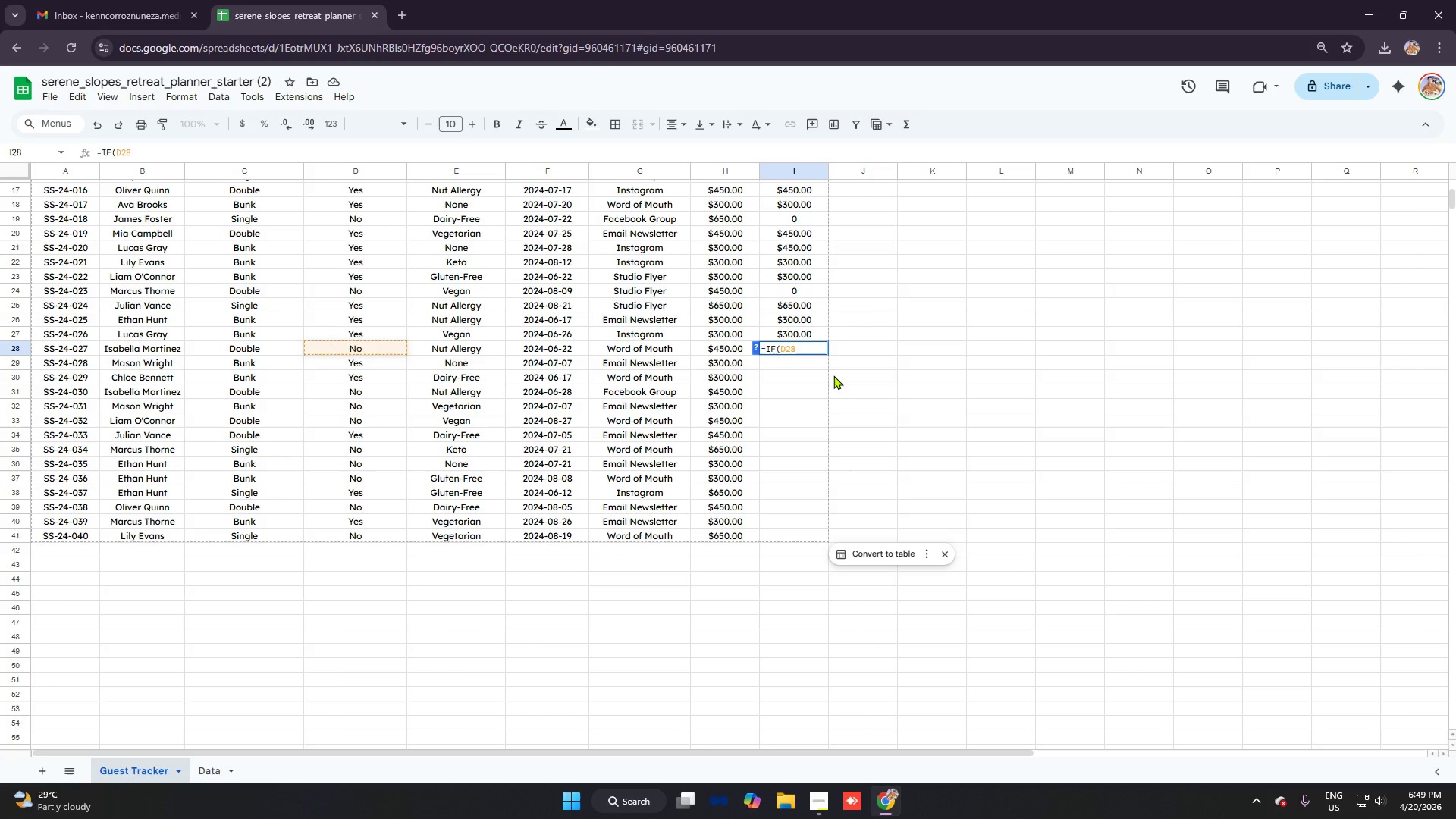 
key(Comma)
 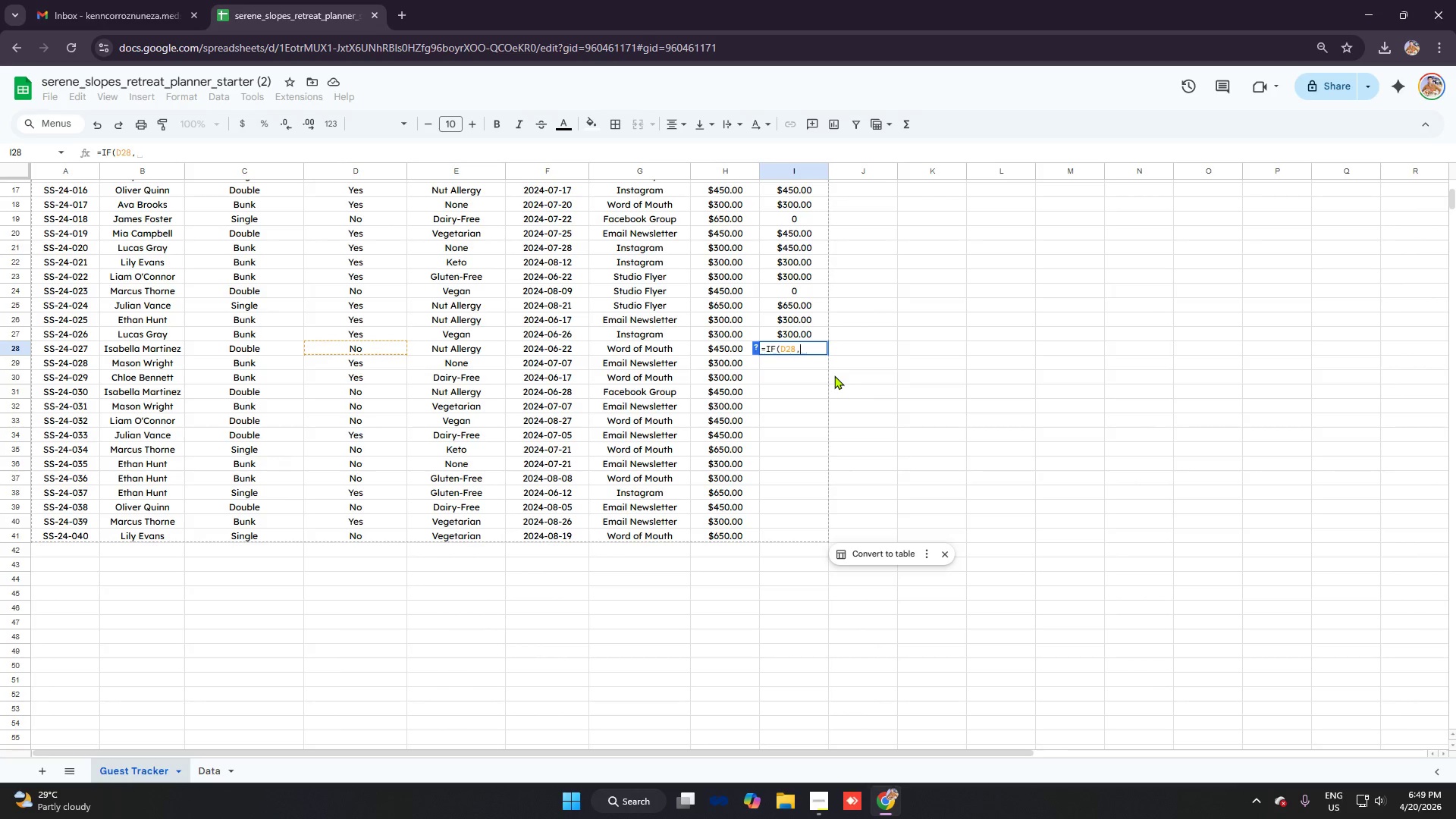 
key(Control+V)
 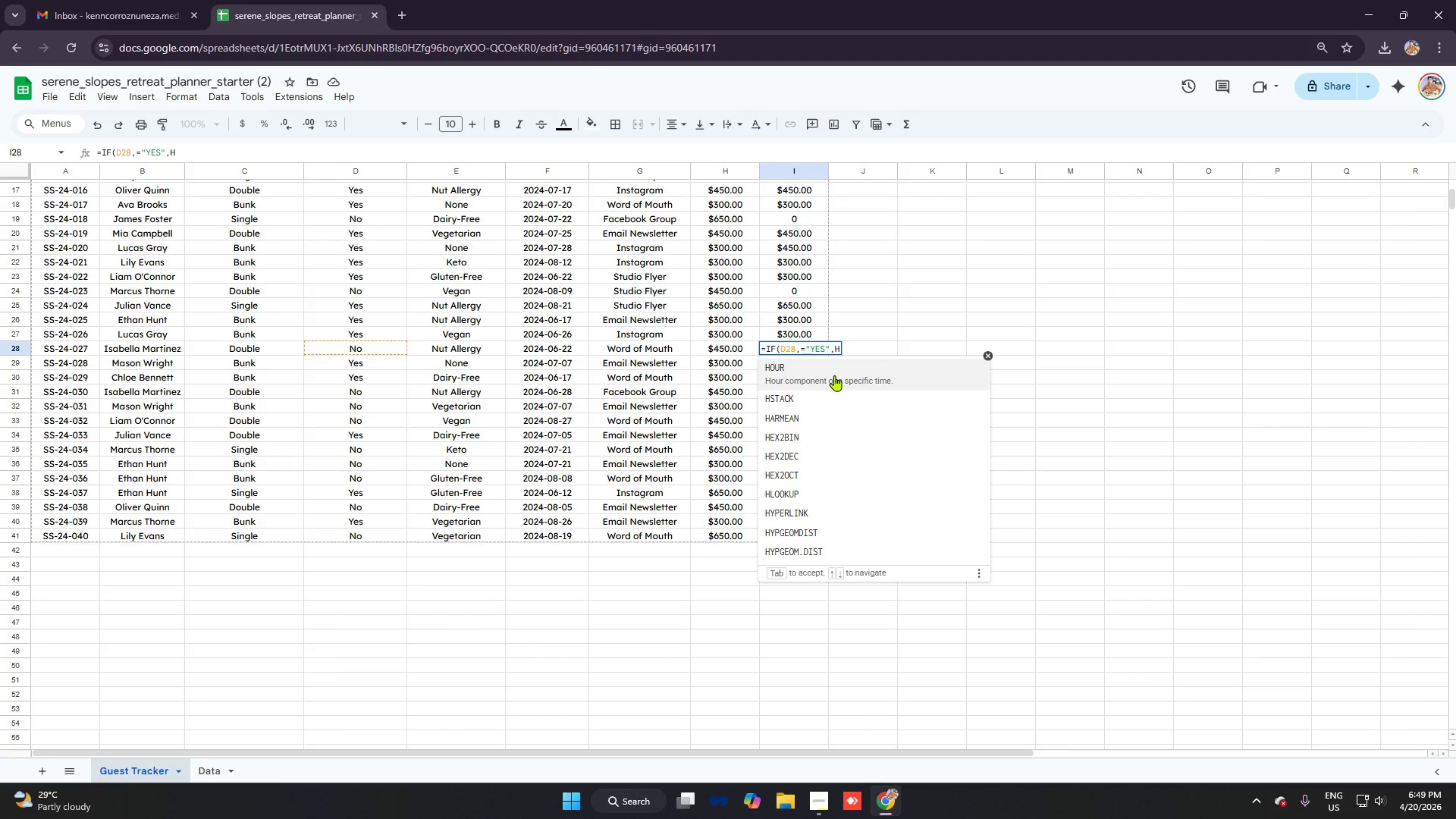 
key(Control+Z)
 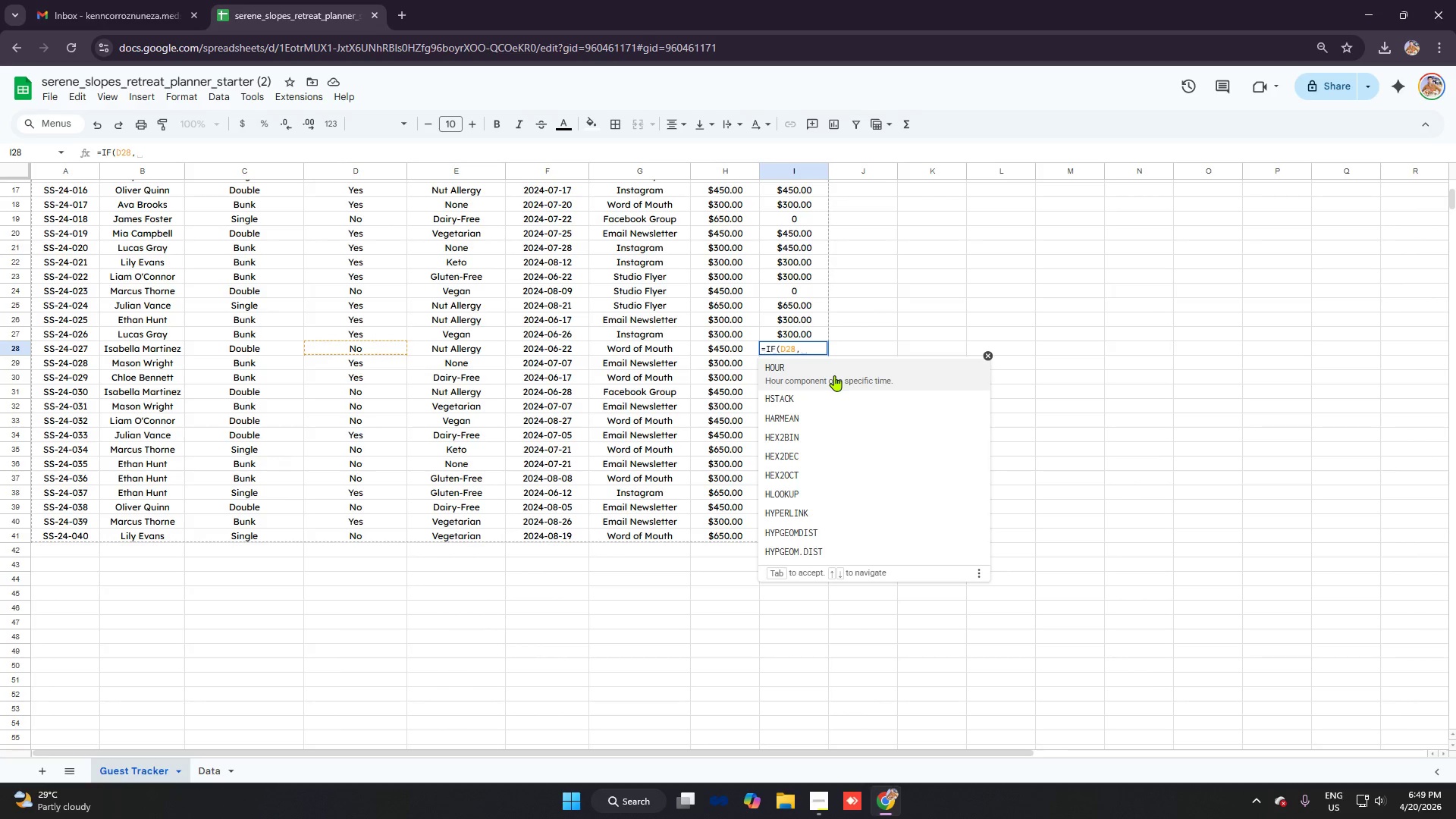 
key(Backspace)
 